 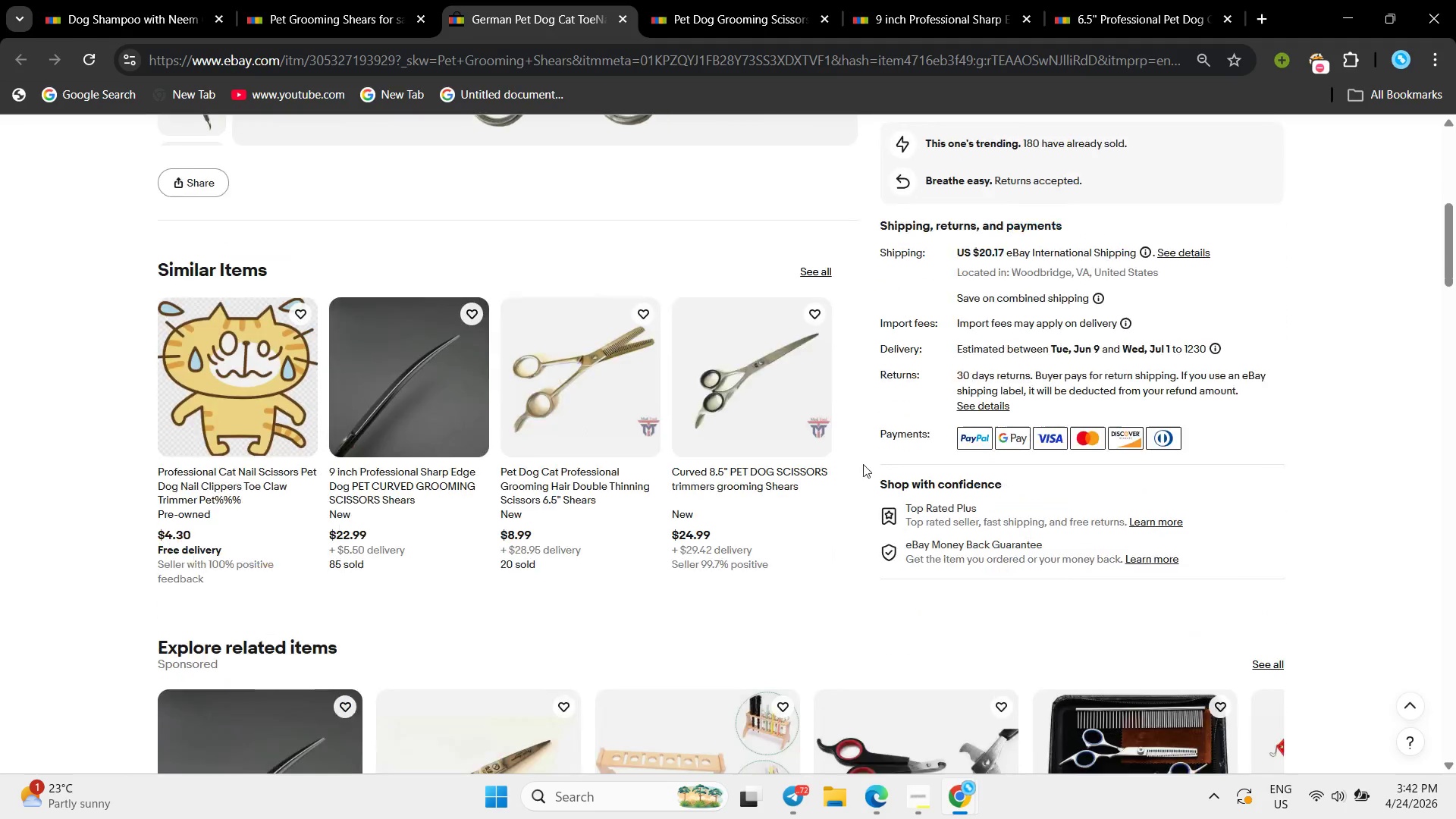 
scroll: coordinate [239, 575], scroll_direction: up, amount: 6.0
 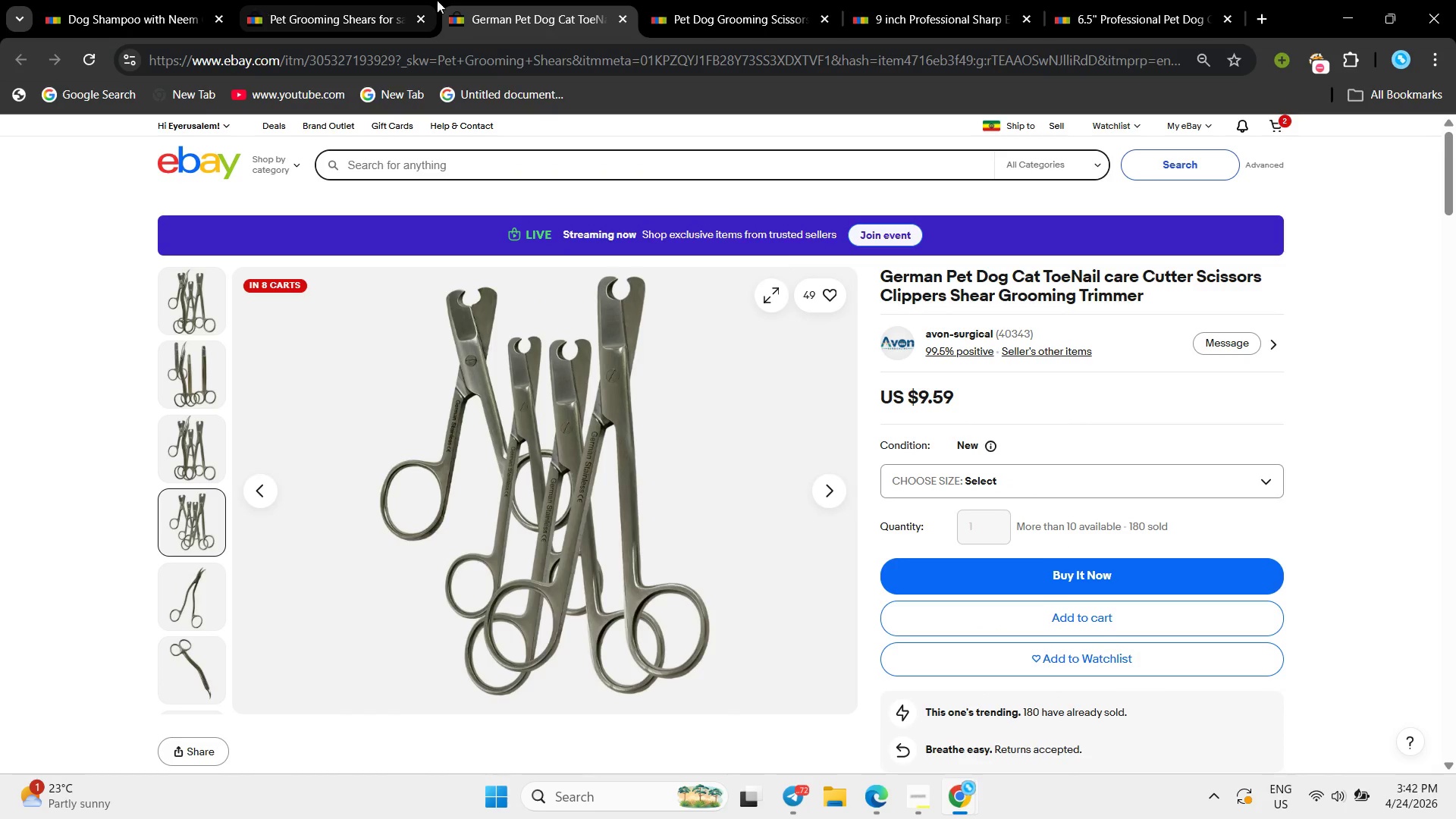 
left_click_drag(start_coordinate=[755, 1], to_coordinate=[760, 0])
 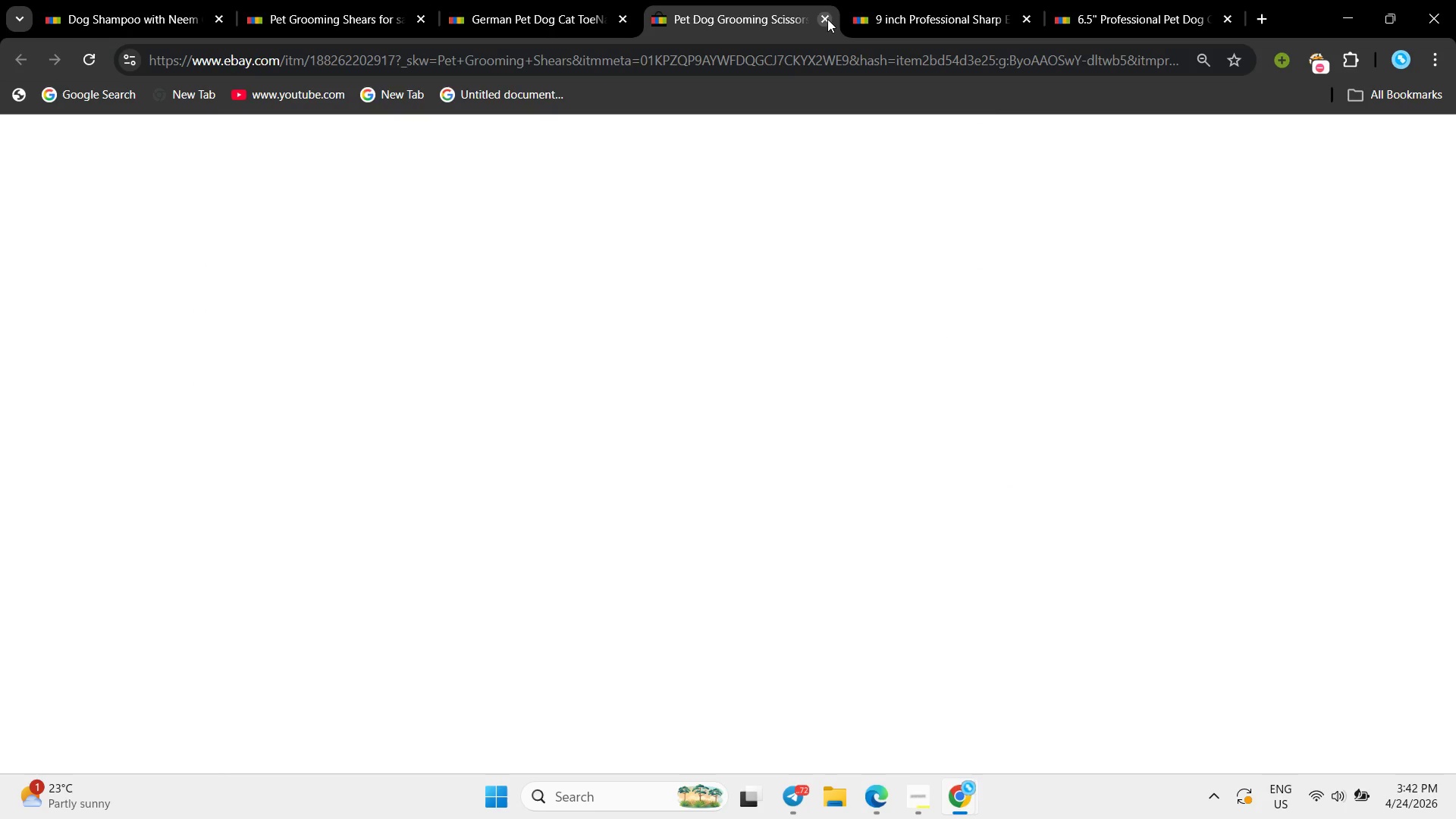 
left_click([827, 19])
 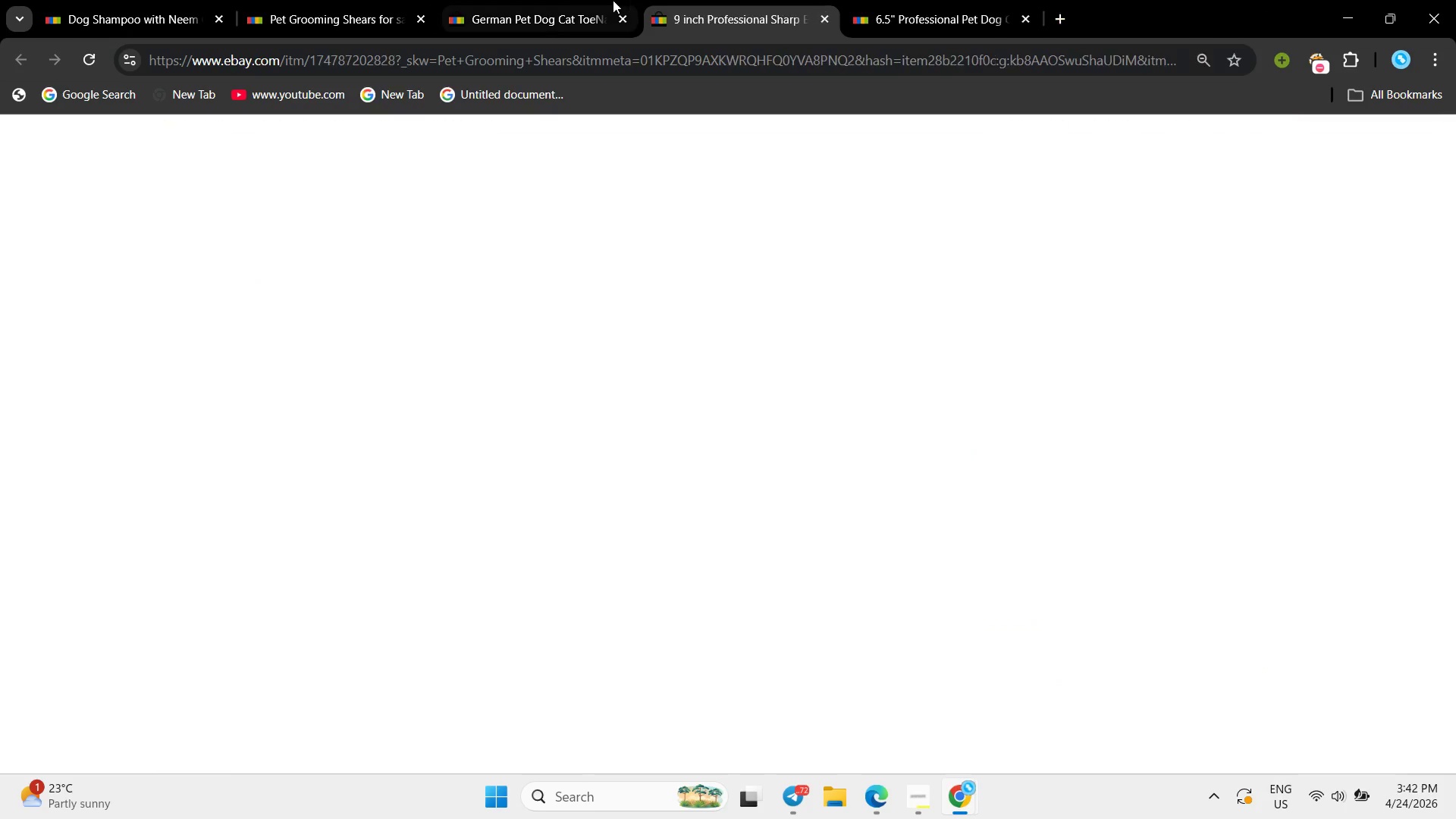 
left_click([576, 0])
 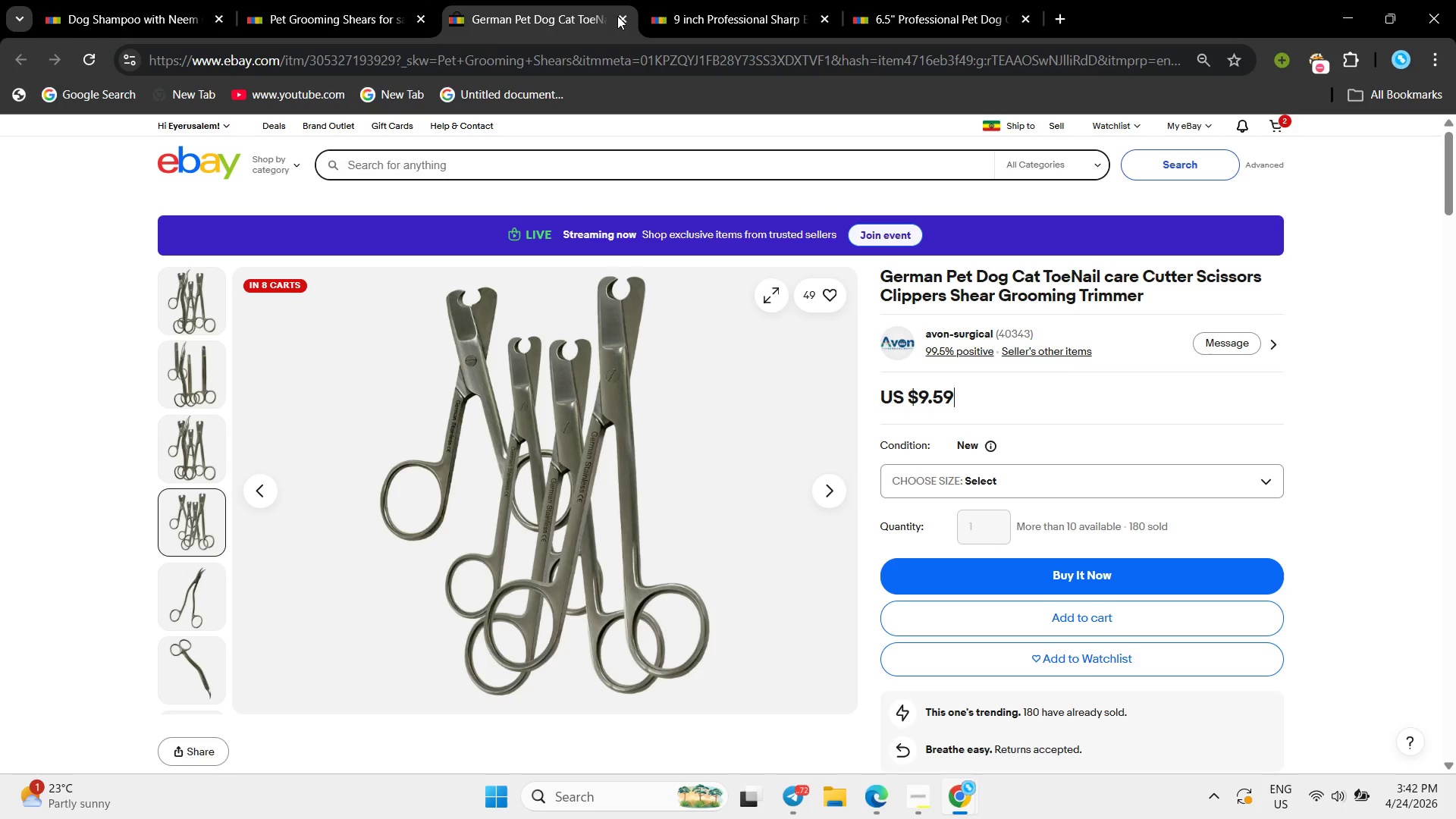 
left_click([617, 16])
 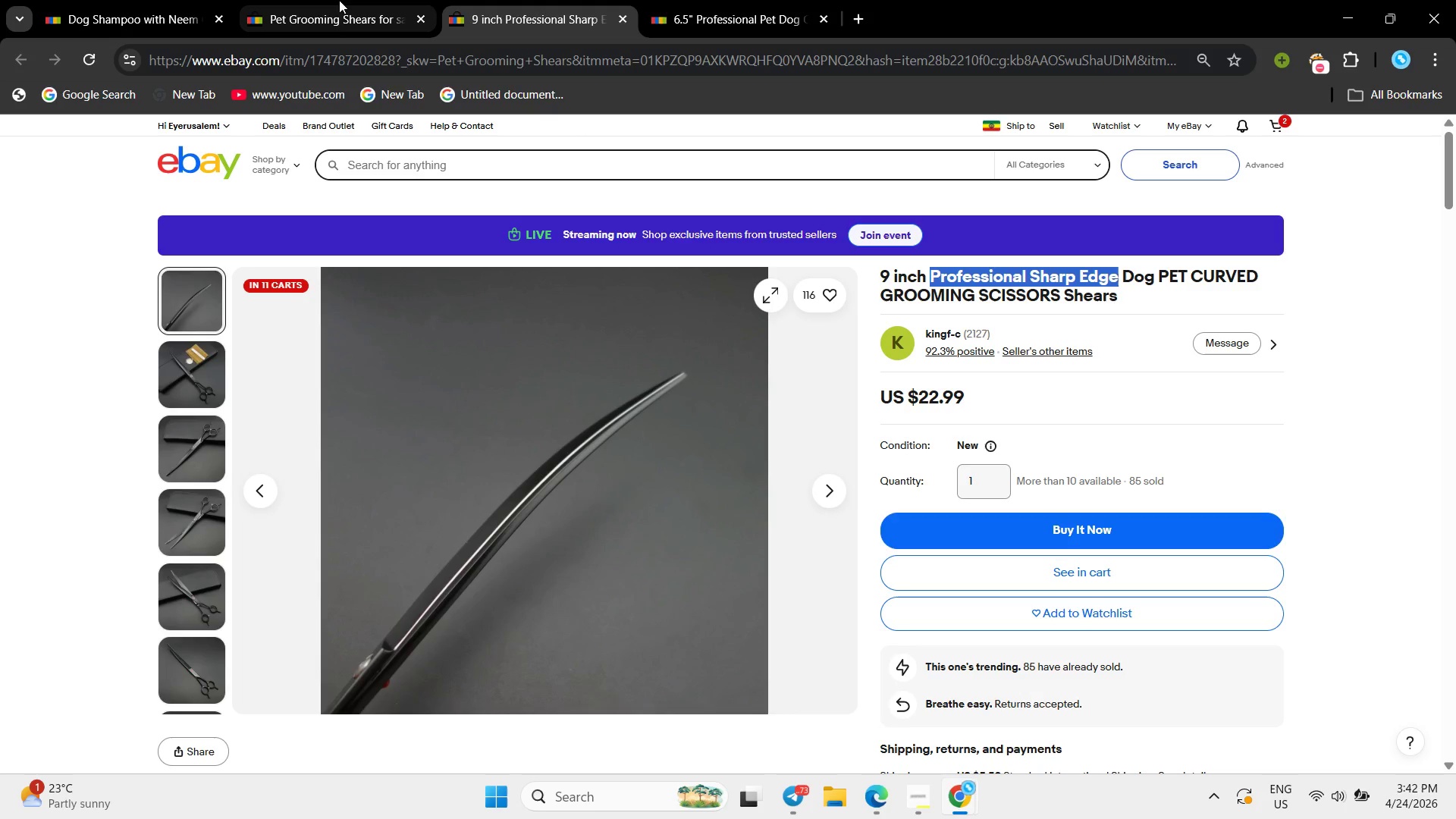 
wait(13.7)
 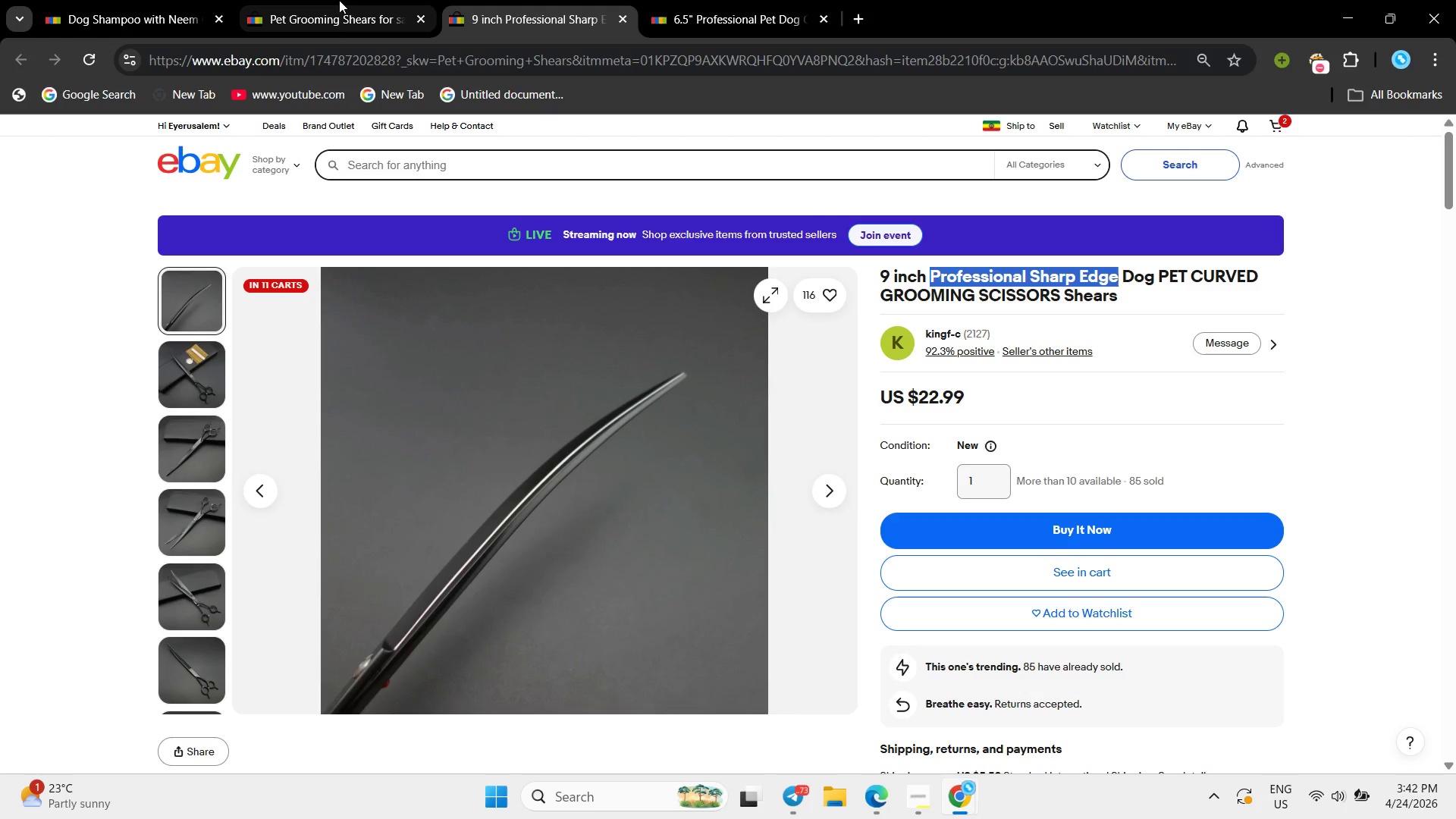 
left_click([216, 21])
 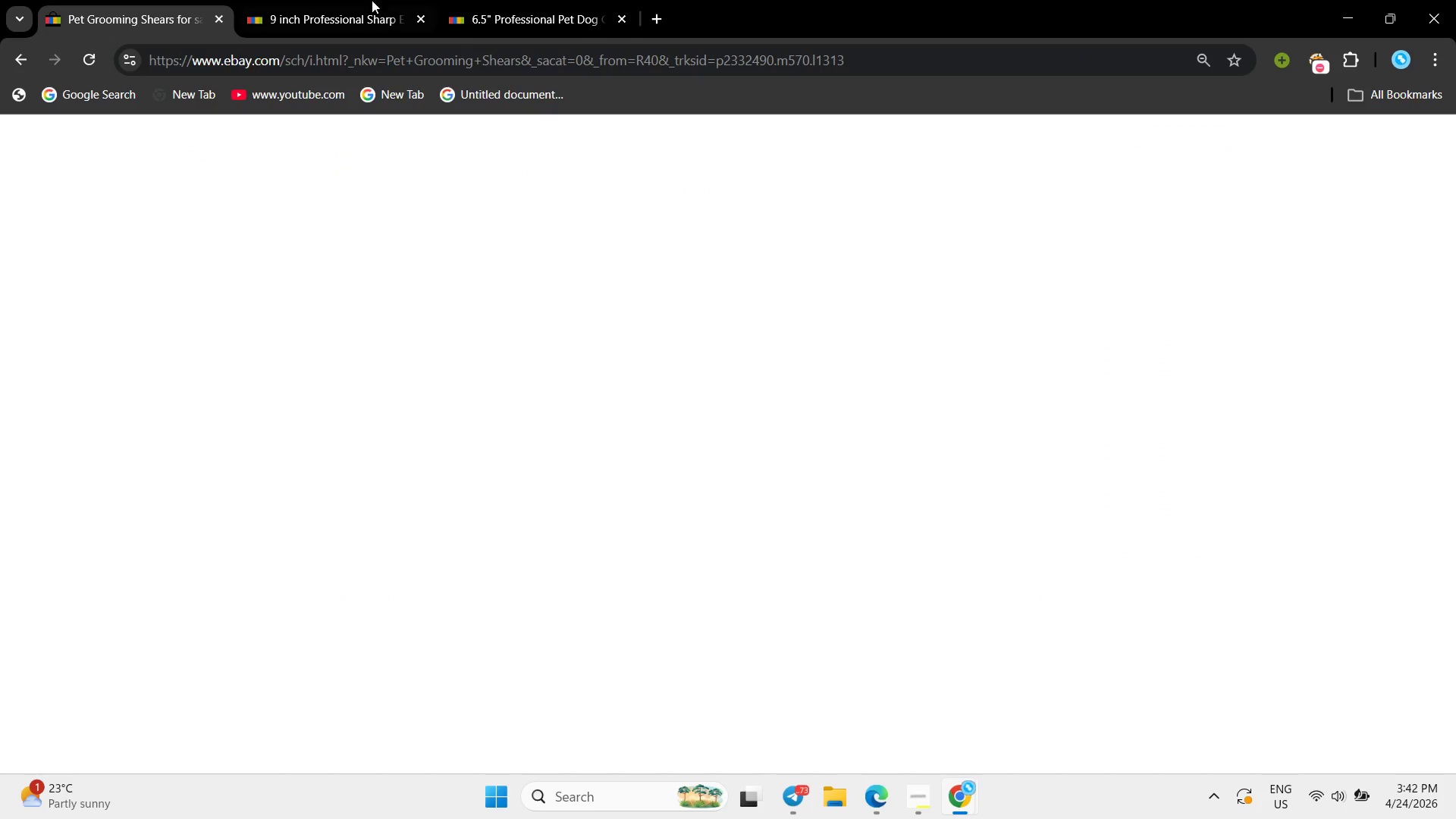 
left_click([547, 0])
 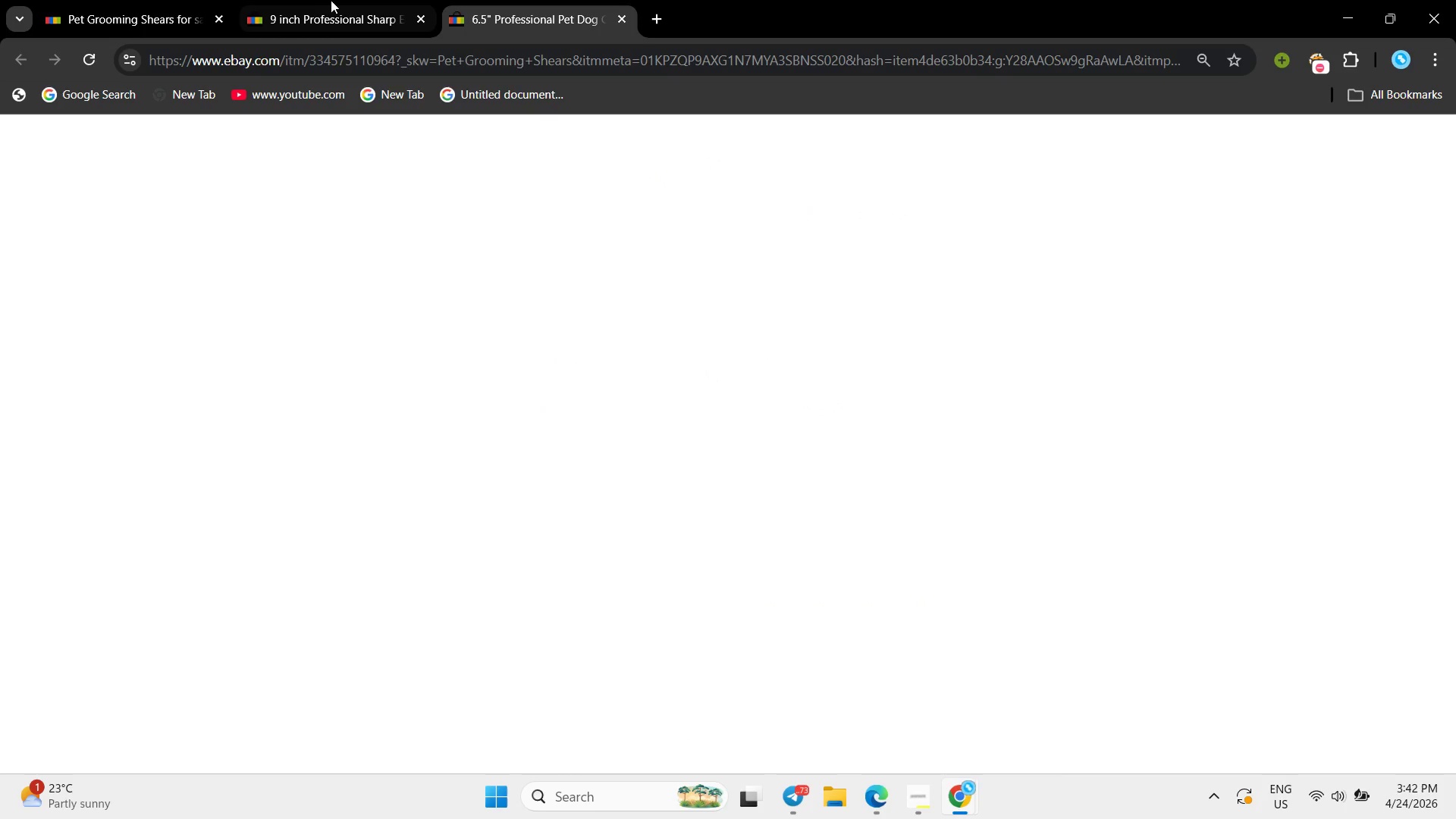 
left_click([323, 0])
 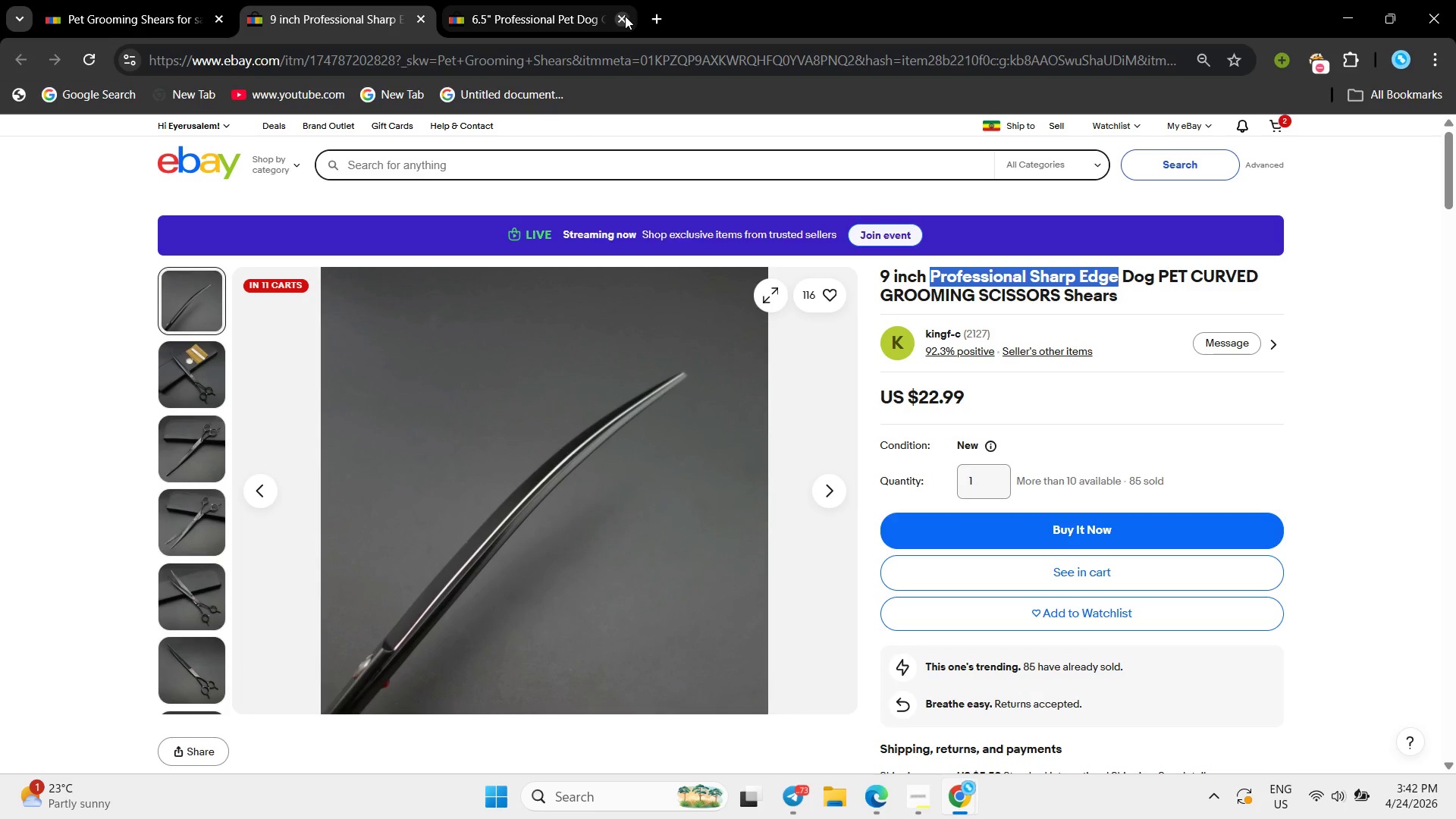 
left_click([625, 16])
 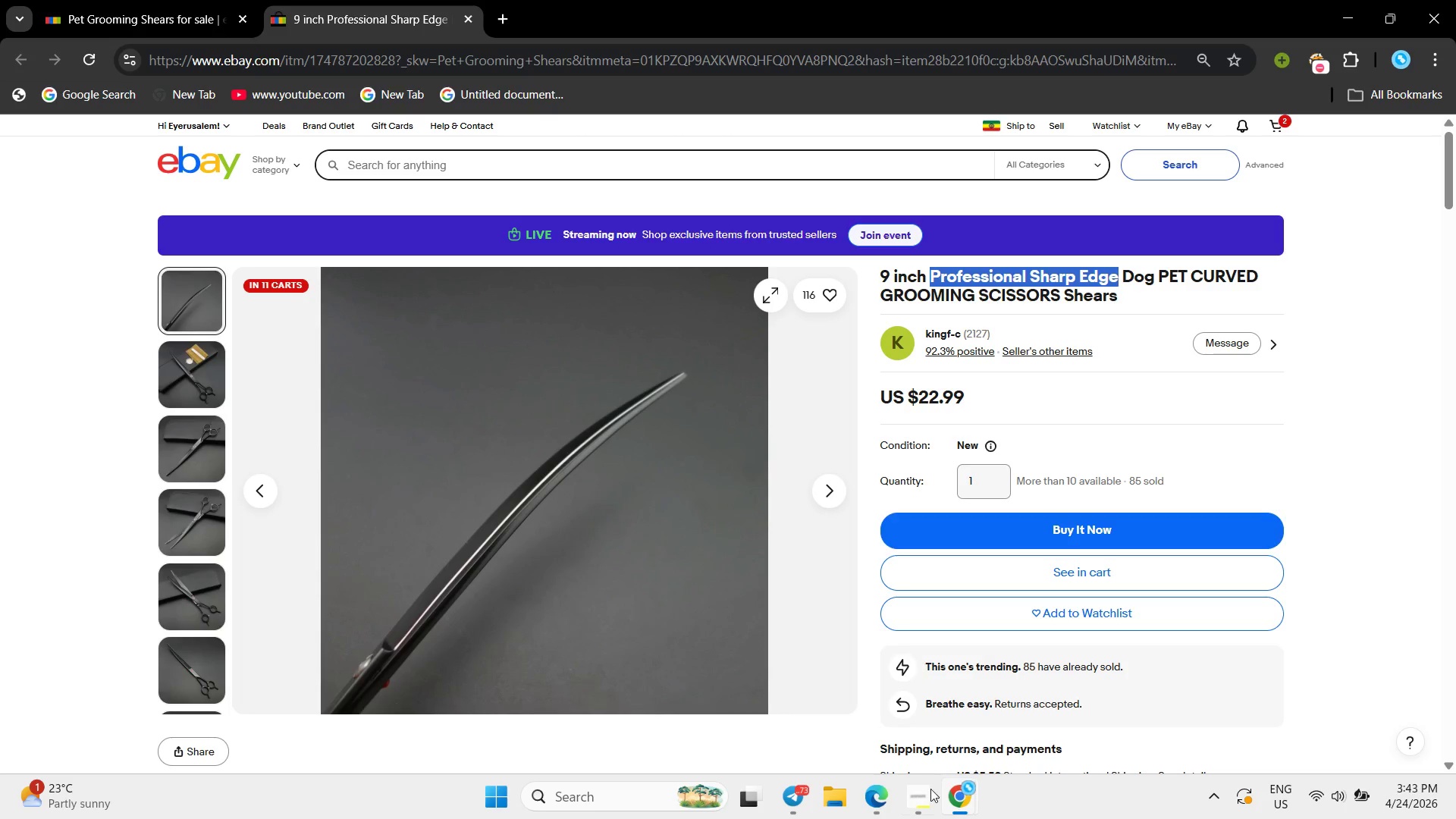 
left_click([952, 808])
 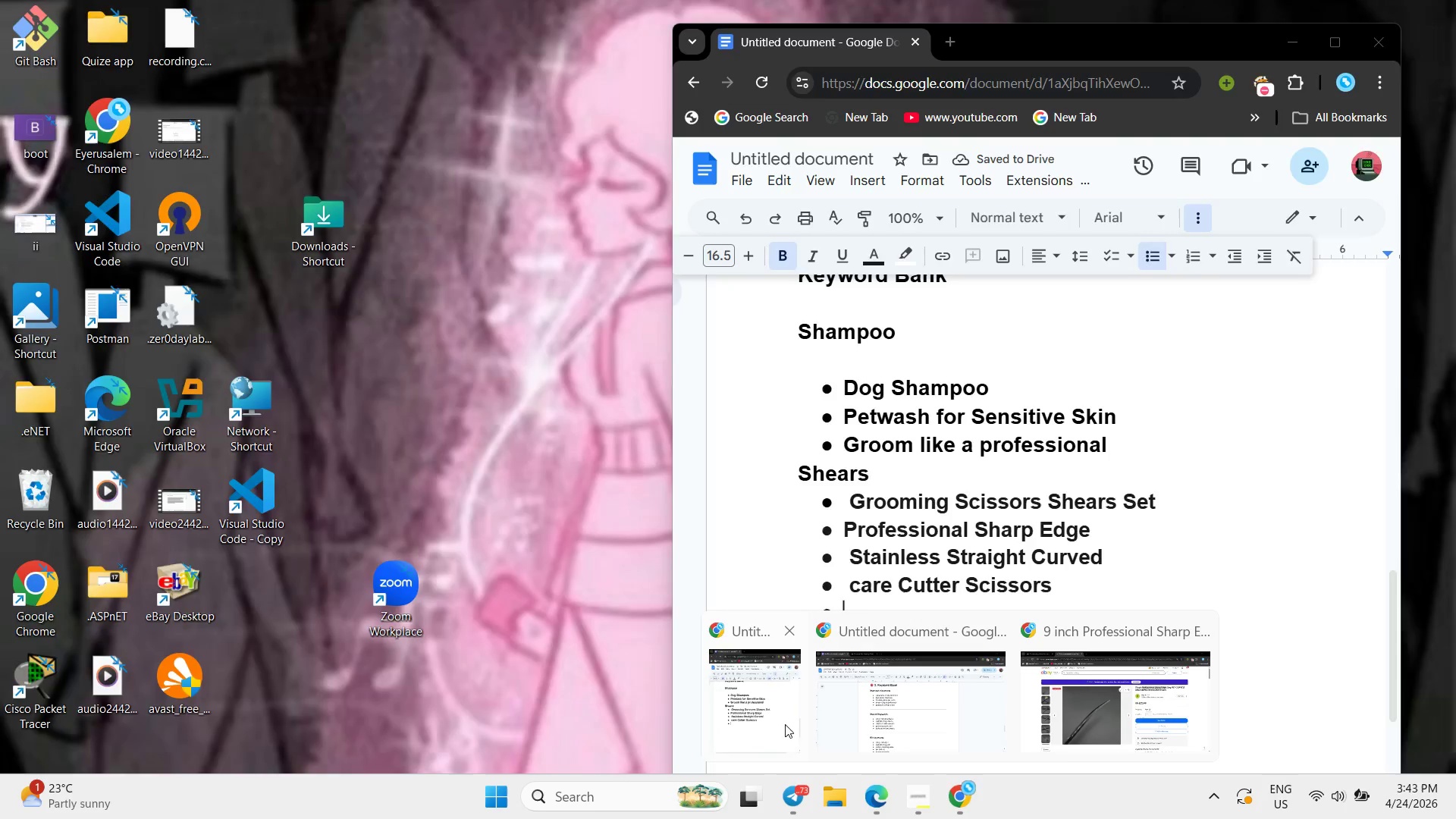 
left_click([857, 722])
 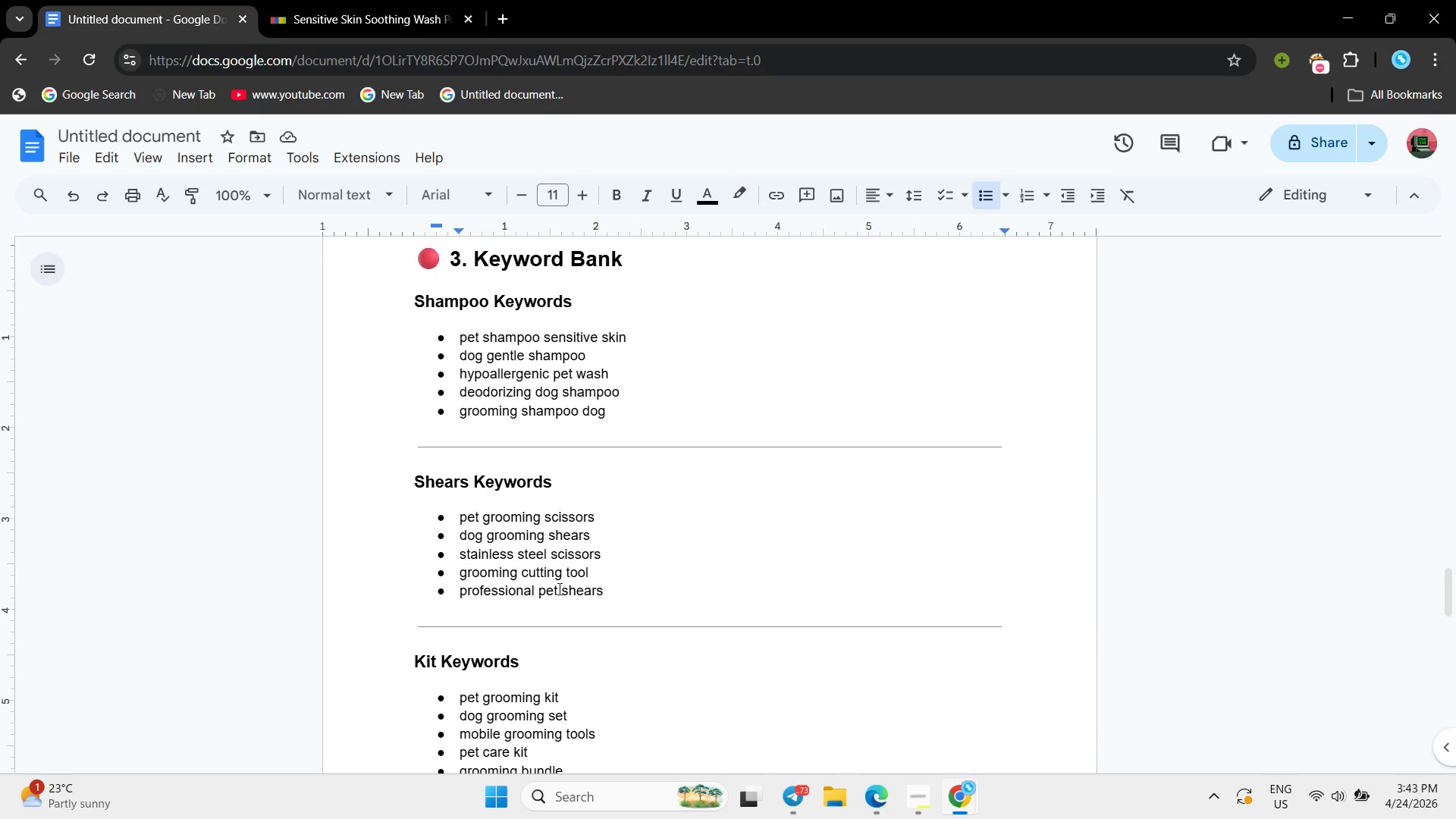 
left_click([598, 635])
 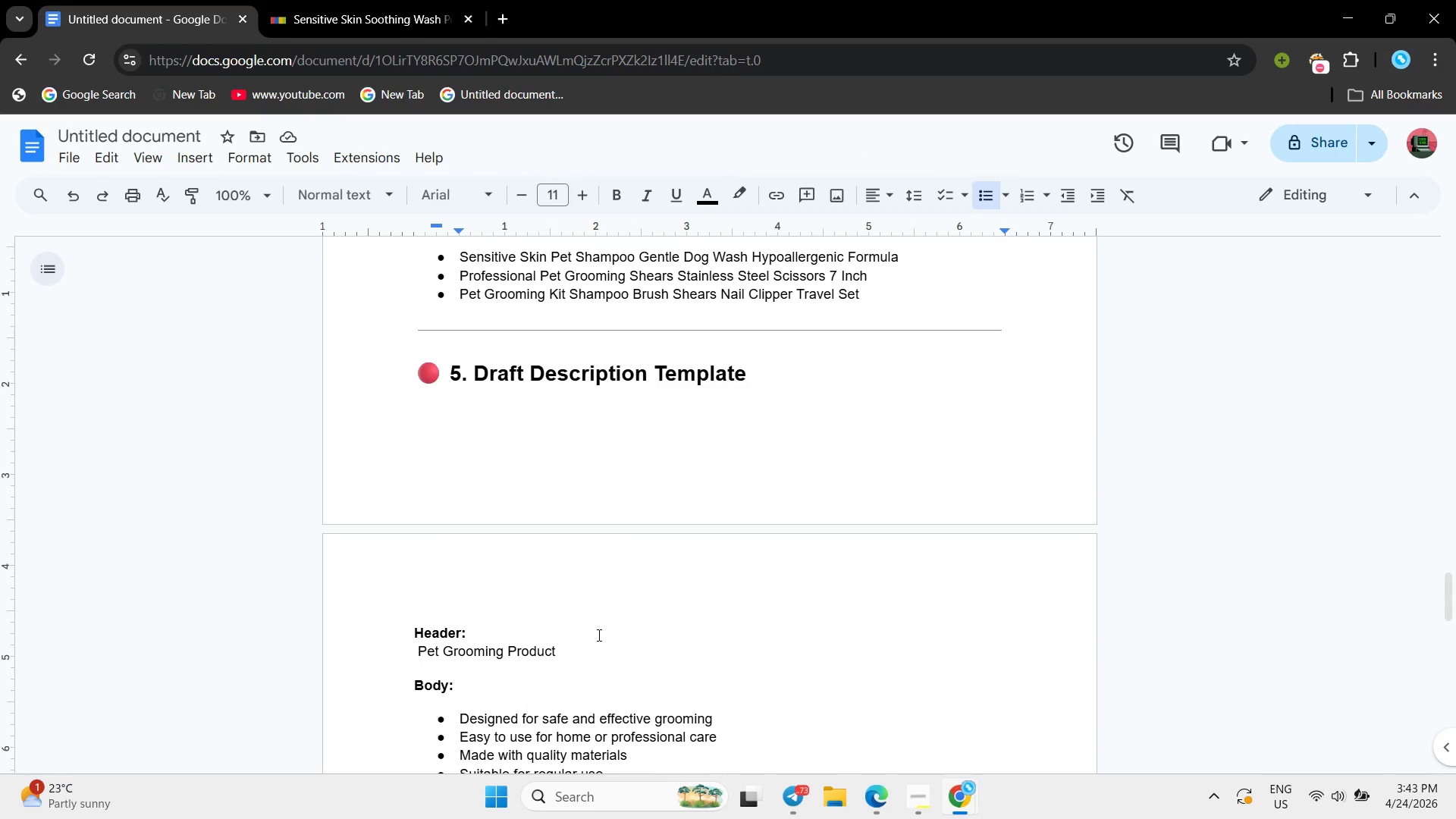 
scroll: coordinate [598, 635], scroll_direction: down, amount: 9.0
 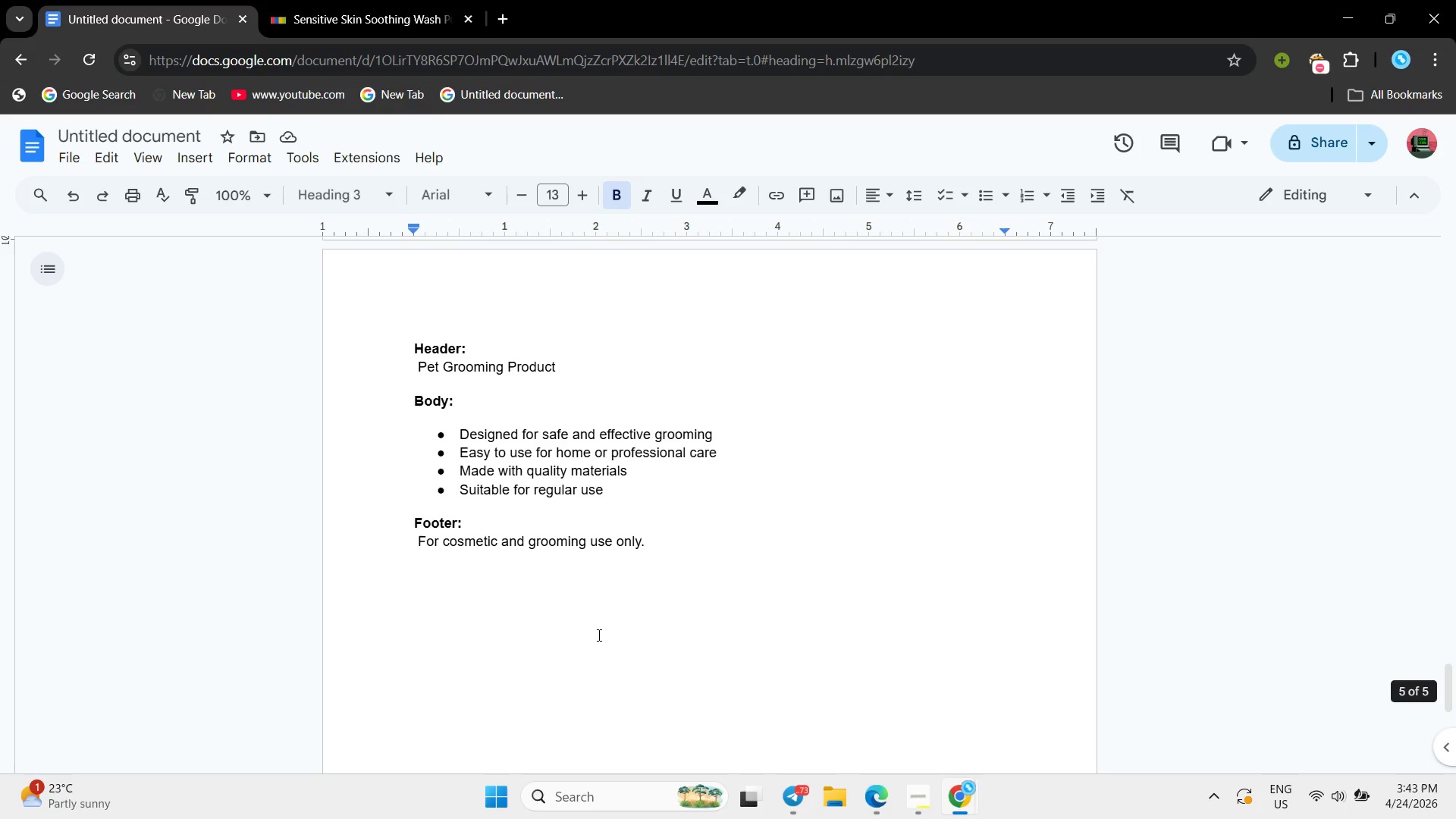 
scroll: coordinate [598, 635], scroll_direction: up, amount: 8.0
 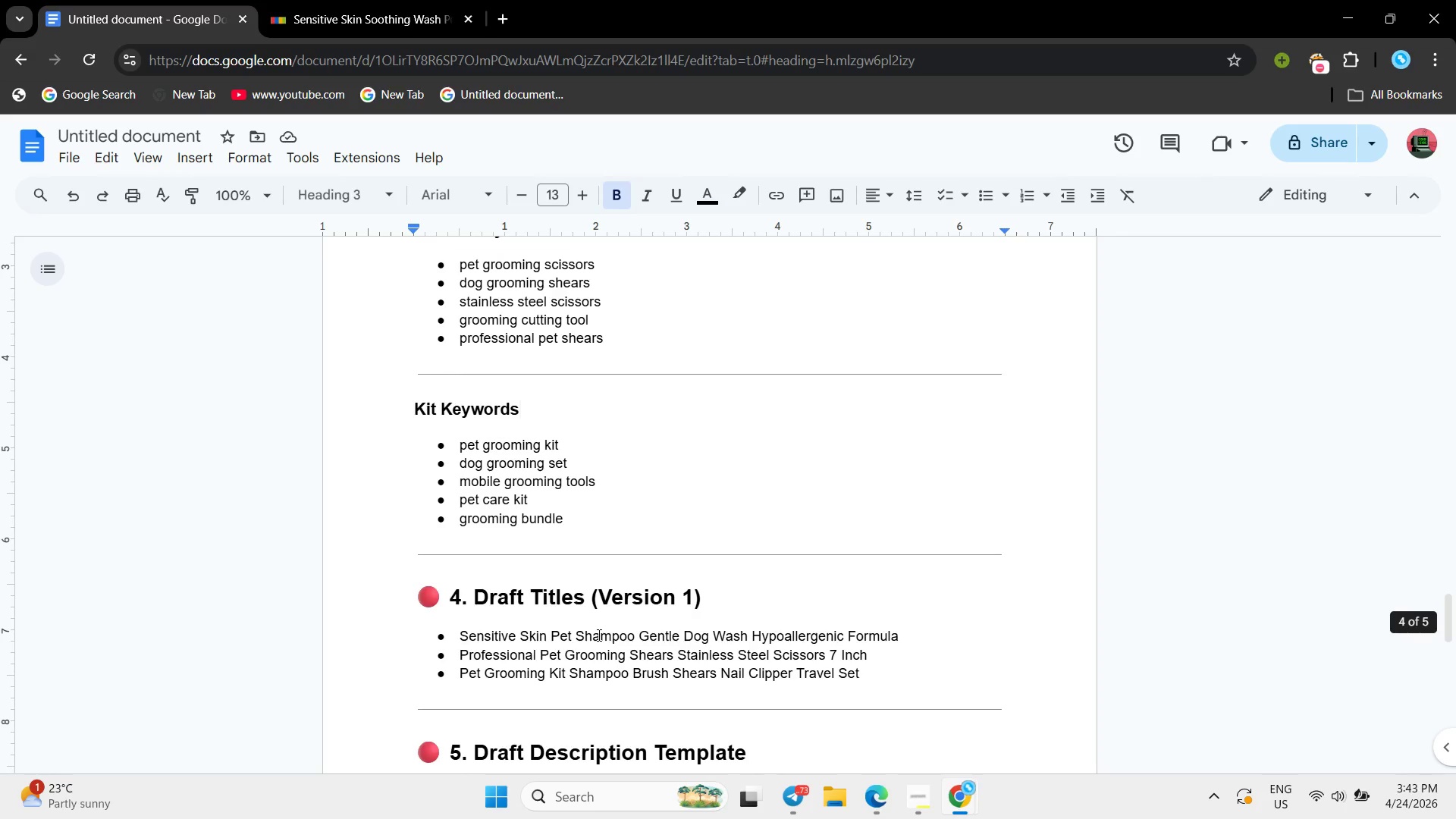 
scroll: coordinate [598, 635], scroll_direction: down, amount: 1.0
 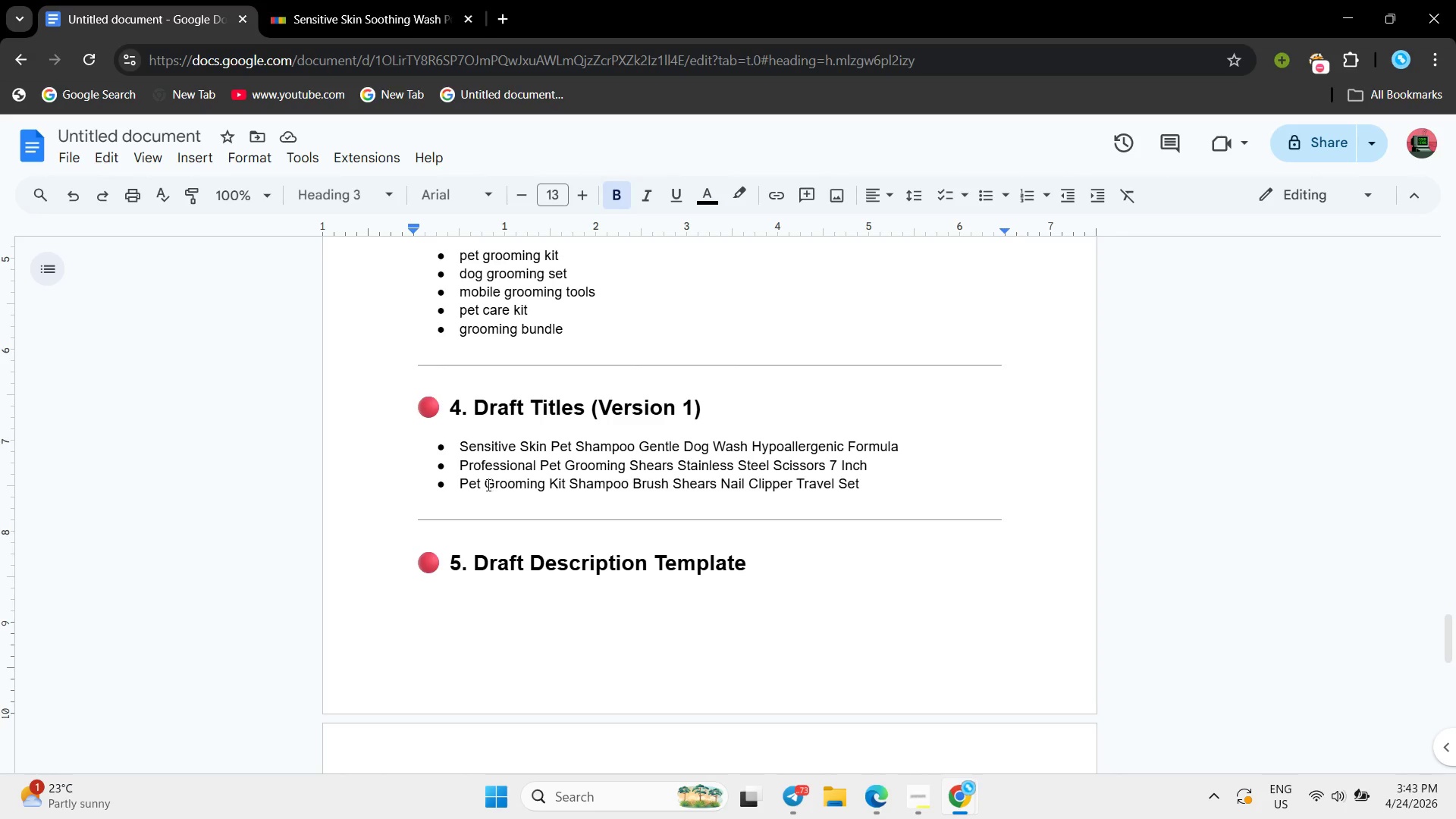 
left_click_drag(start_coordinate=[447, 485], to_coordinate=[701, 504])
 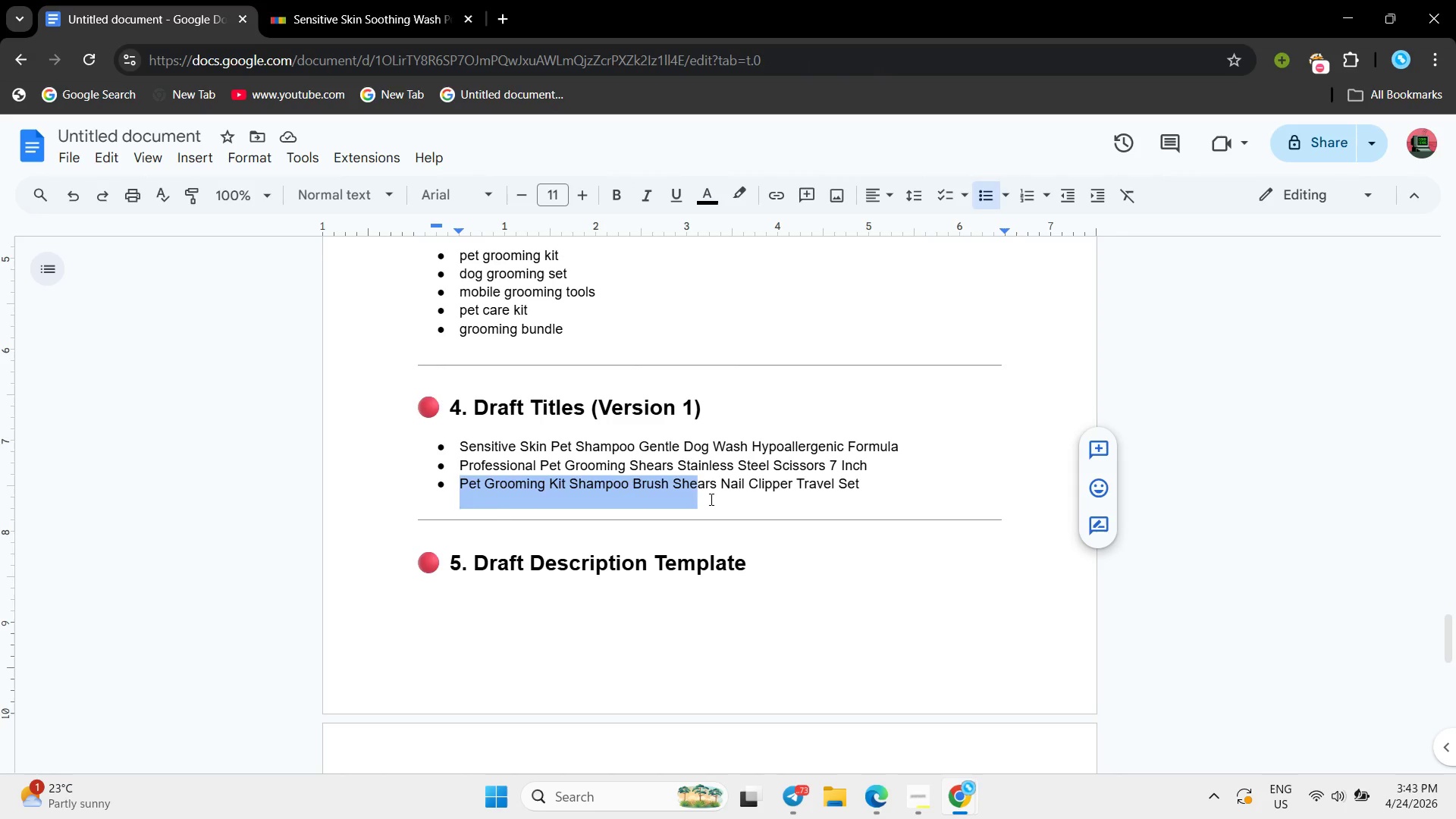 
left_click([710, 499])
 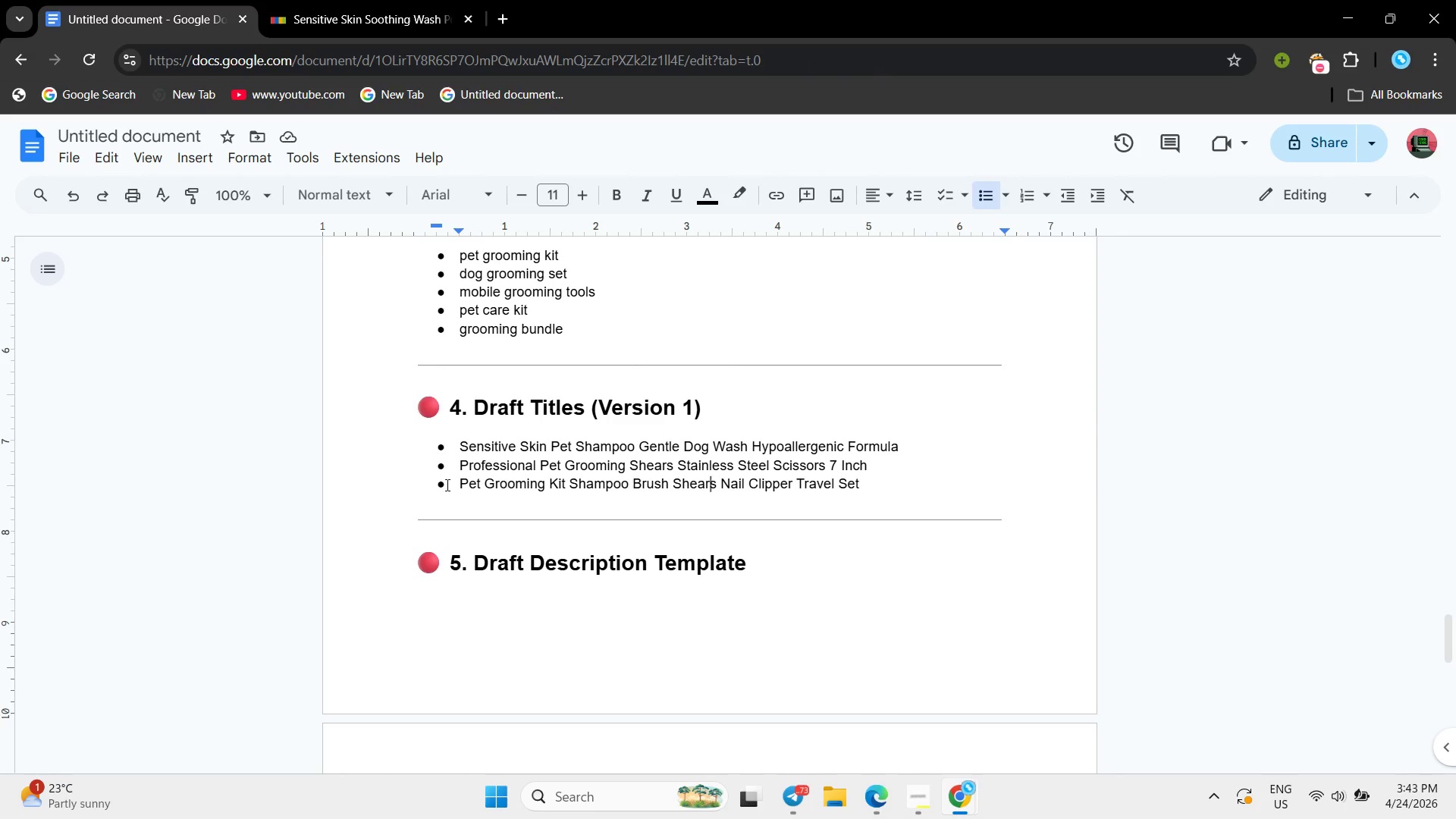 
left_click_drag(start_coordinate=[446, 485], to_coordinate=[569, 485])
 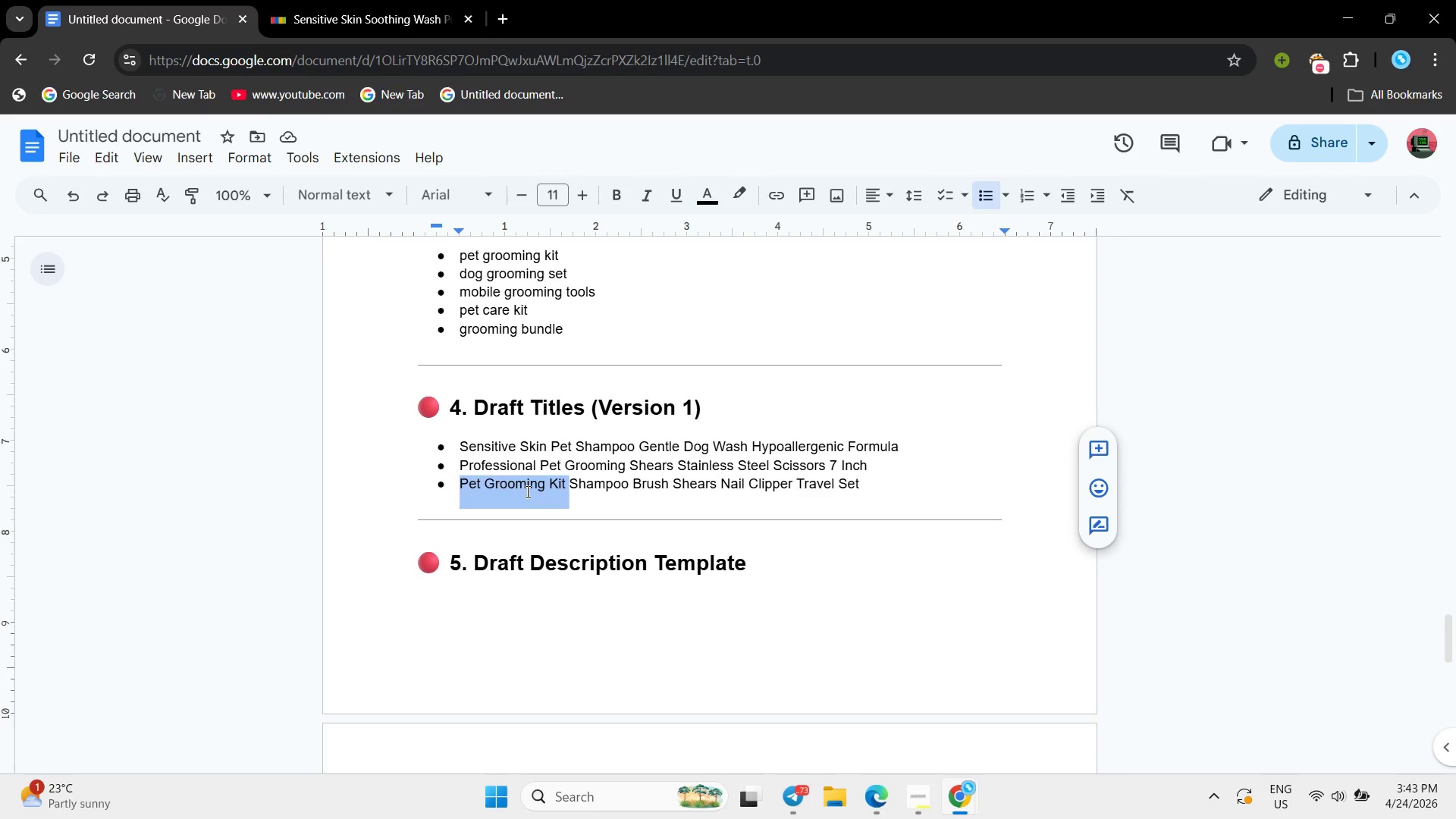 
right_click([526, 491])
 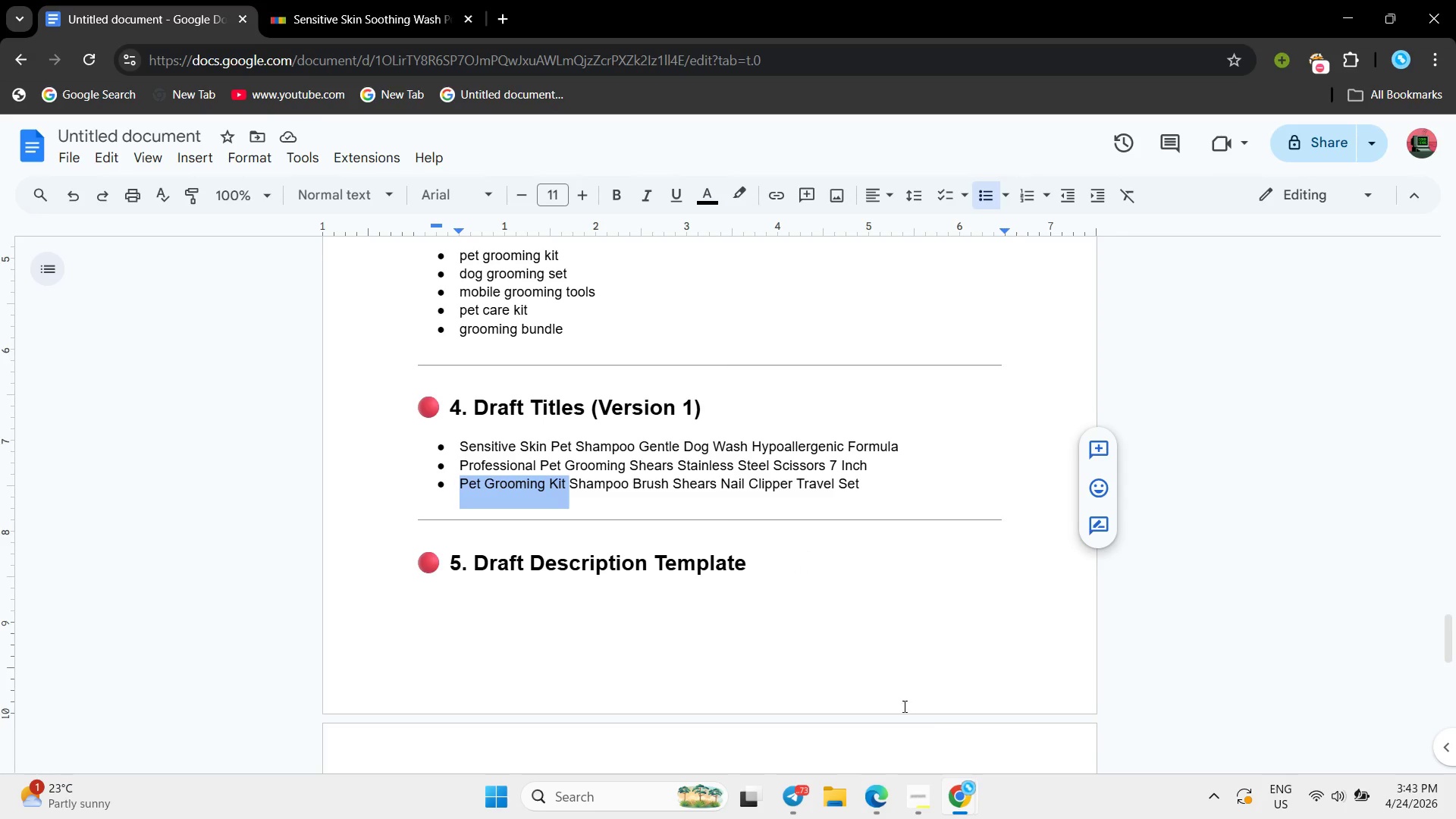 
left_click([963, 792])
 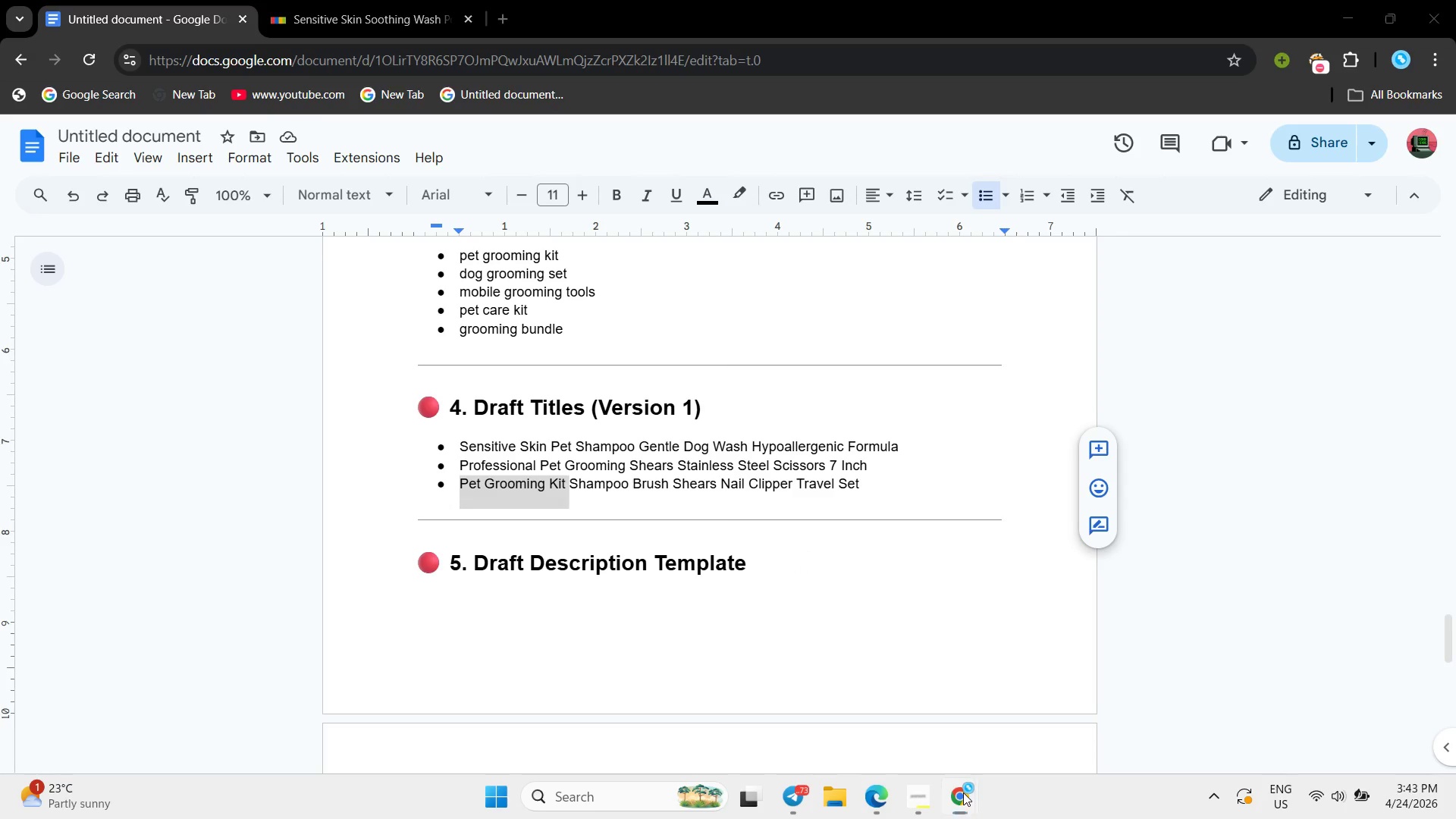 
mouse_move([974, 774])
 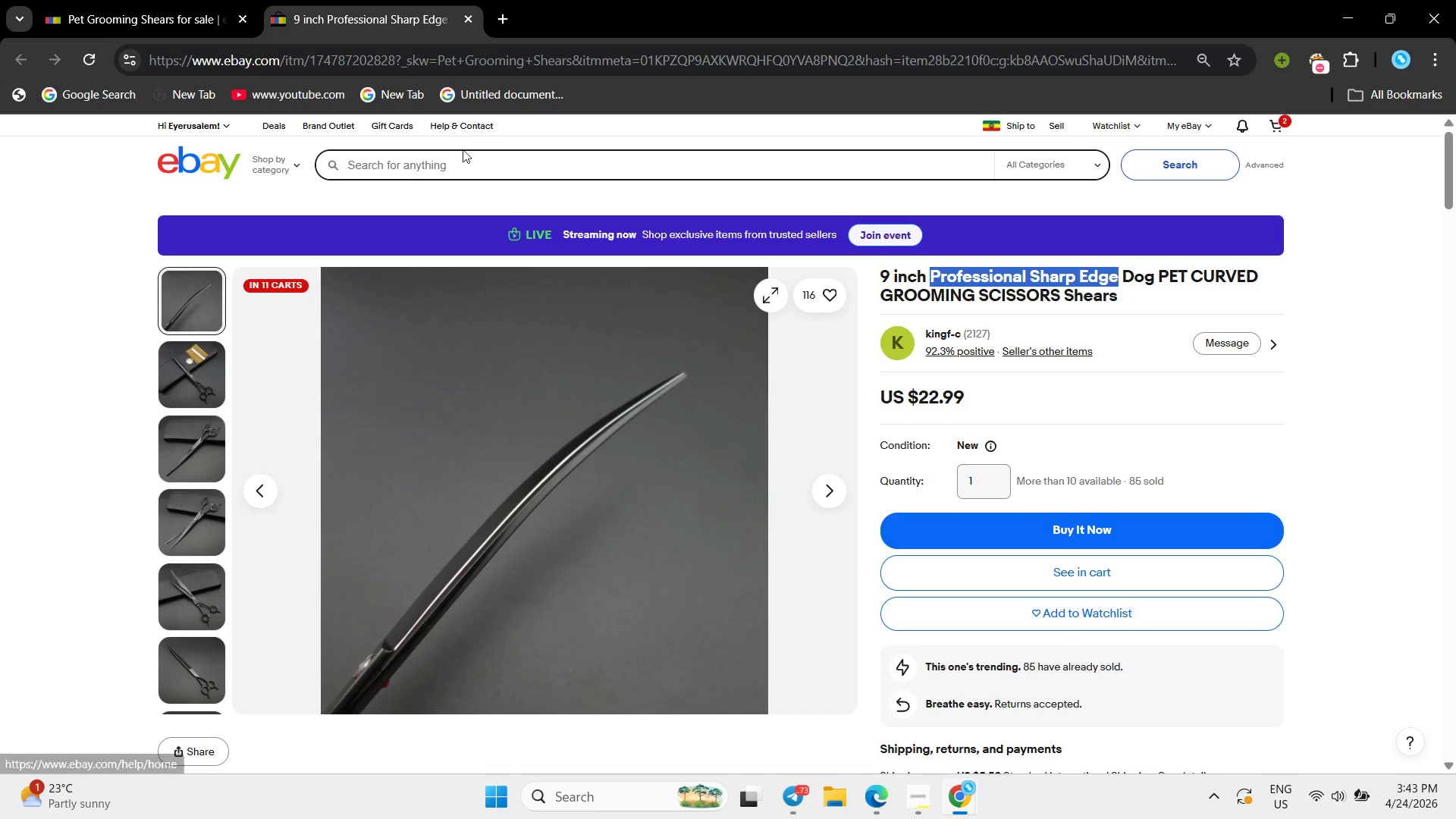 
left_click([465, 164])
 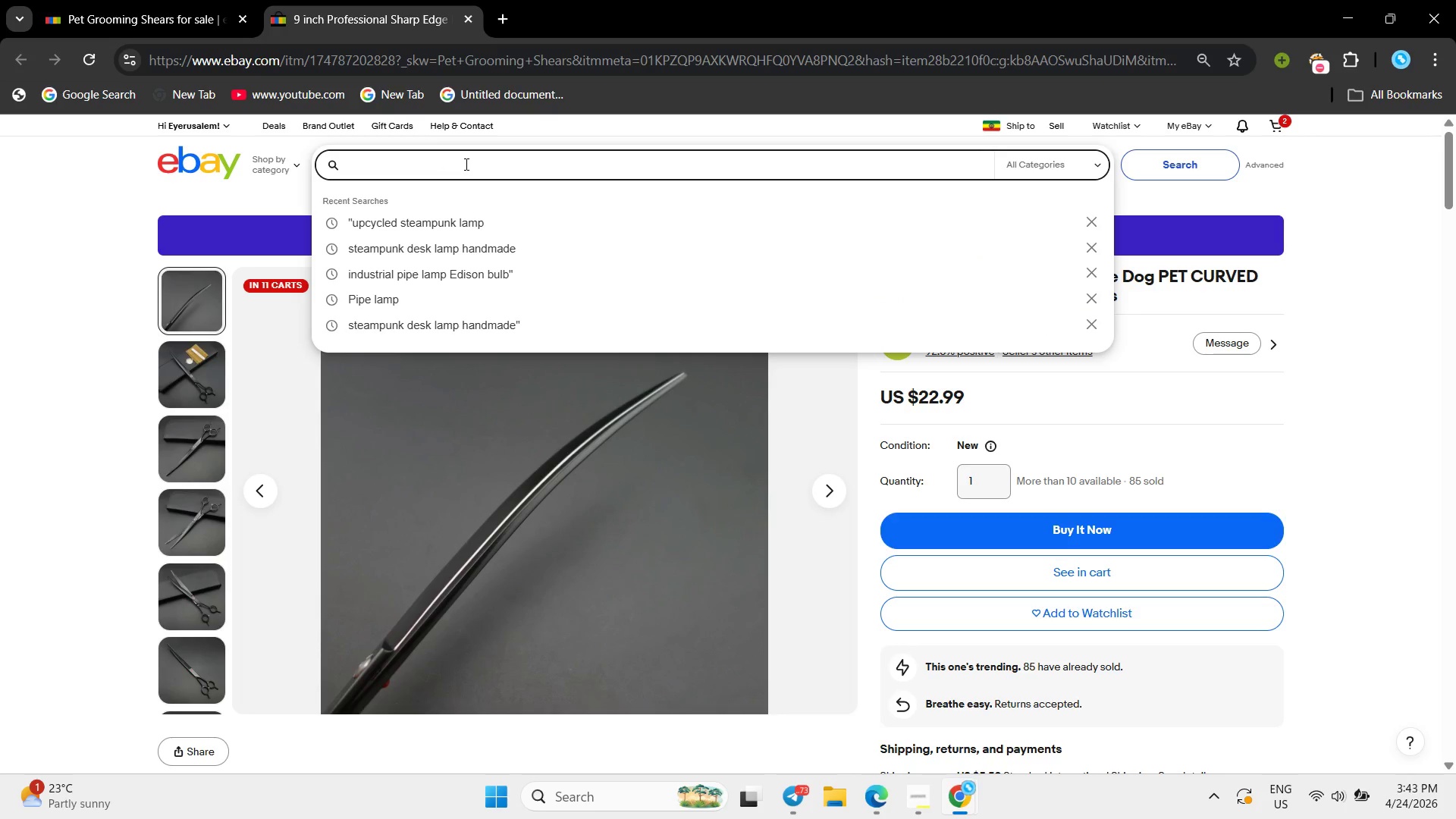 
key(Control+V)
 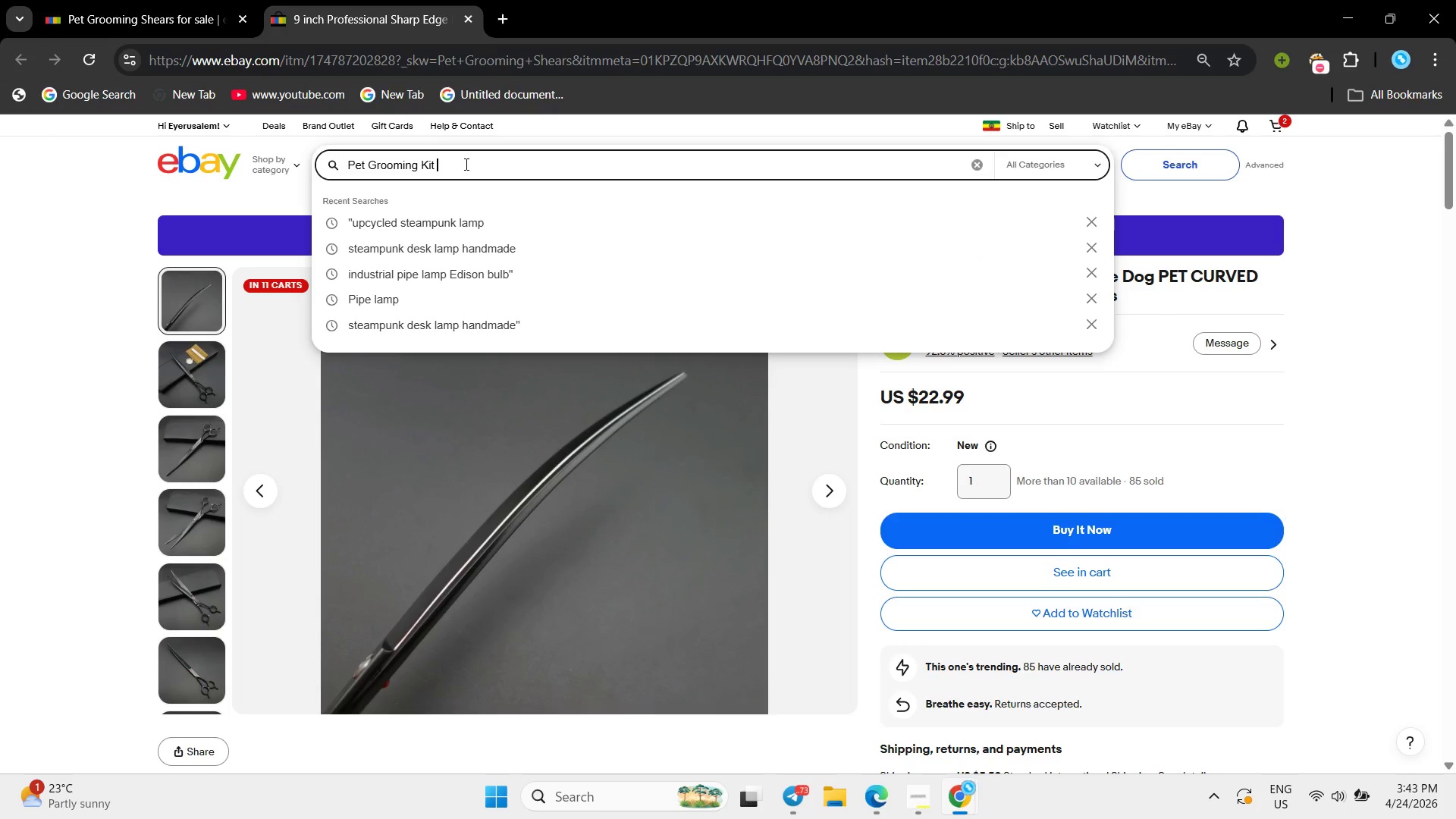 
key(Enter)
 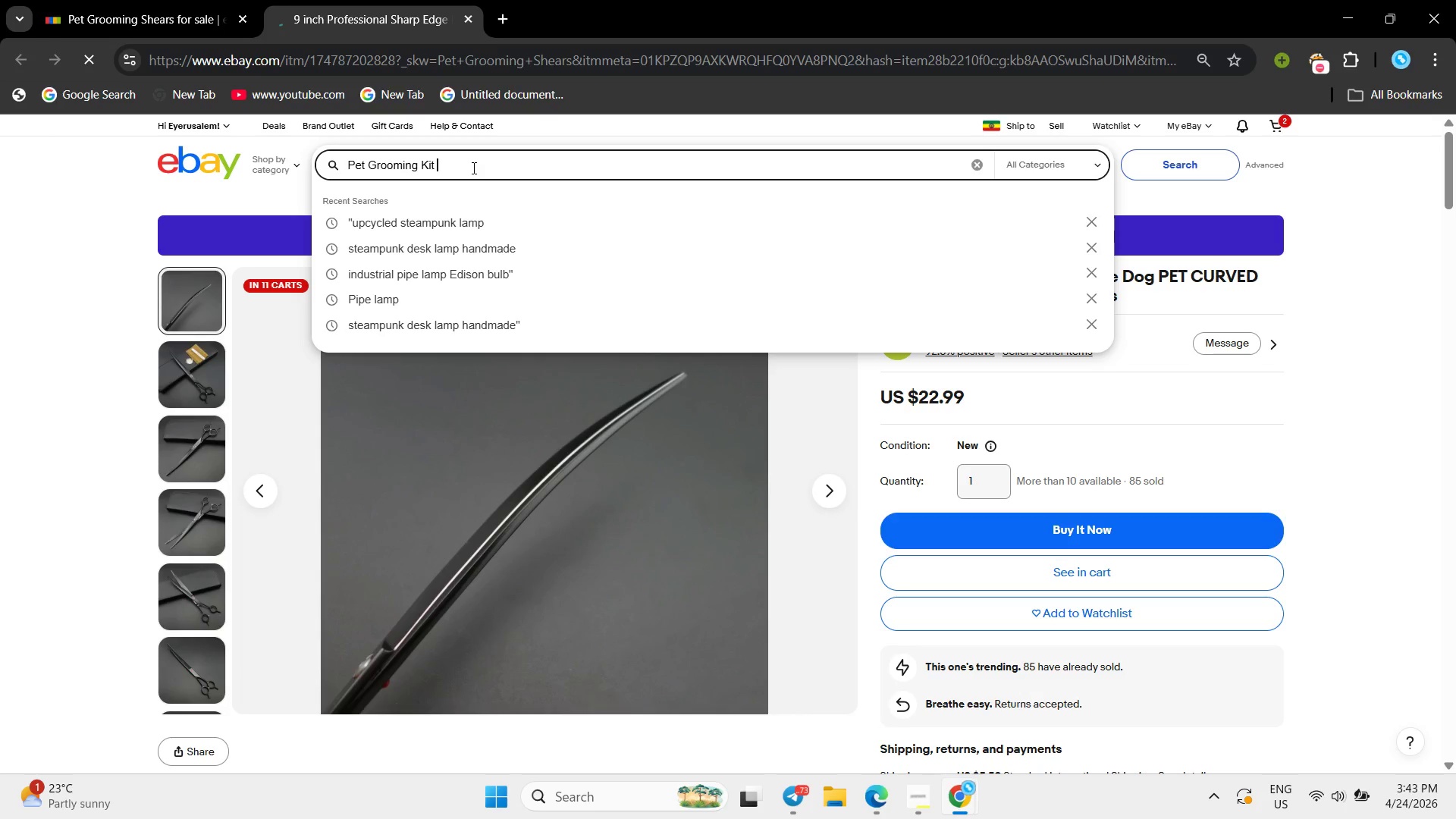 
wait(10.12)
 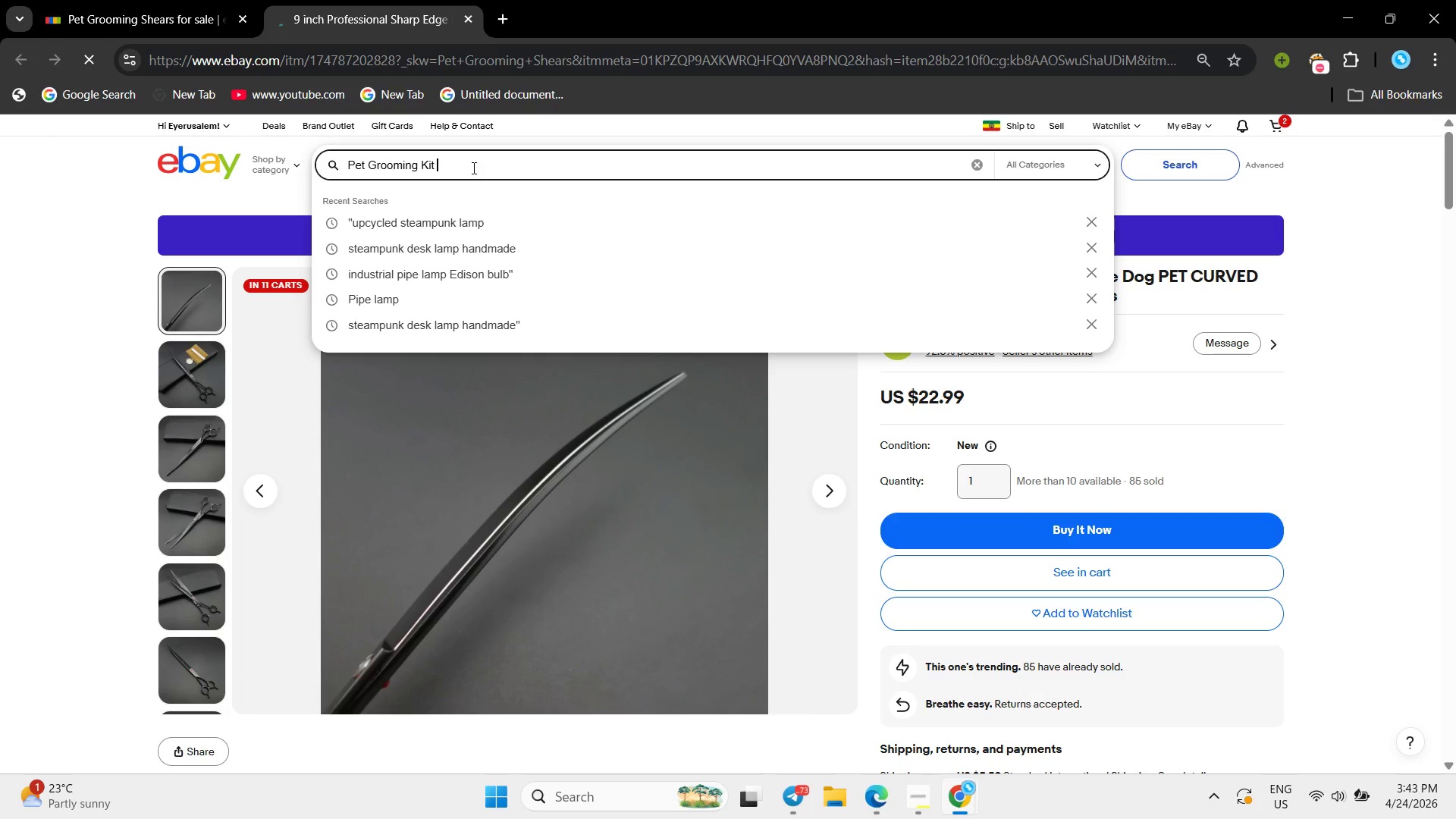 
left_click([1162, 171])
 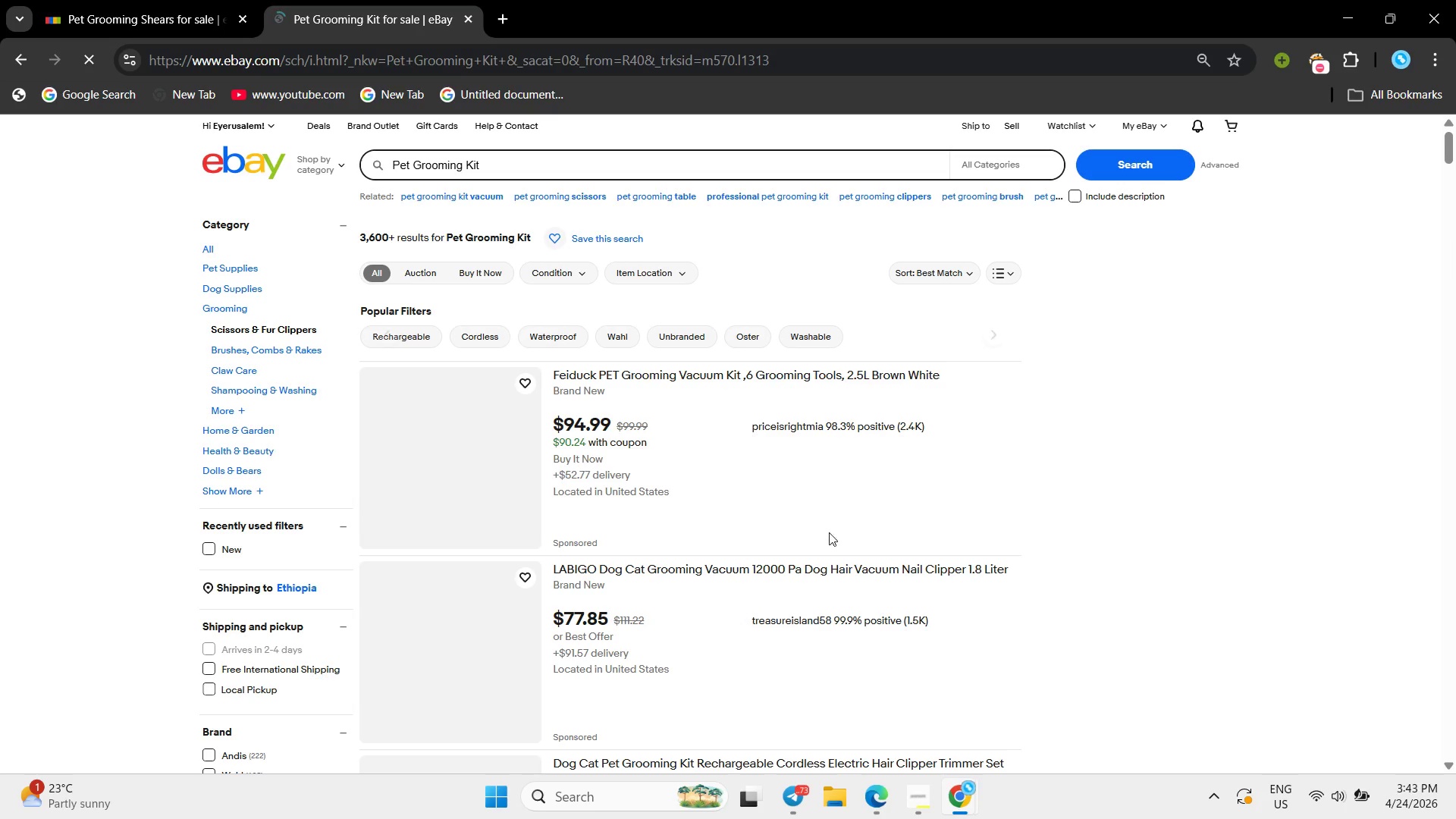 
scroll: coordinate [726, 525], scroll_direction: down, amount: 1.0
 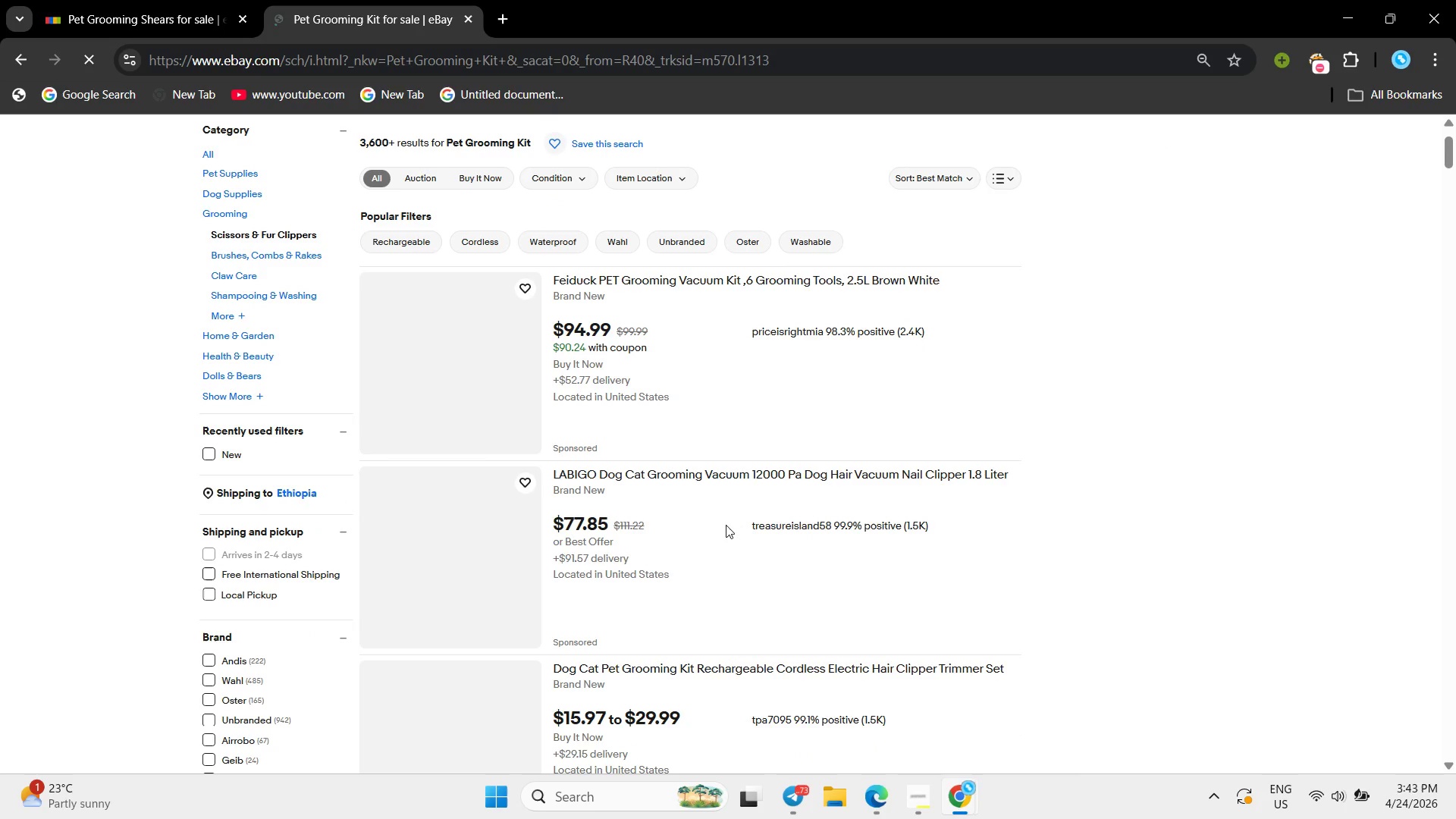 
scroll: coordinate [726, 525], scroll_direction: up, amount: 4.0
 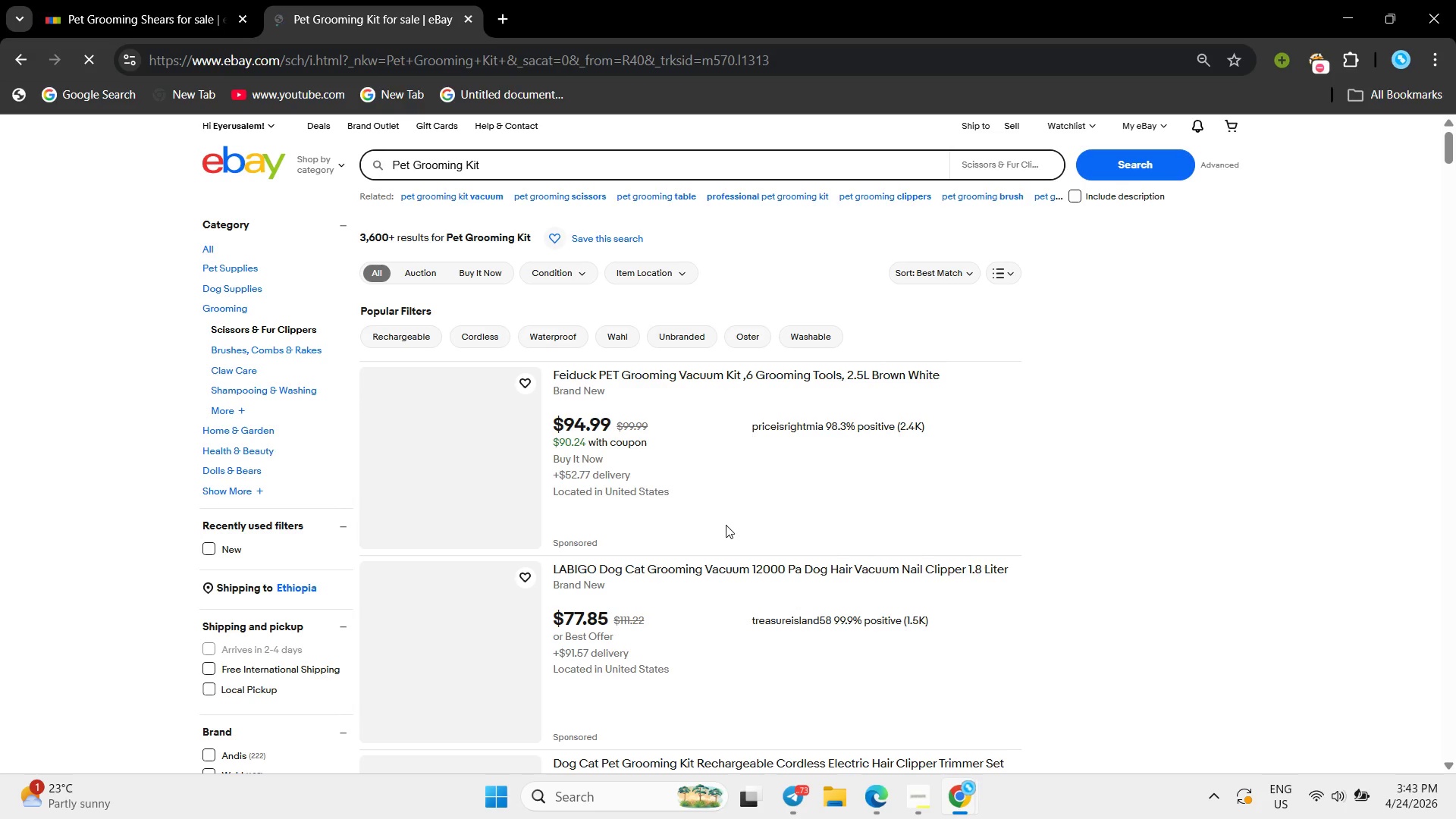 
wait(11.9)
 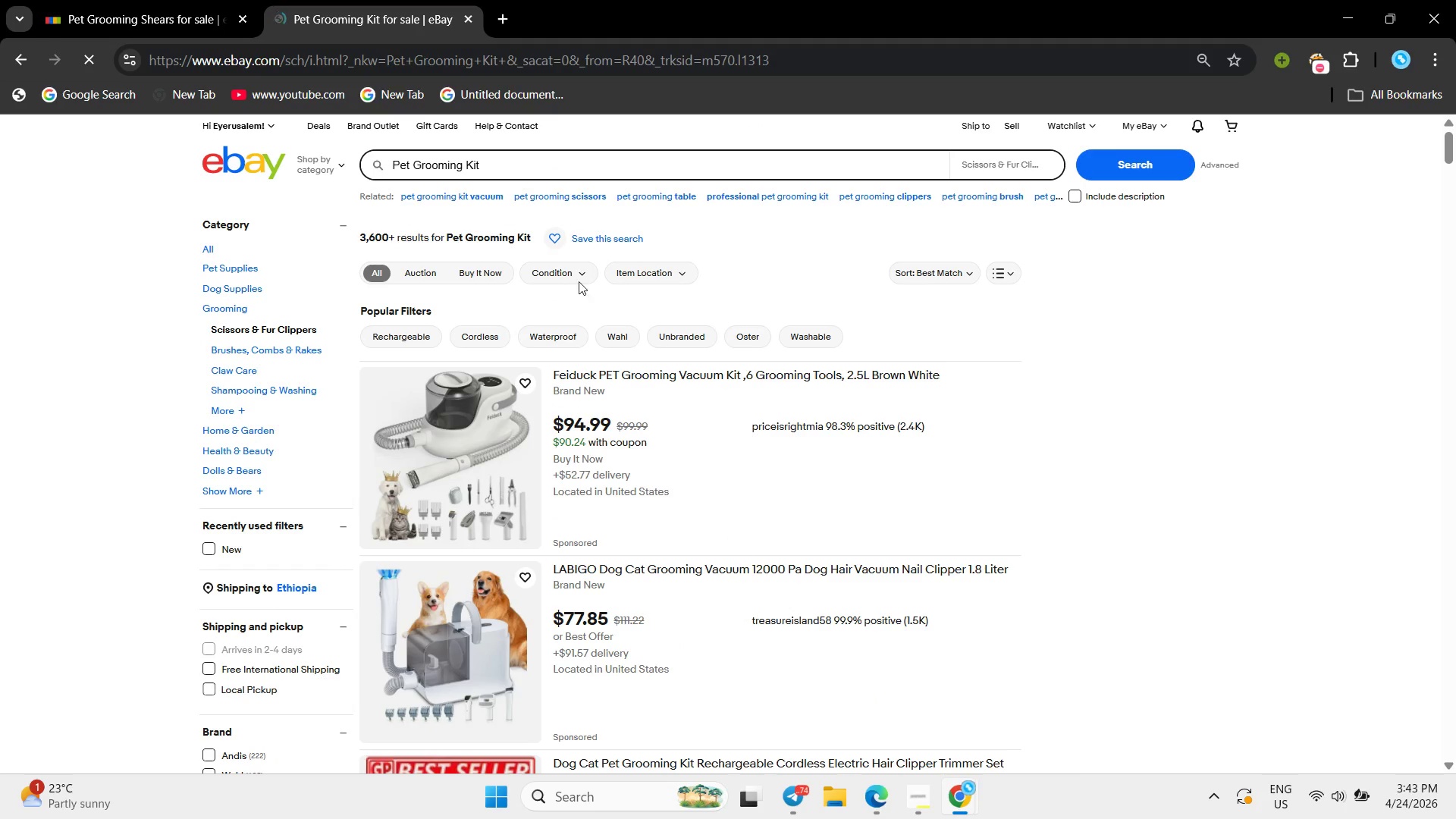 
left_click_drag(start_coordinate=[491, 162], to_coordinate=[369, 166])
 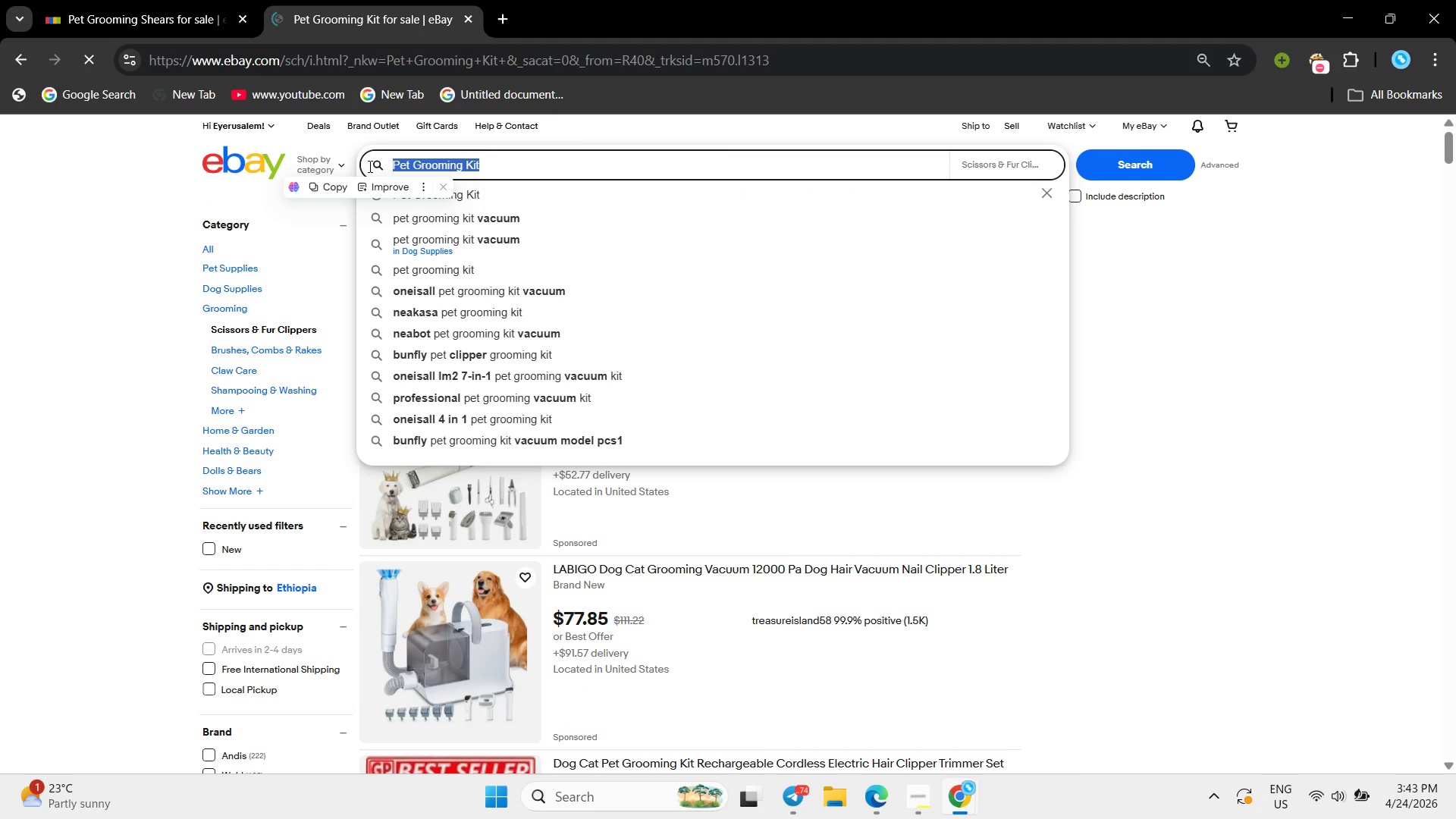 
scroll: coordinate [726, 525], scroll_direction: up, amount: 3.0
 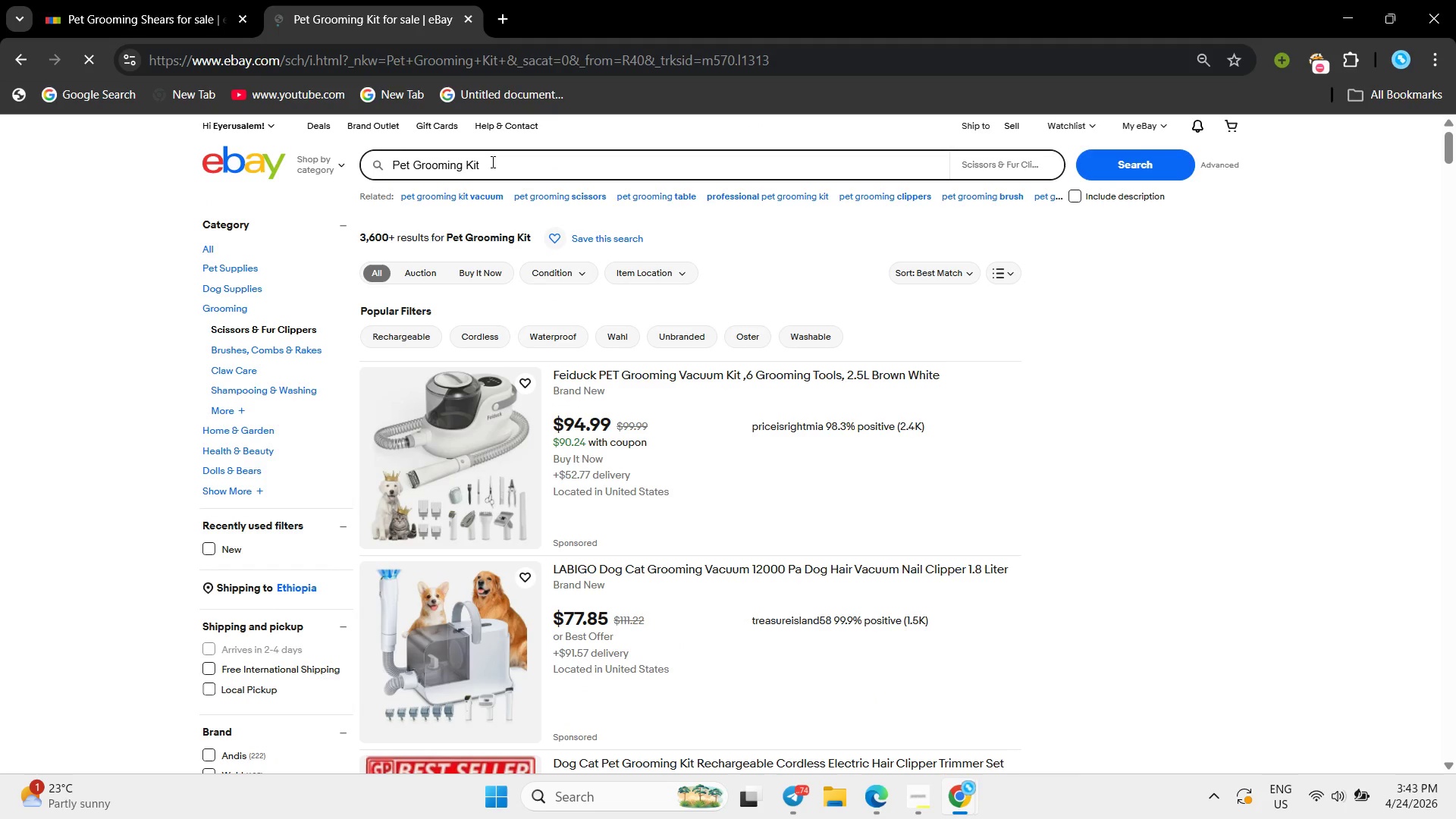 
key(Backspace)
 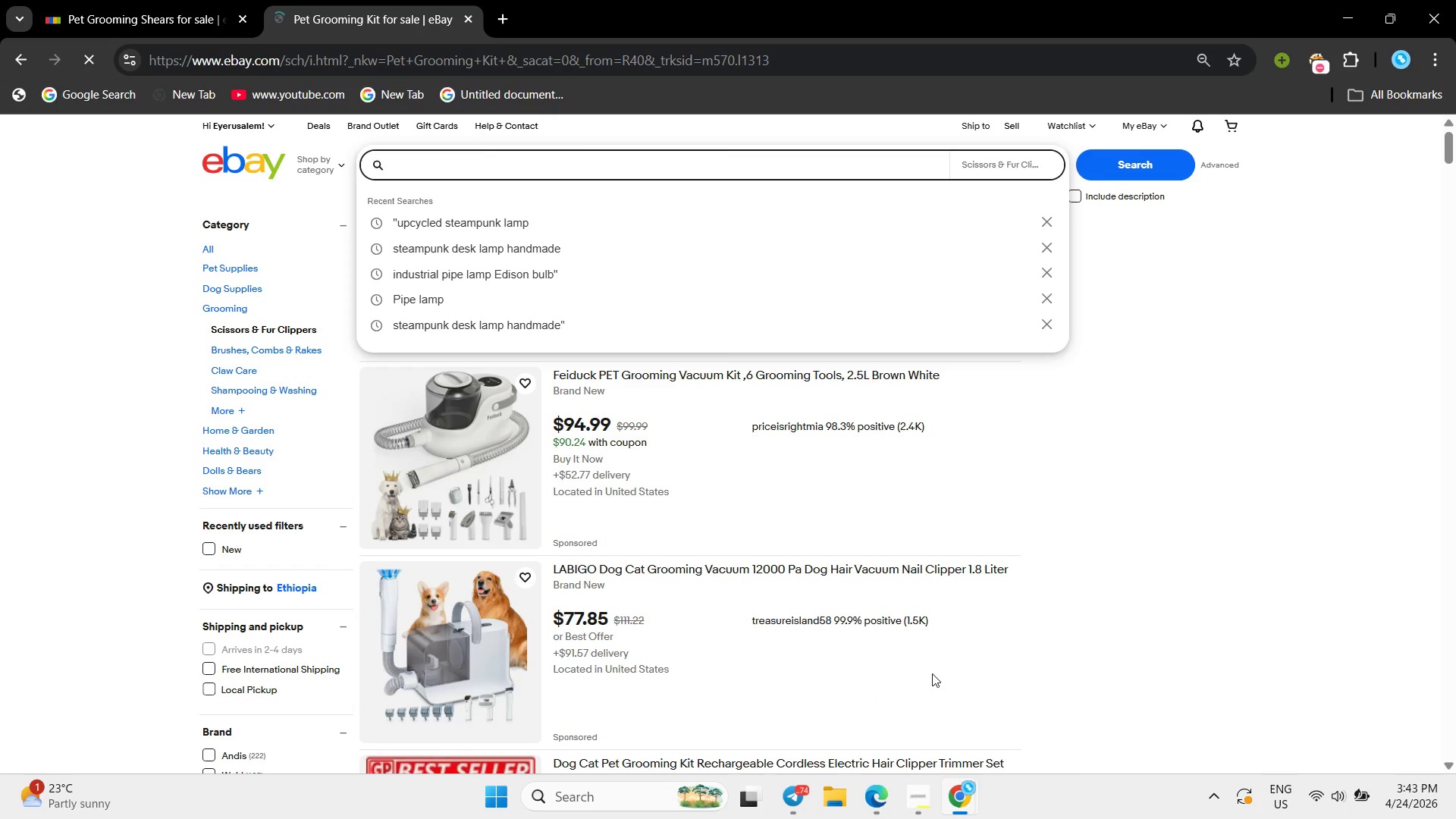 
left_click([952, 810])
 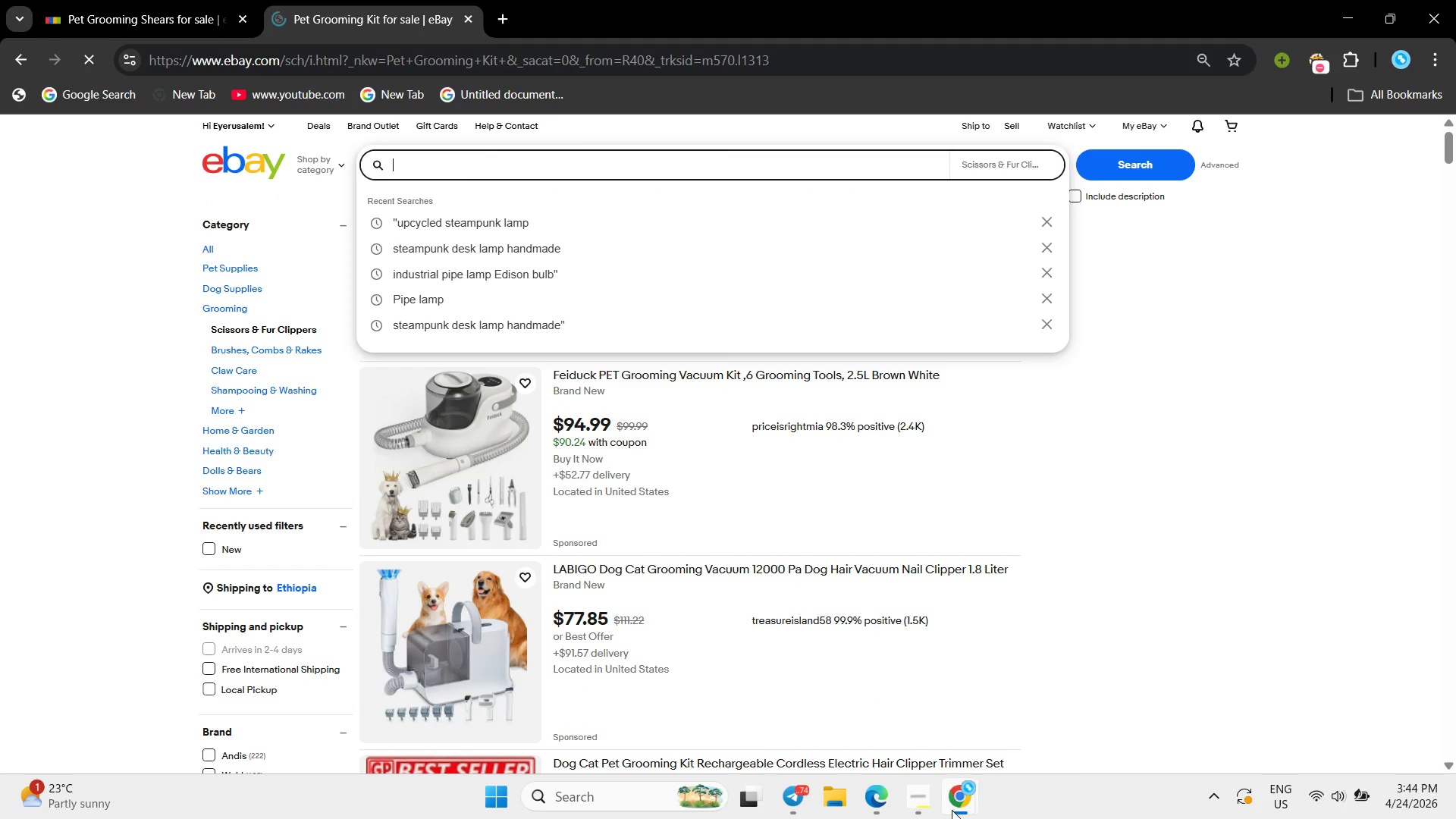 
mouse_move([933, 781])
 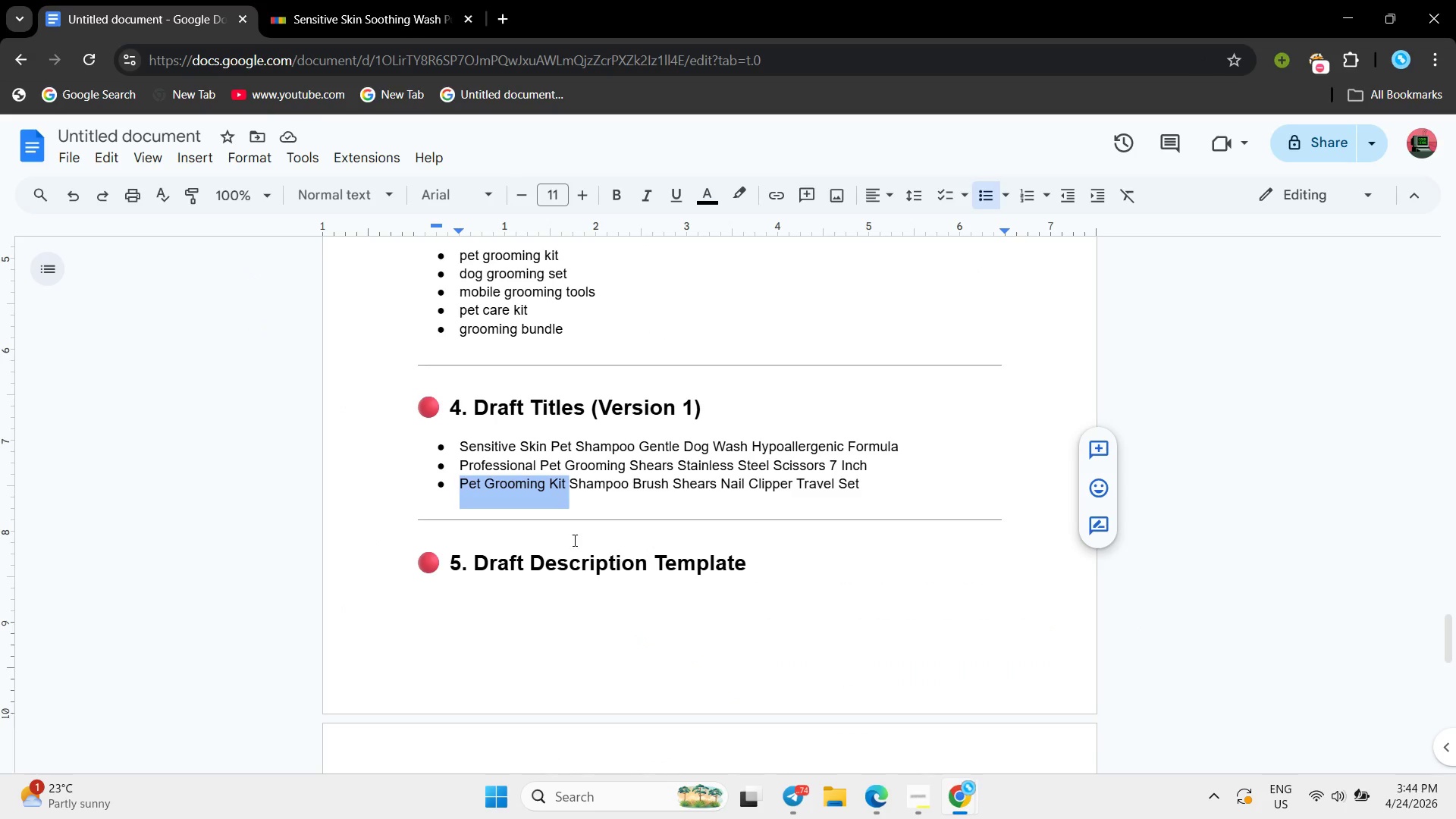 
left_click([573, 540])
 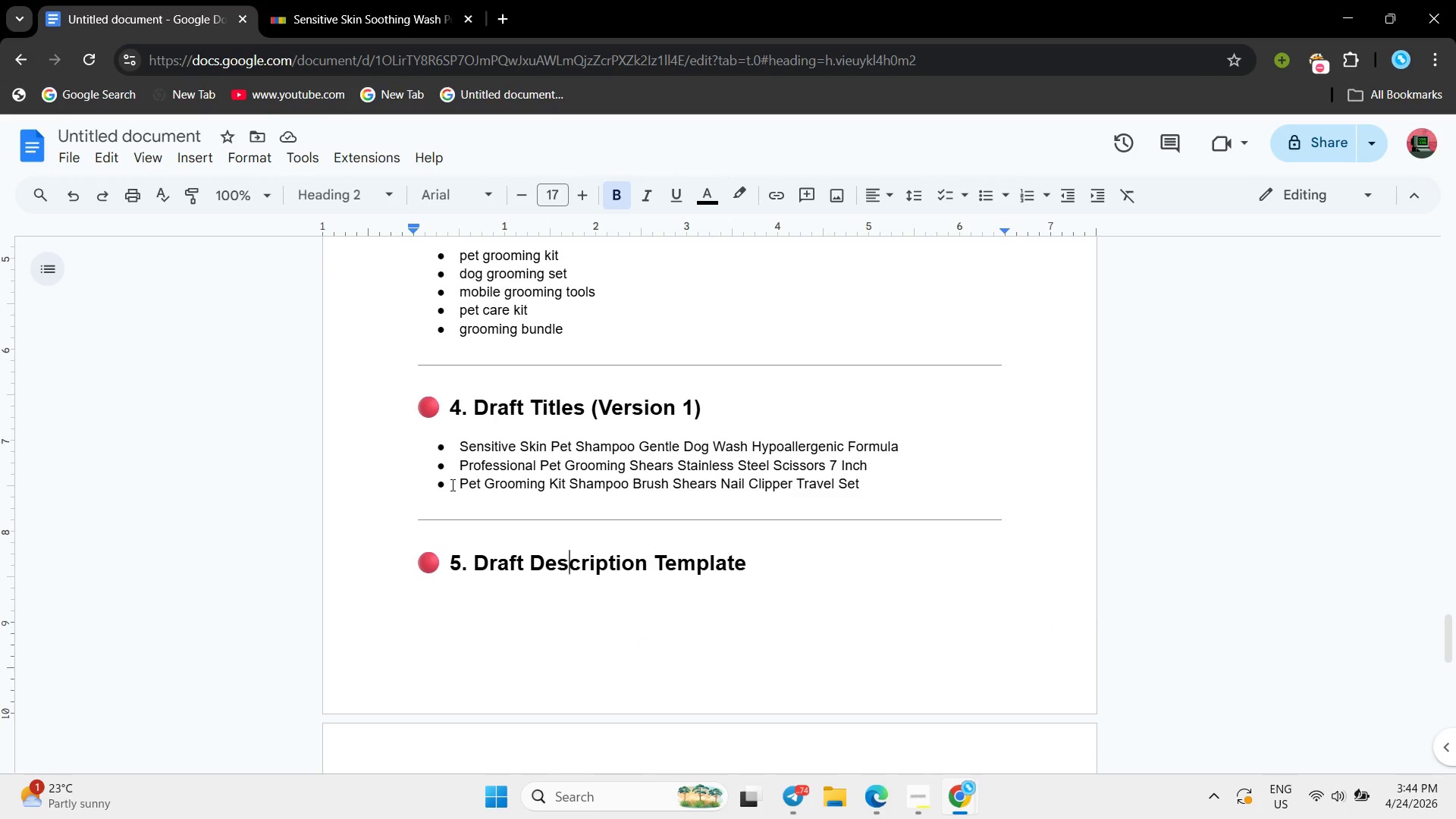 
left_click_drag(start_coordinate=[451, 485], to_coordinate=[869, 488])
 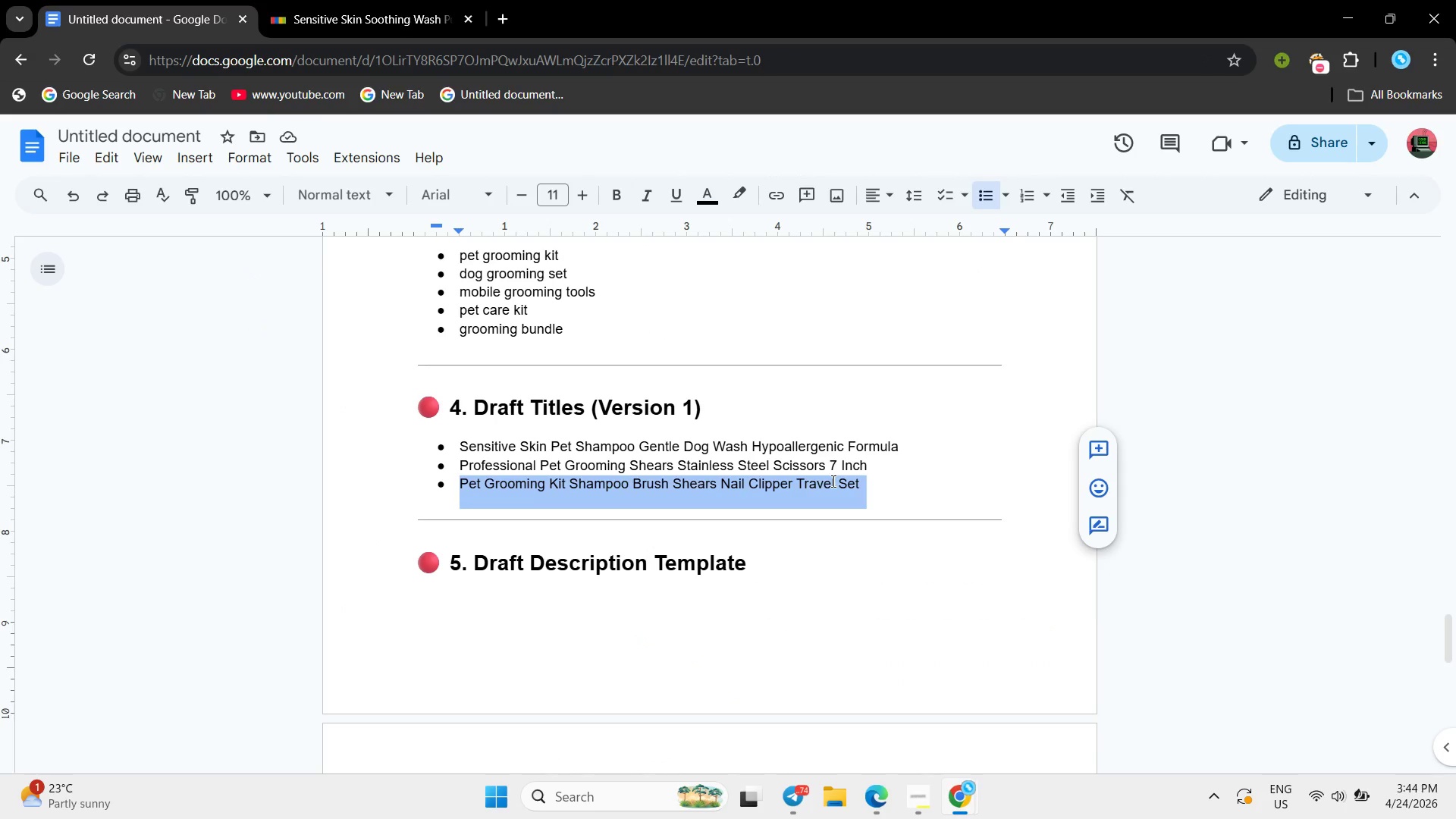 
right_click([832, 481])
 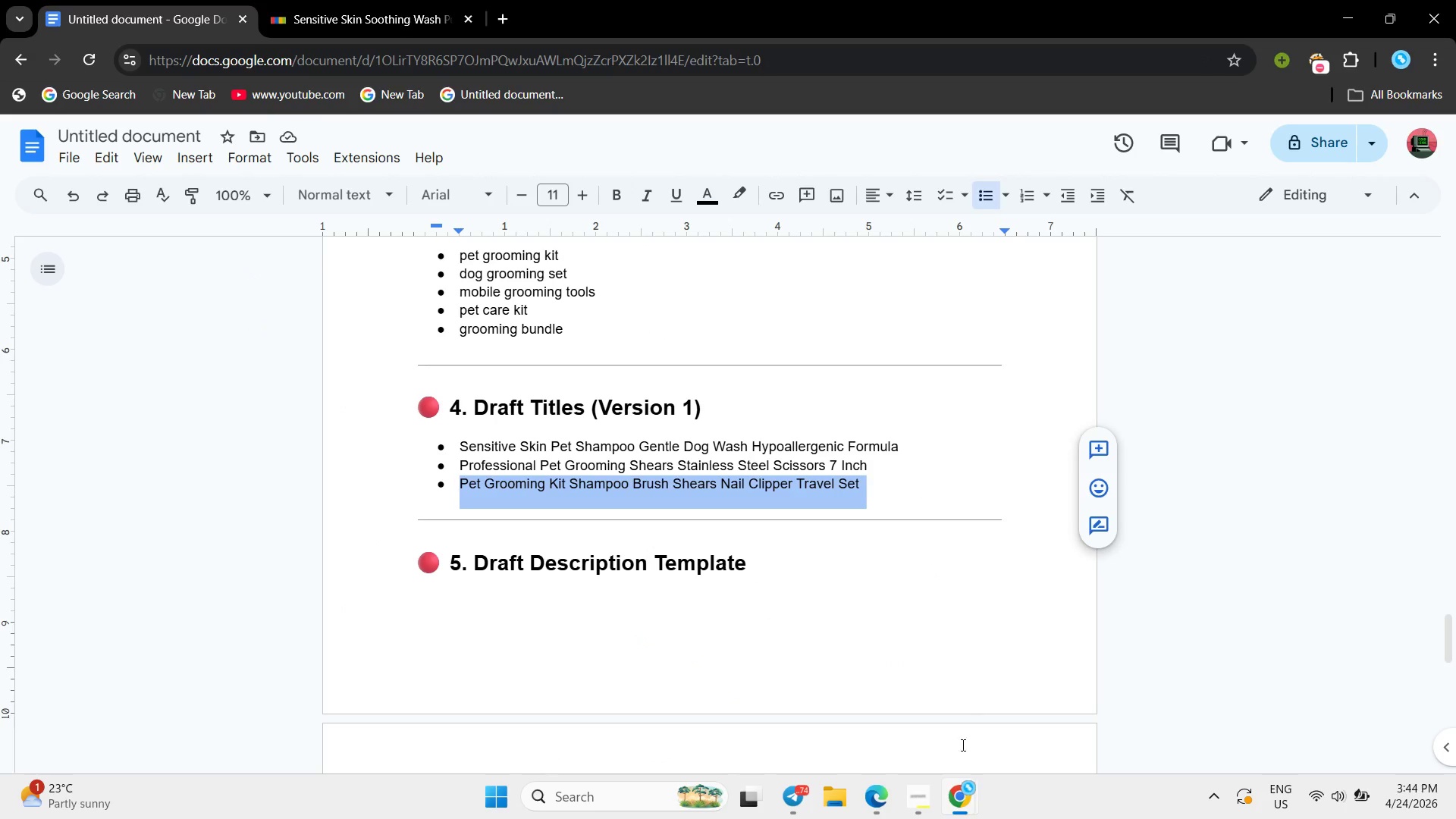 
left_click([971, 808])
 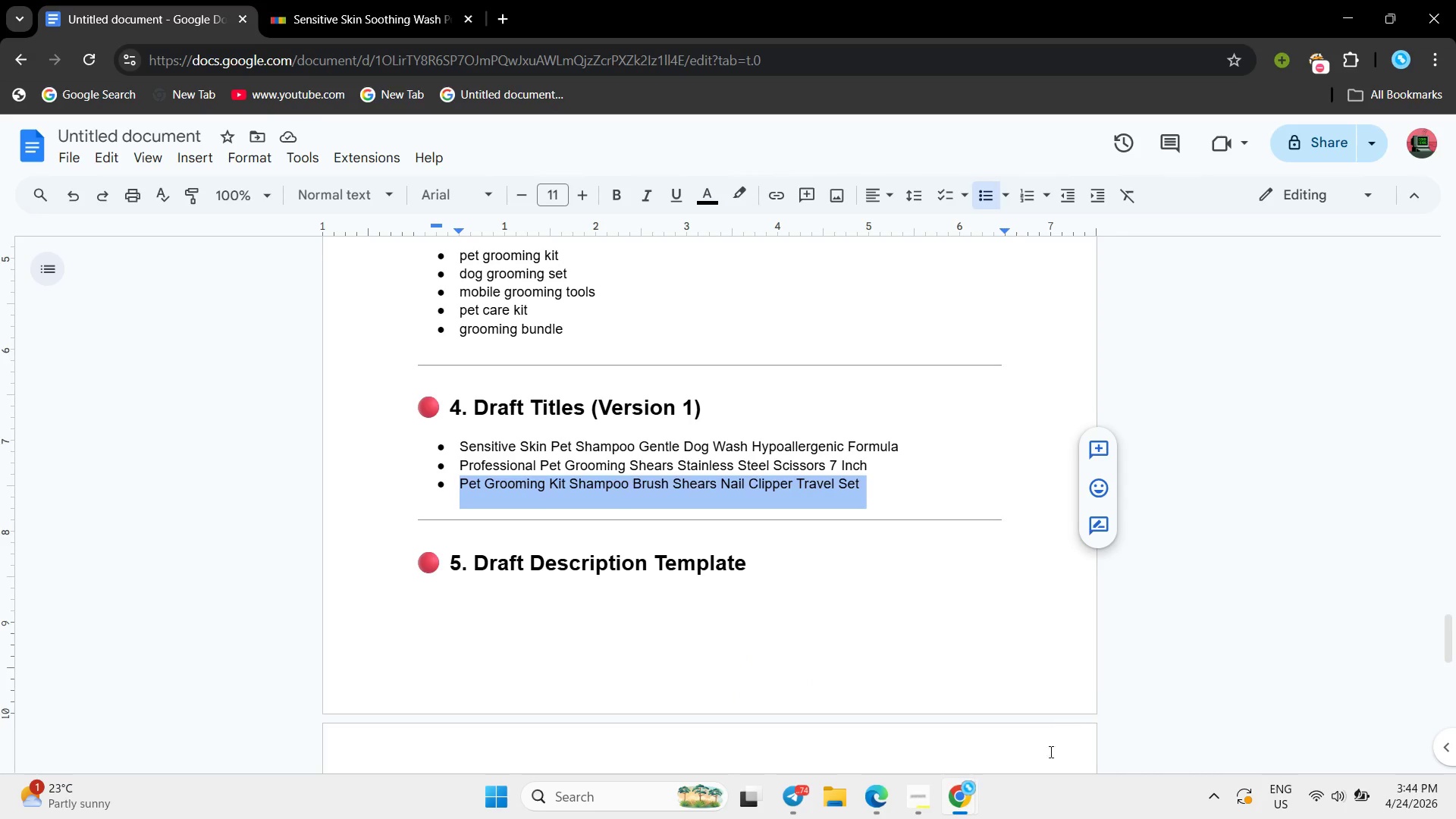 
left_click([970, 795])
 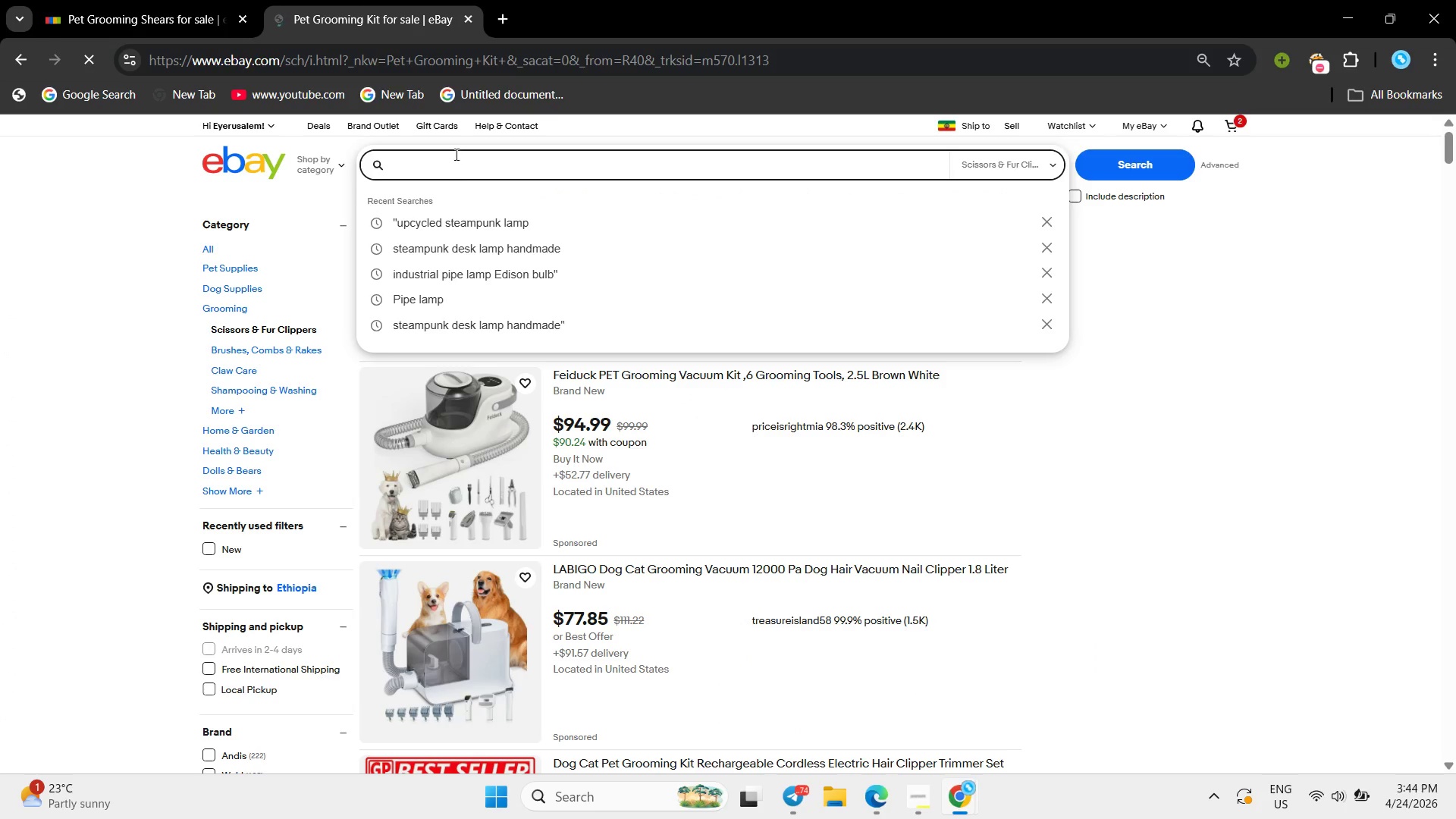 
key(Control+V)
 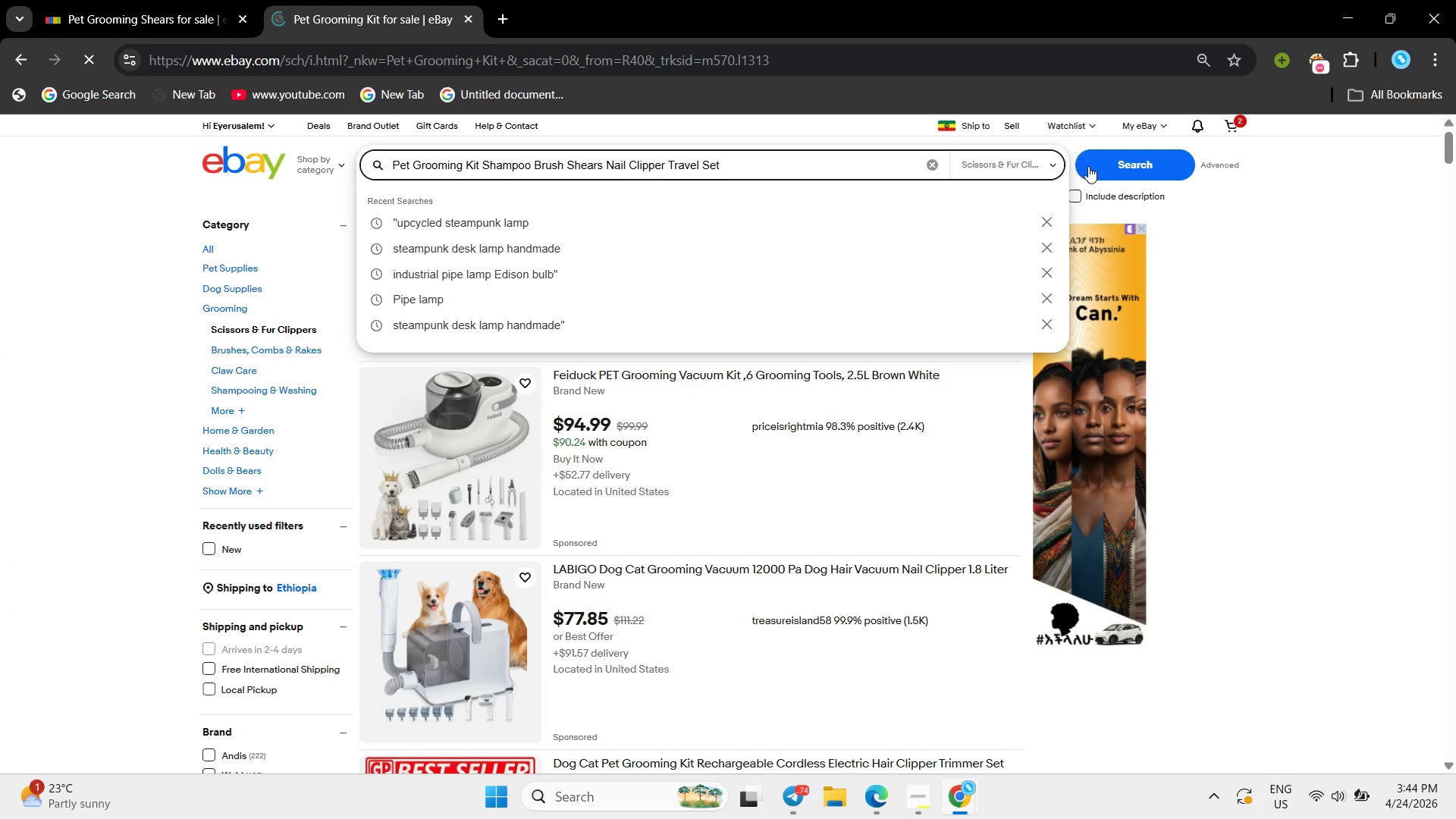 
left_click([1104, 164])
 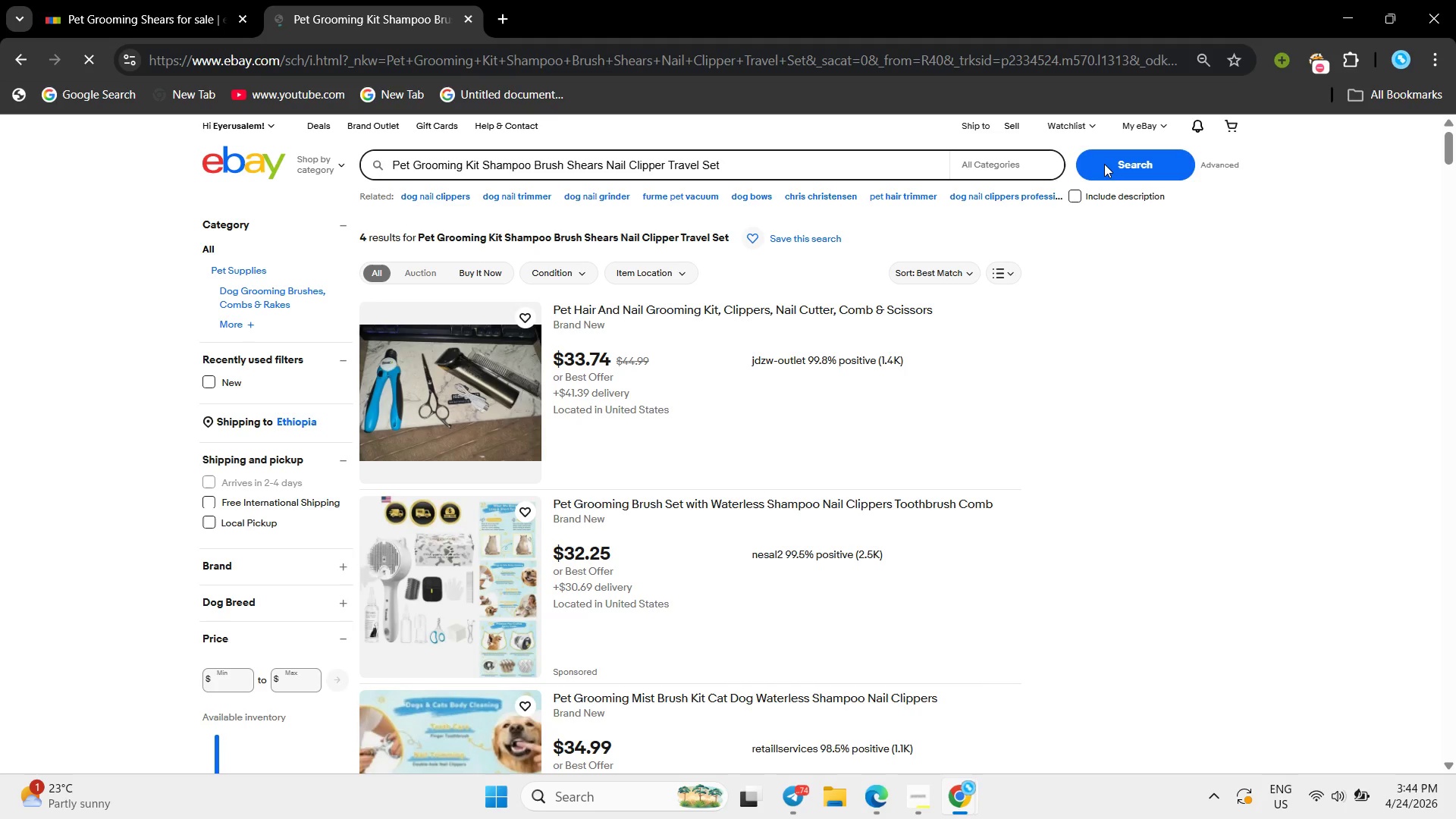 
wait(12.08)
 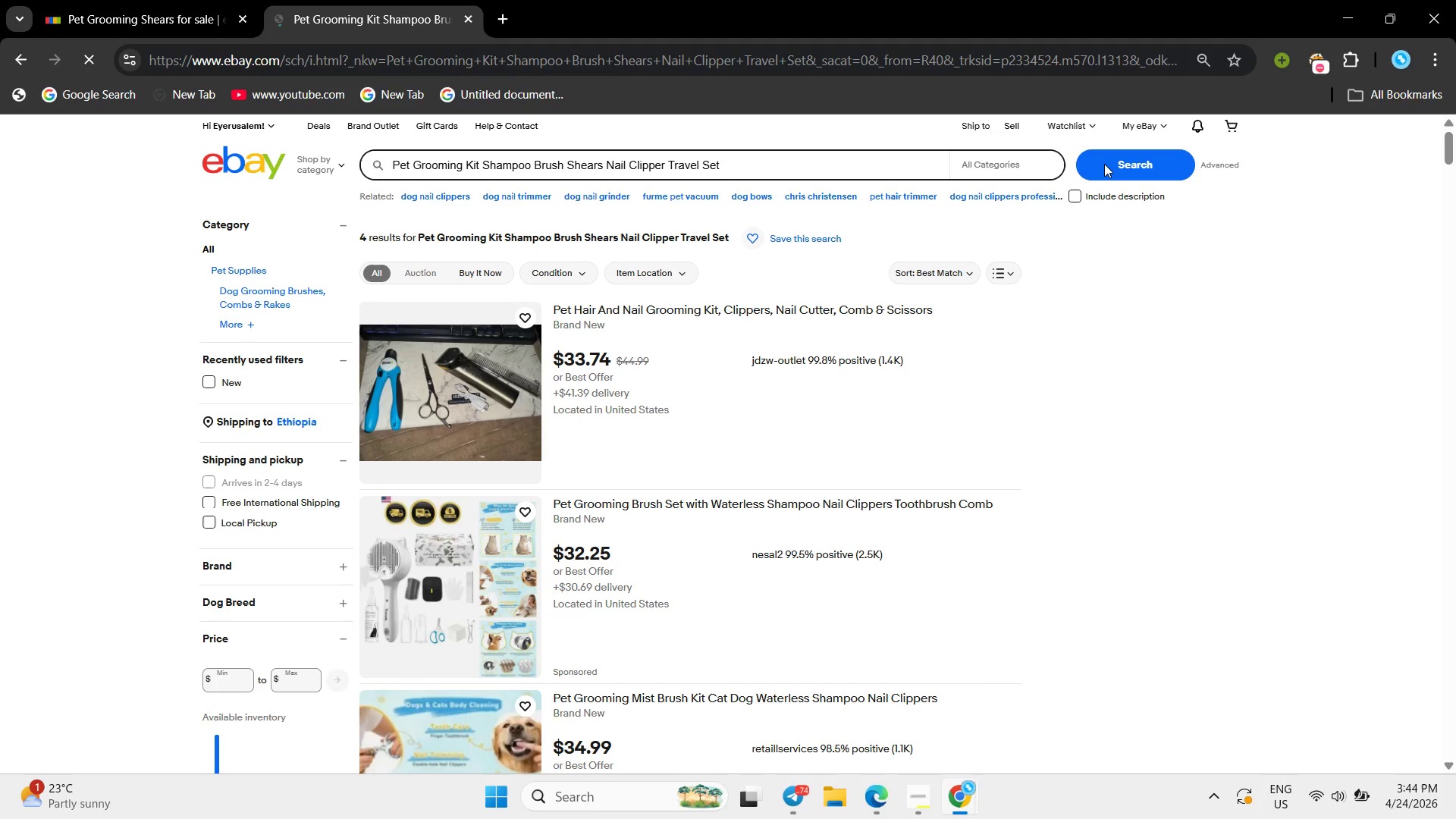 
scroll: coordinate [777, 599], scroll_direction: down, amount: 1.0
 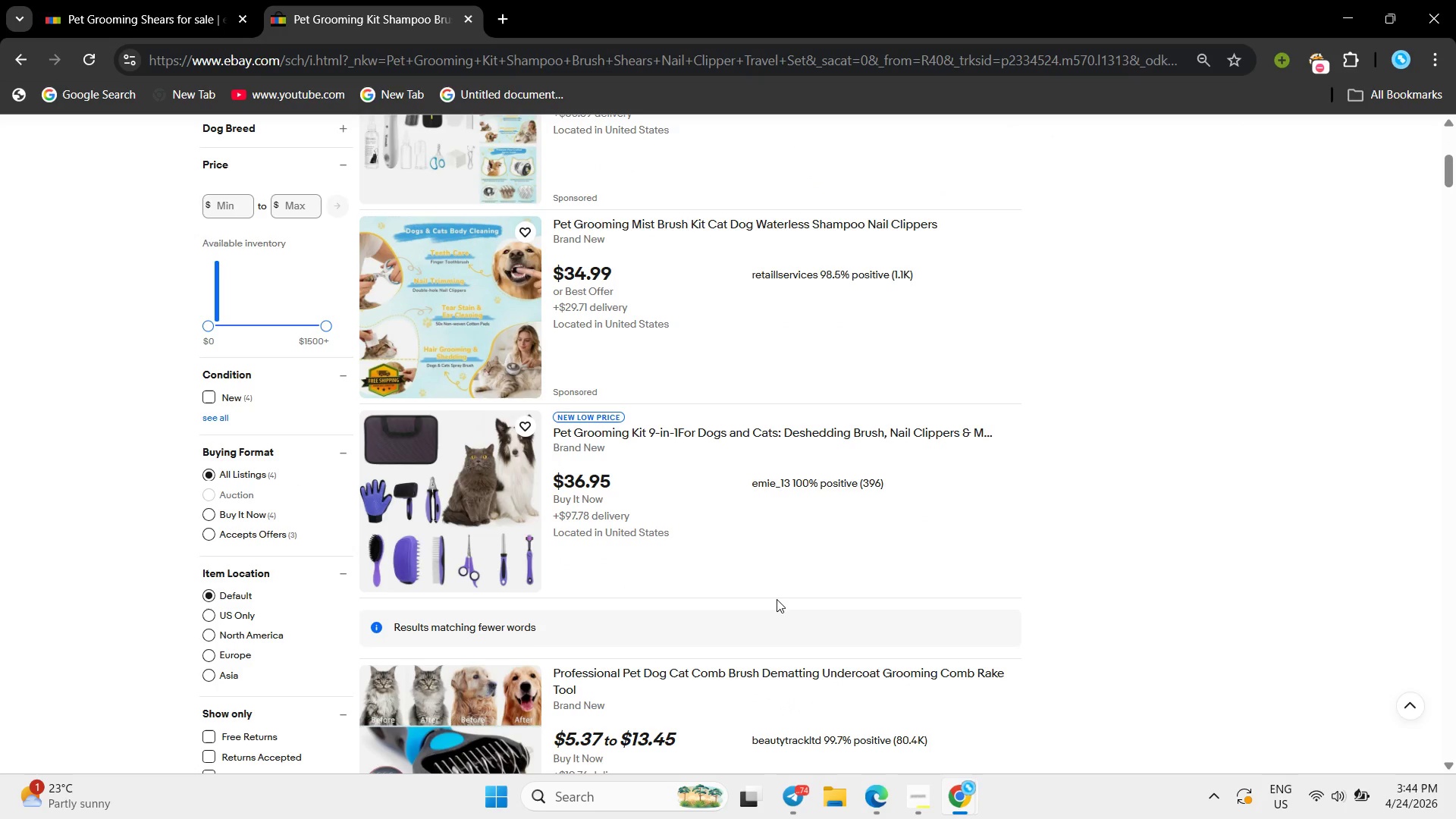 
wait(7.62)
 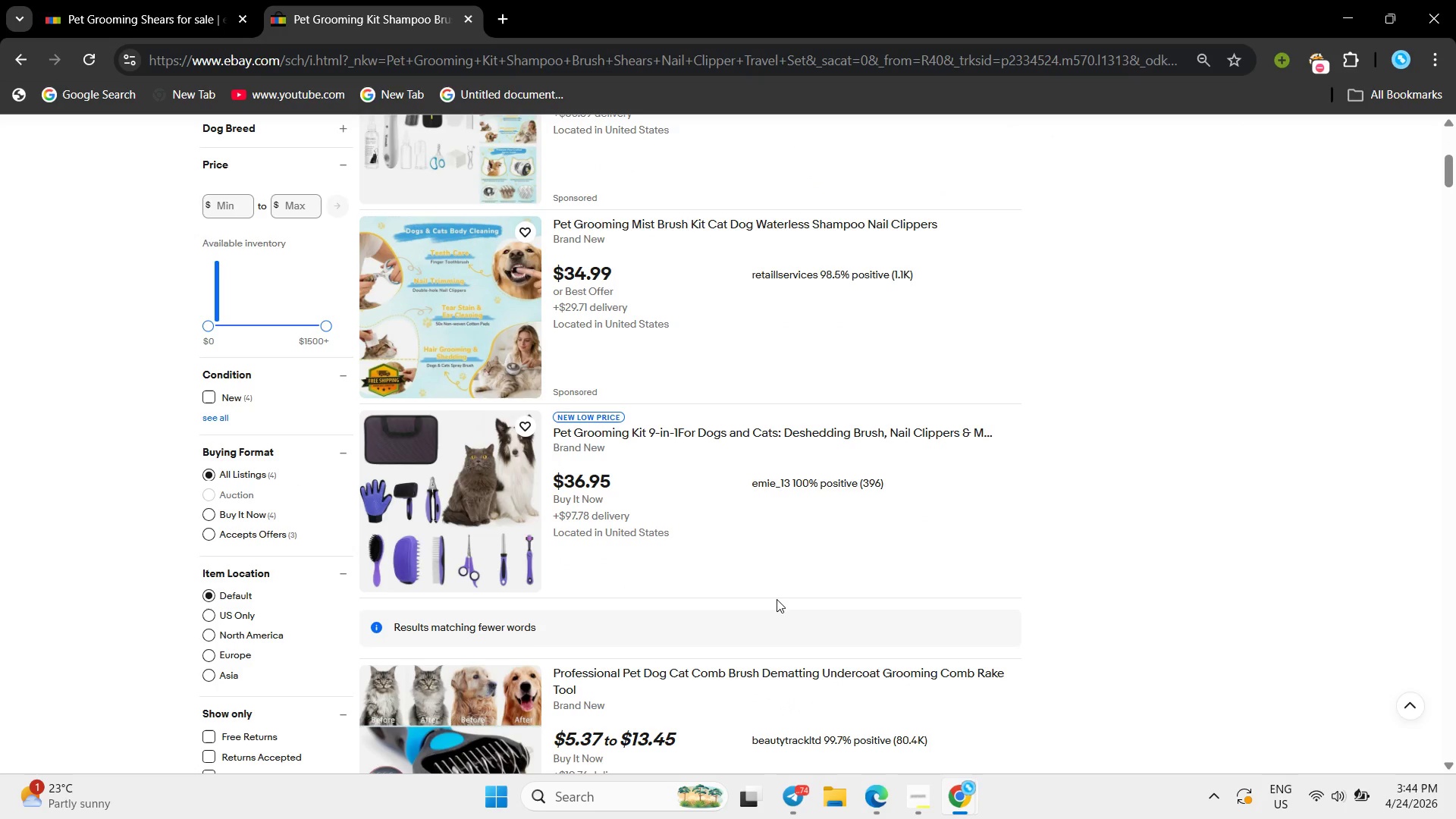 
scroll: coordinate [777, 598], scroll_direction: down, amount: 6.0
 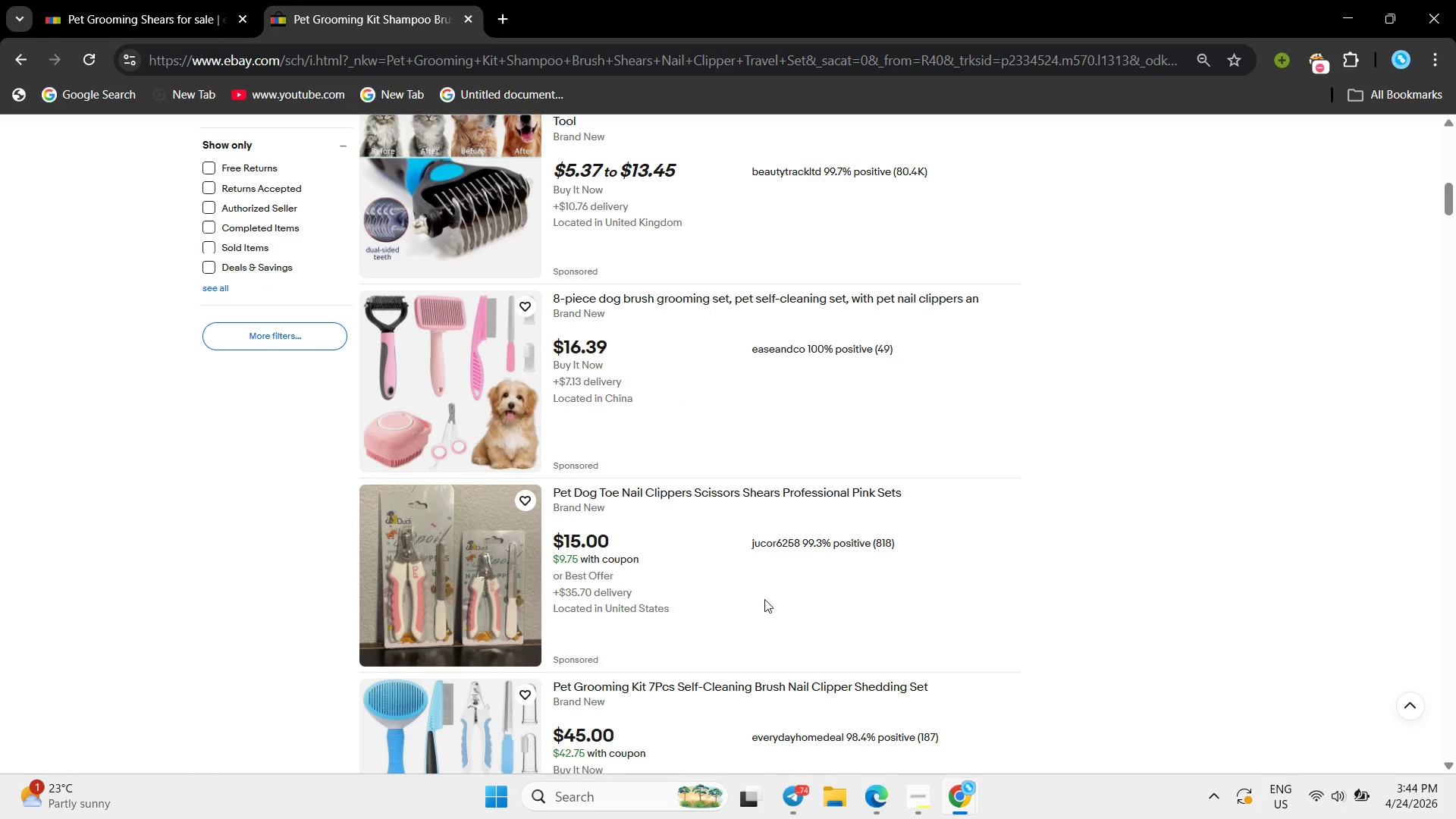 
scroll: coordinate [764, 599], scroll_direction: up, amount: 7.0
 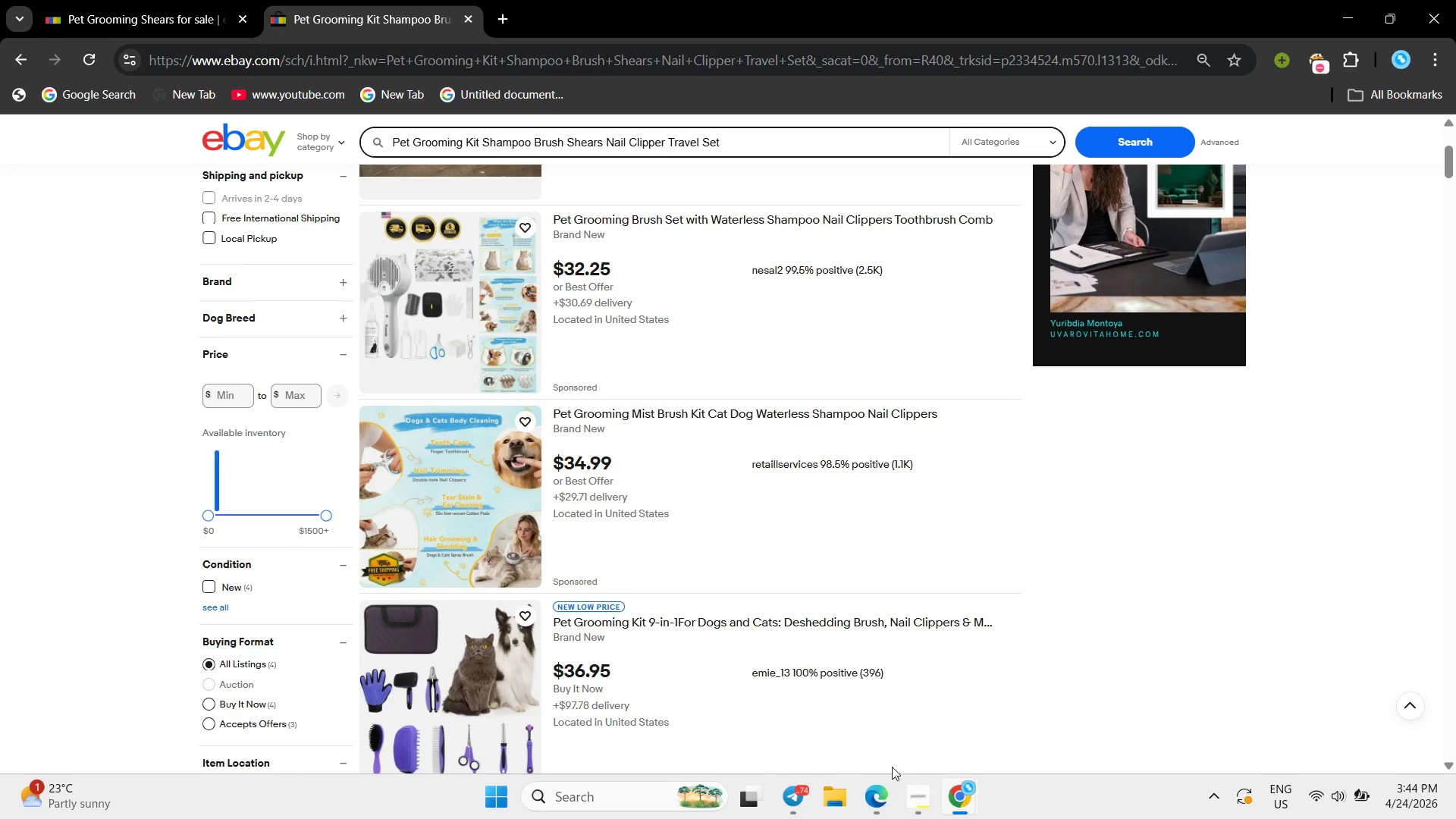 
mouse_move([948, 774])
 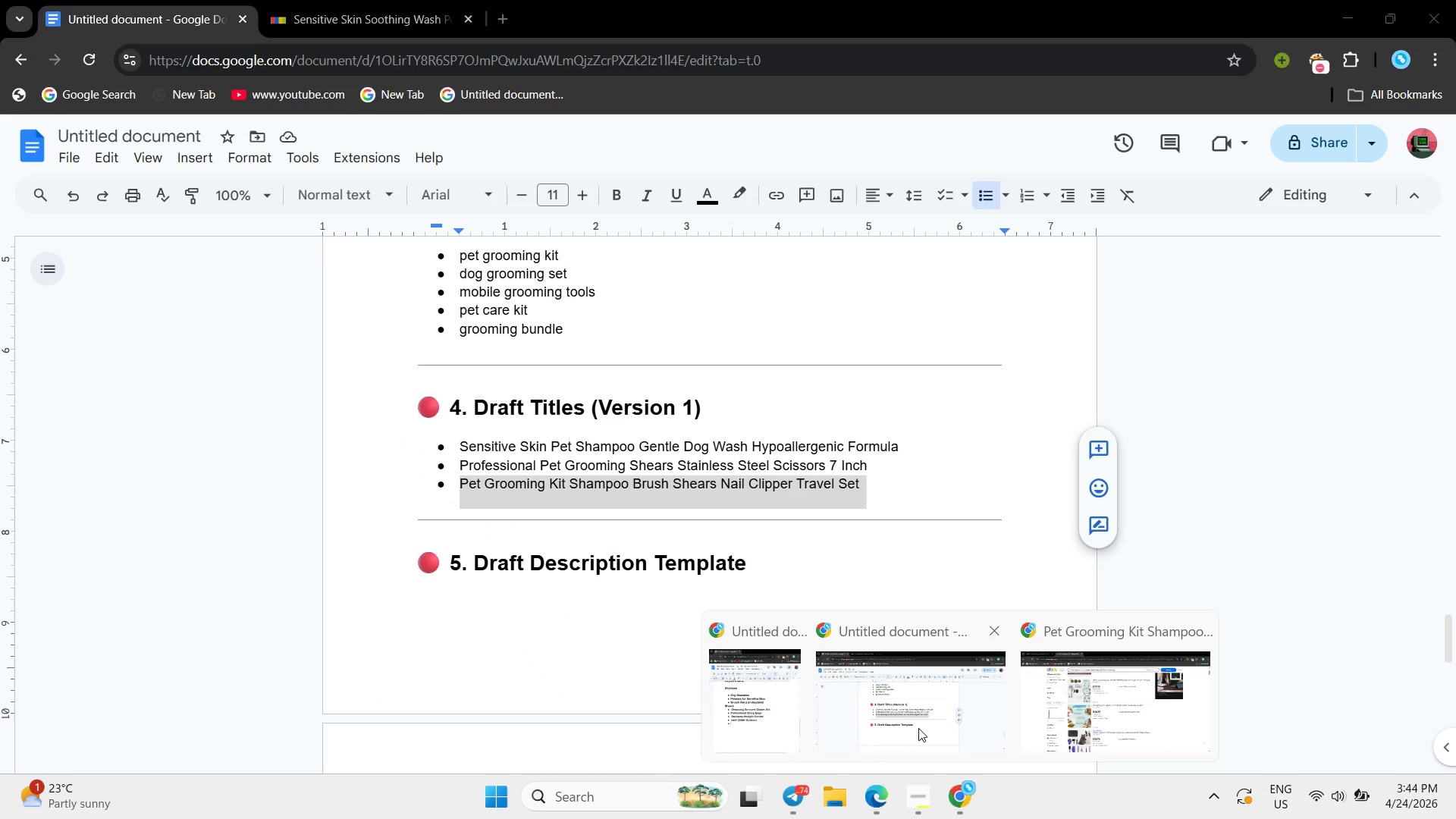 
left_click([918, 728])
 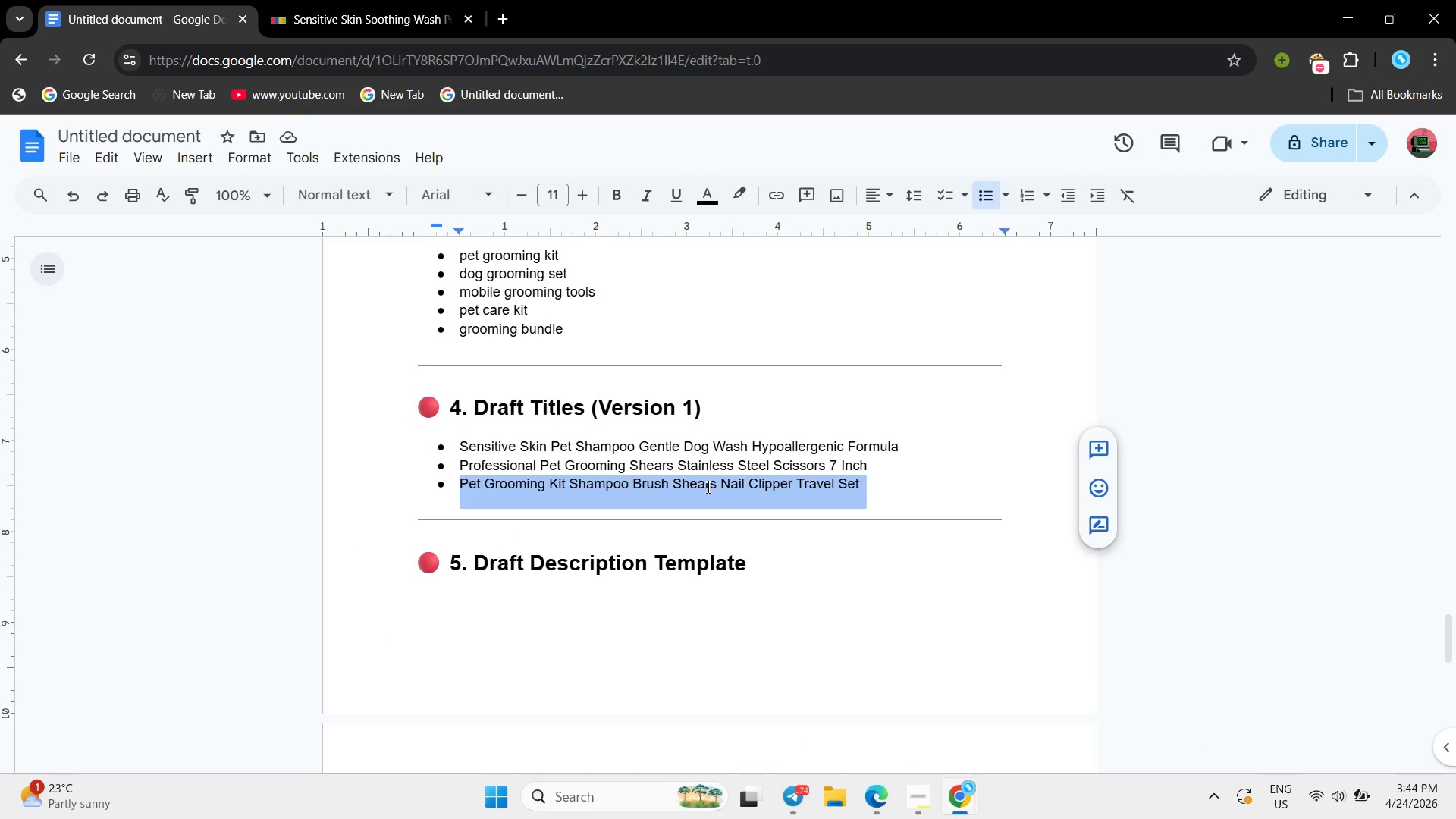 
left_click([606, 472])
 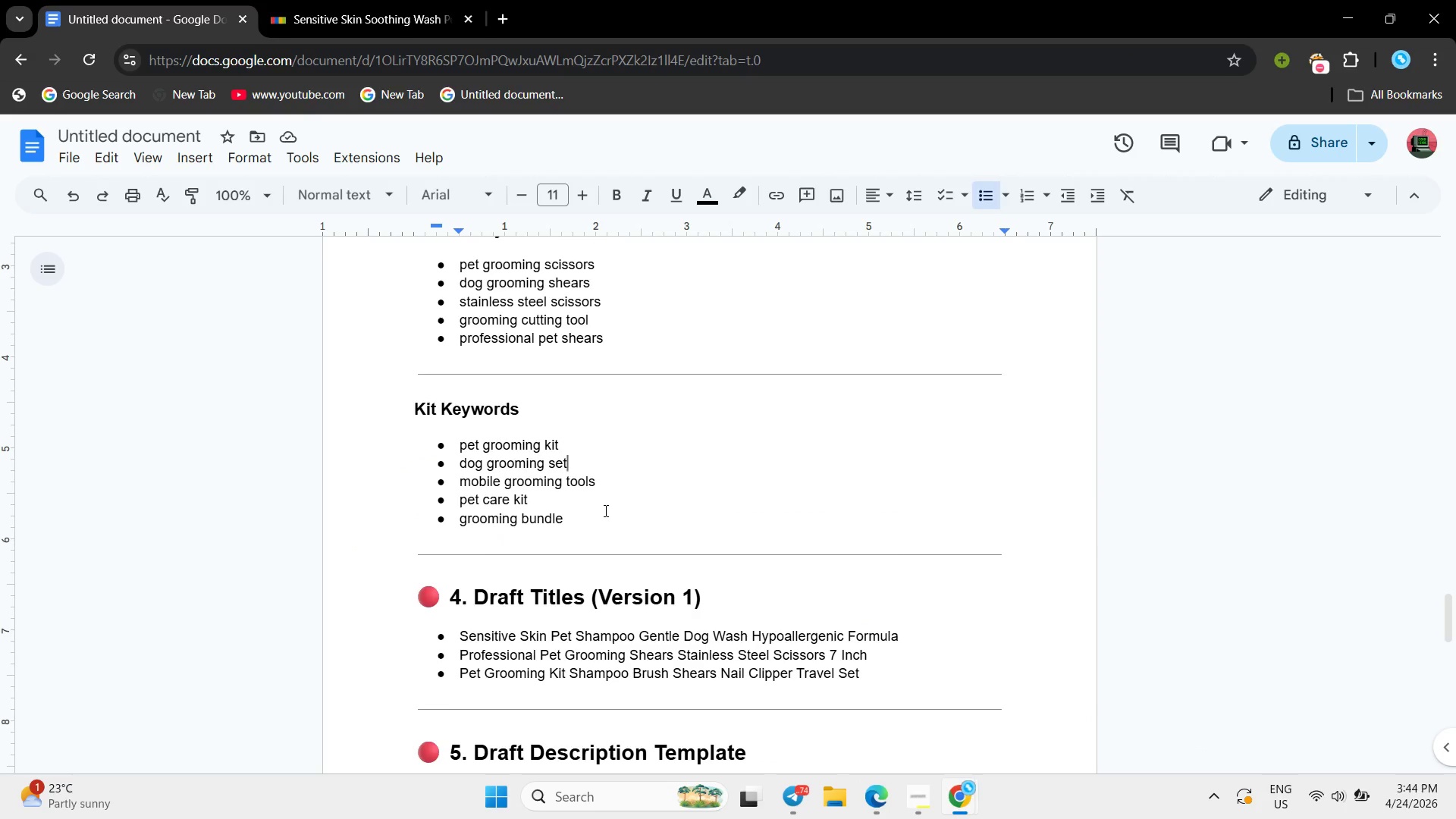 
scroll: coordinate [707, 487], scroll_direction: up, amount: 2.0
 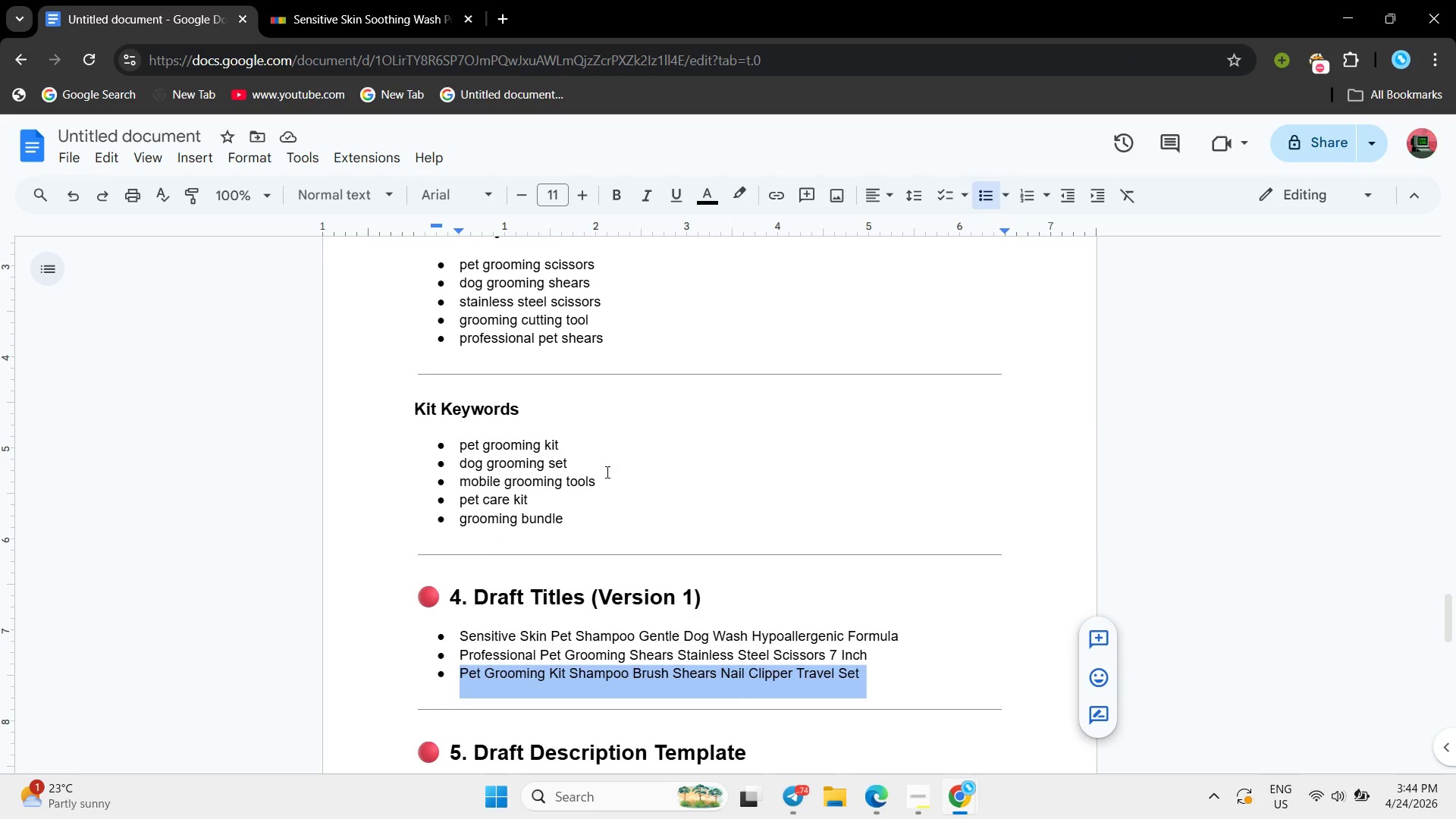 
left_click([623, 547])
 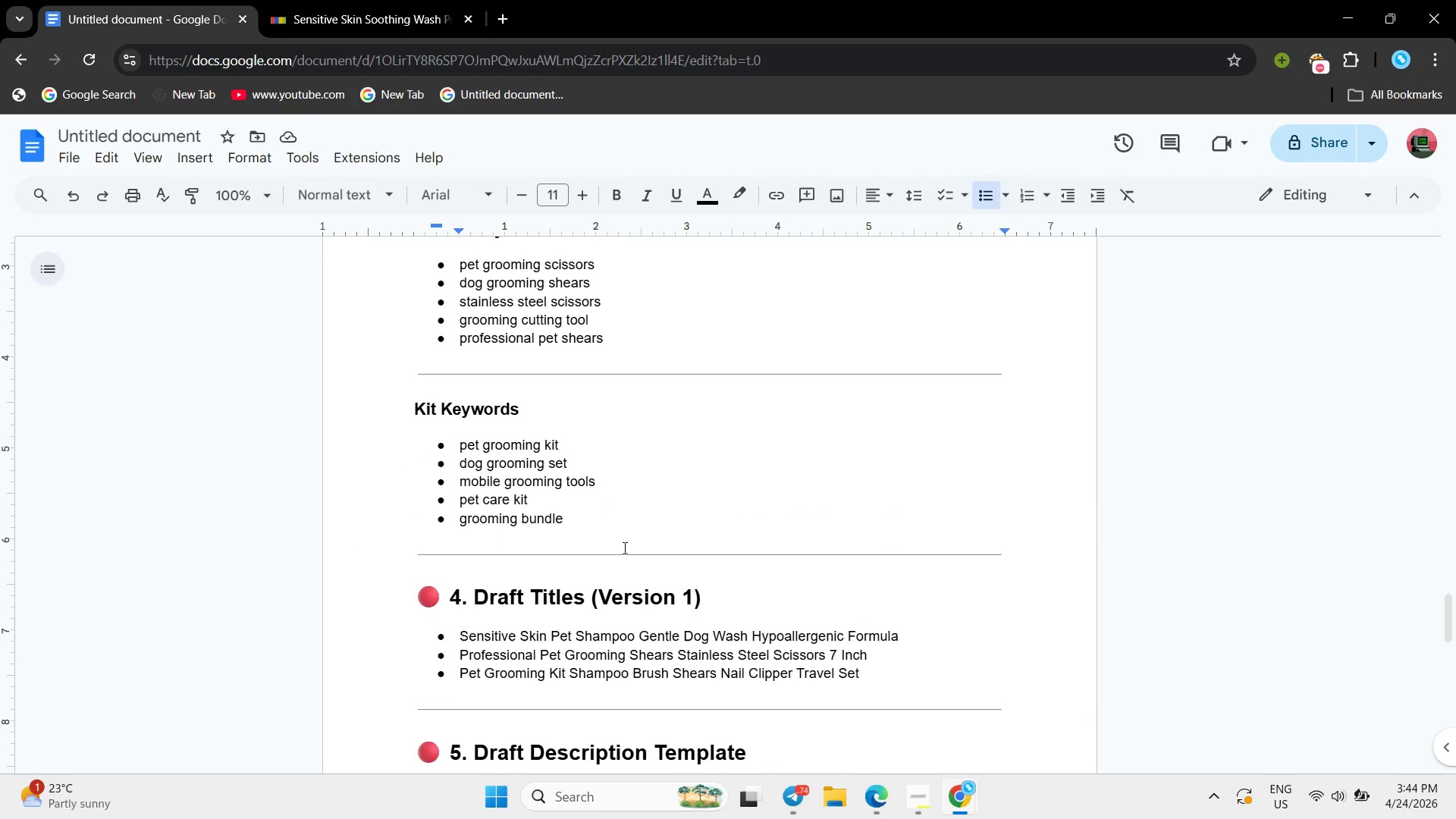 
scroll: coordinate [604, 510], scroll_direction: none, amount: 0.0
 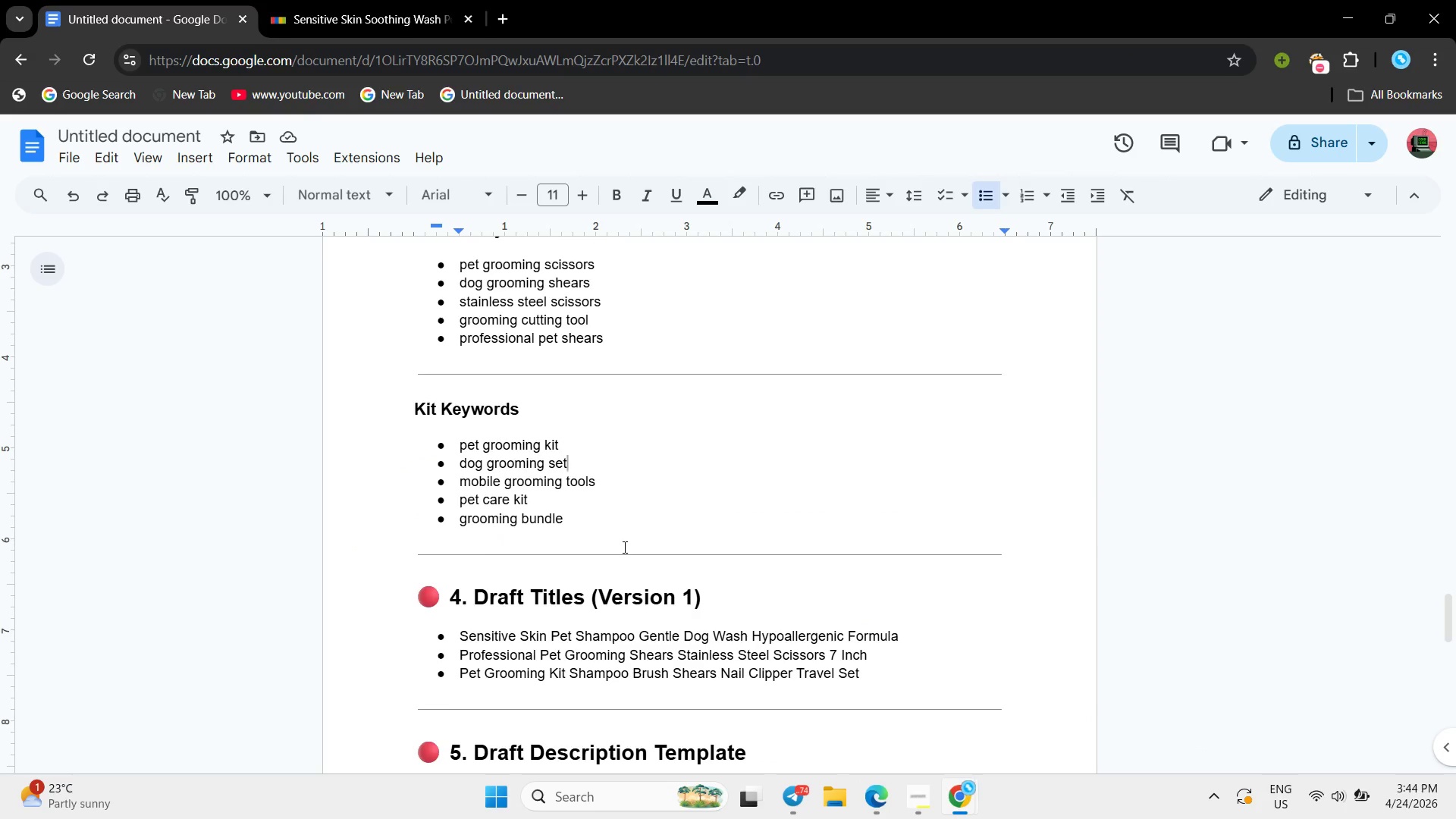 
scroll: coordinate [623, 548], scroll_direction: down, amount: 1.0
 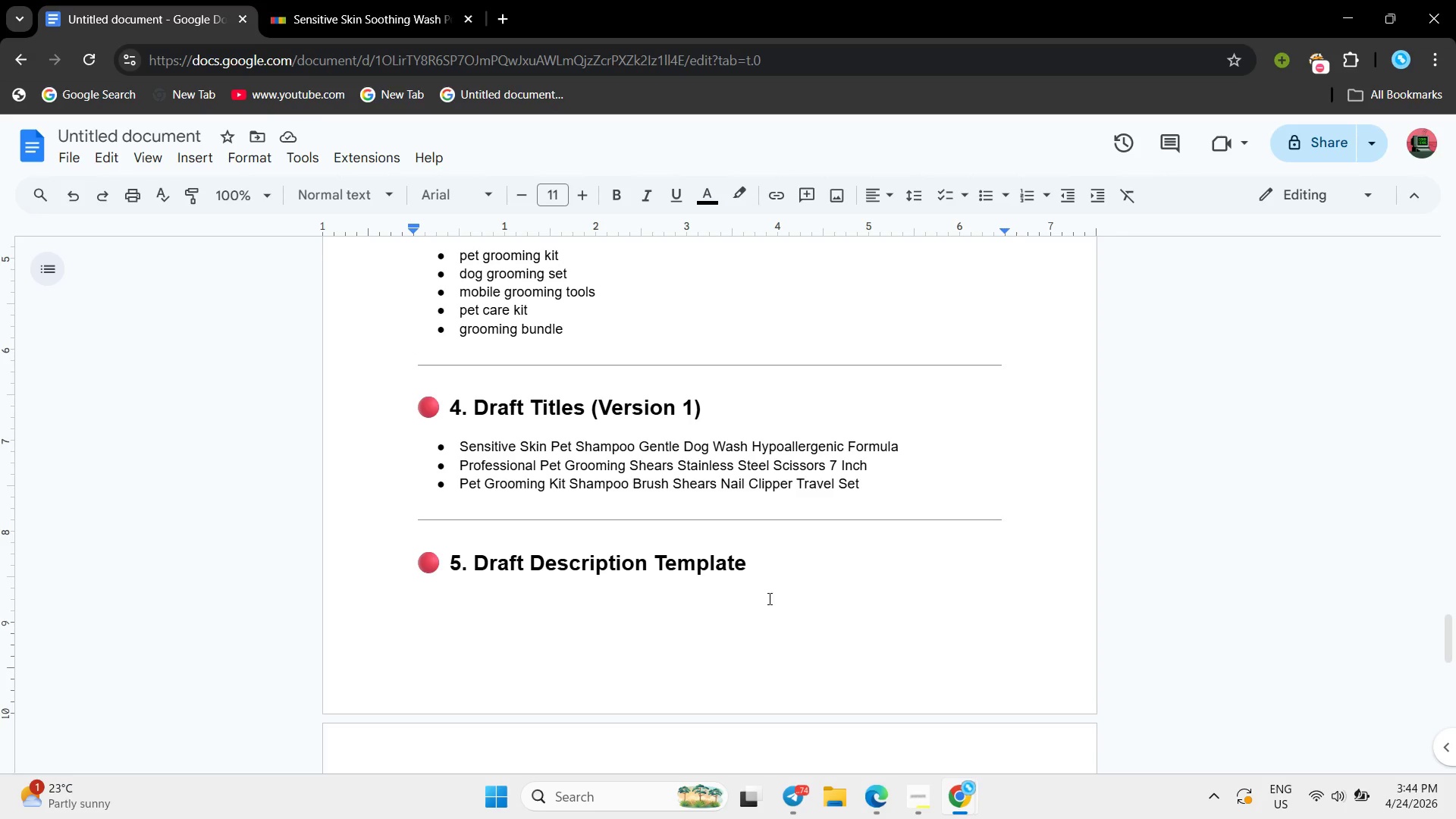 
wait(5.42)
 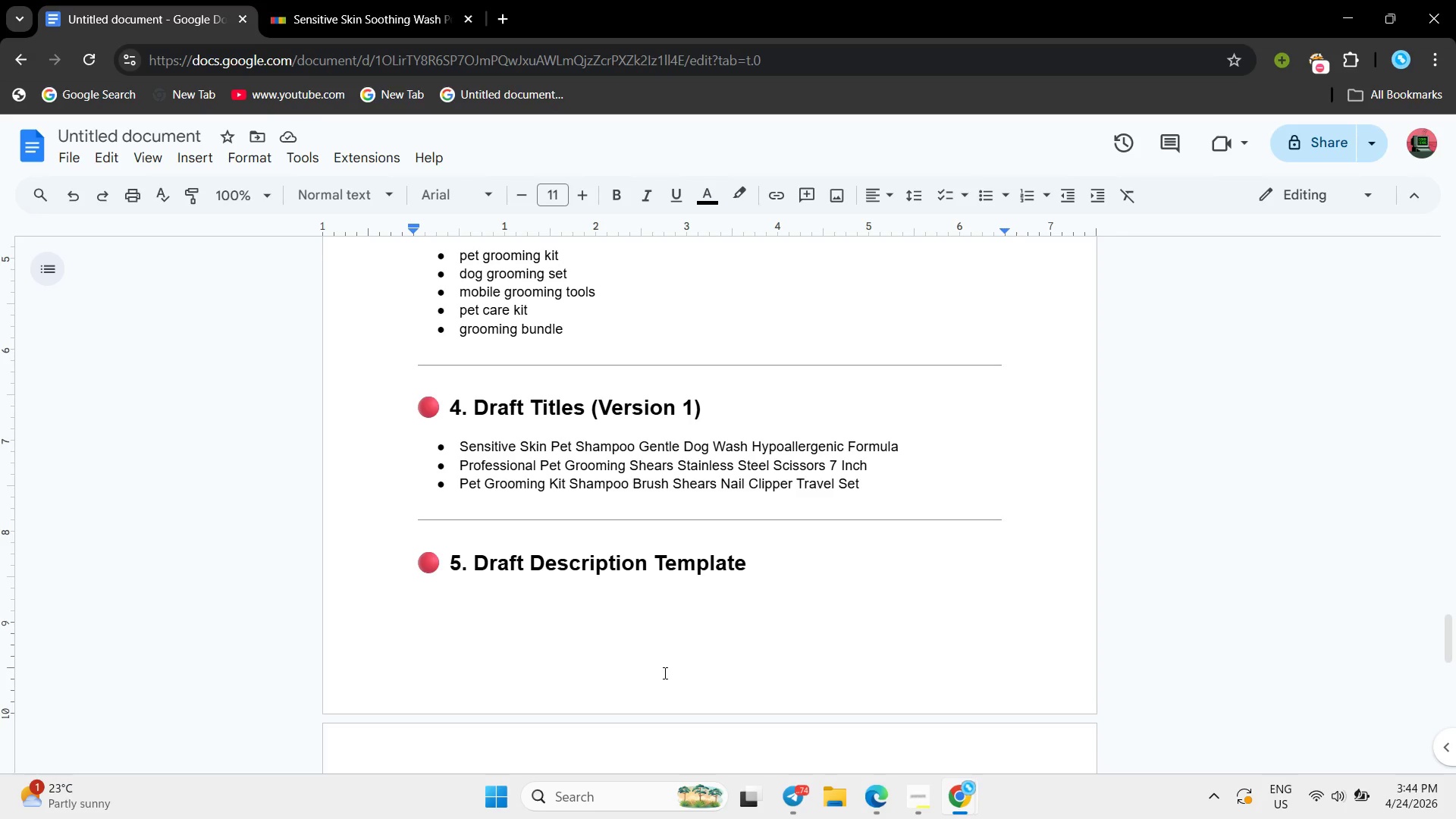 
left_click([404, 355])
 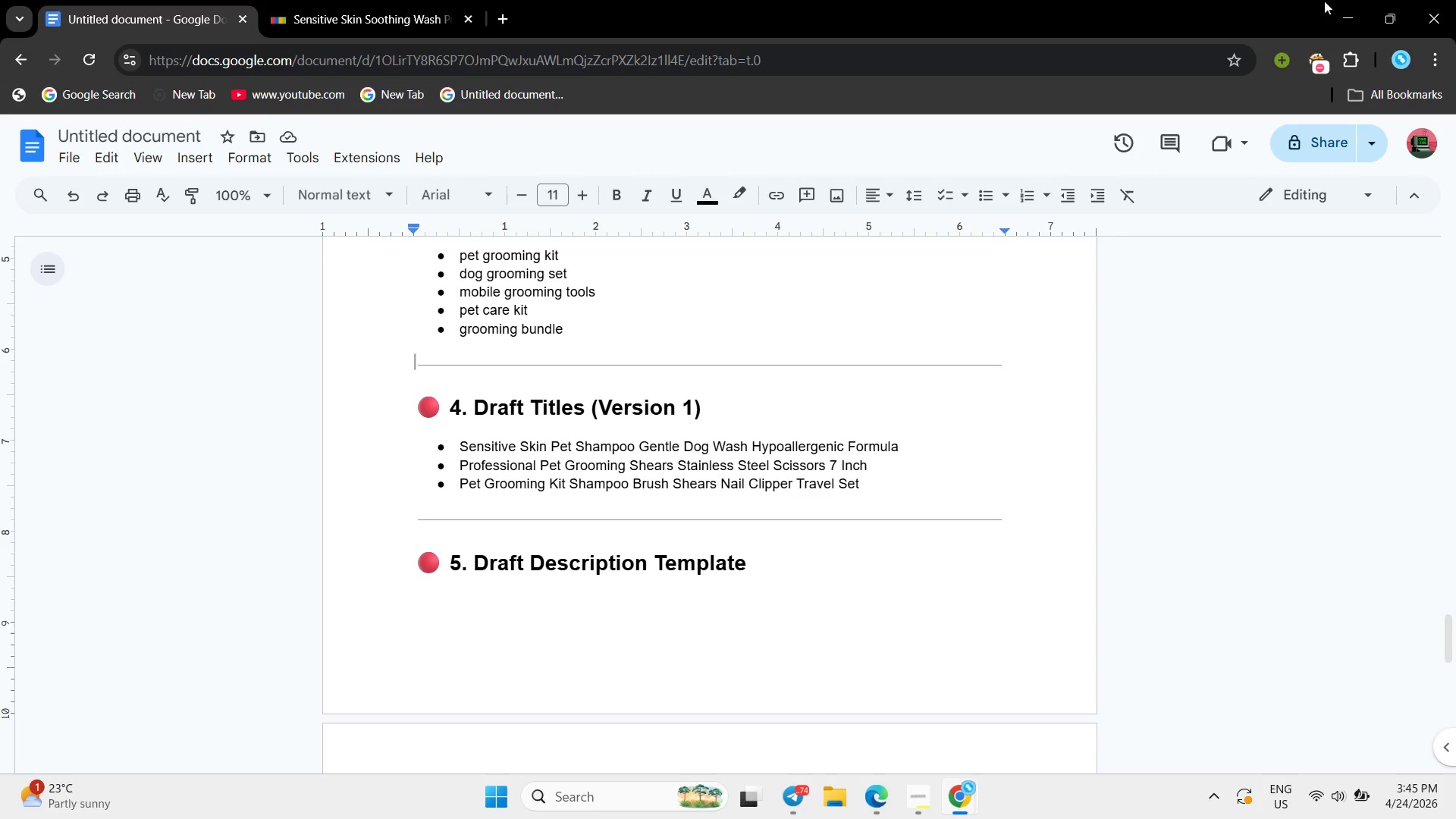 
left_click([1333, 8])
 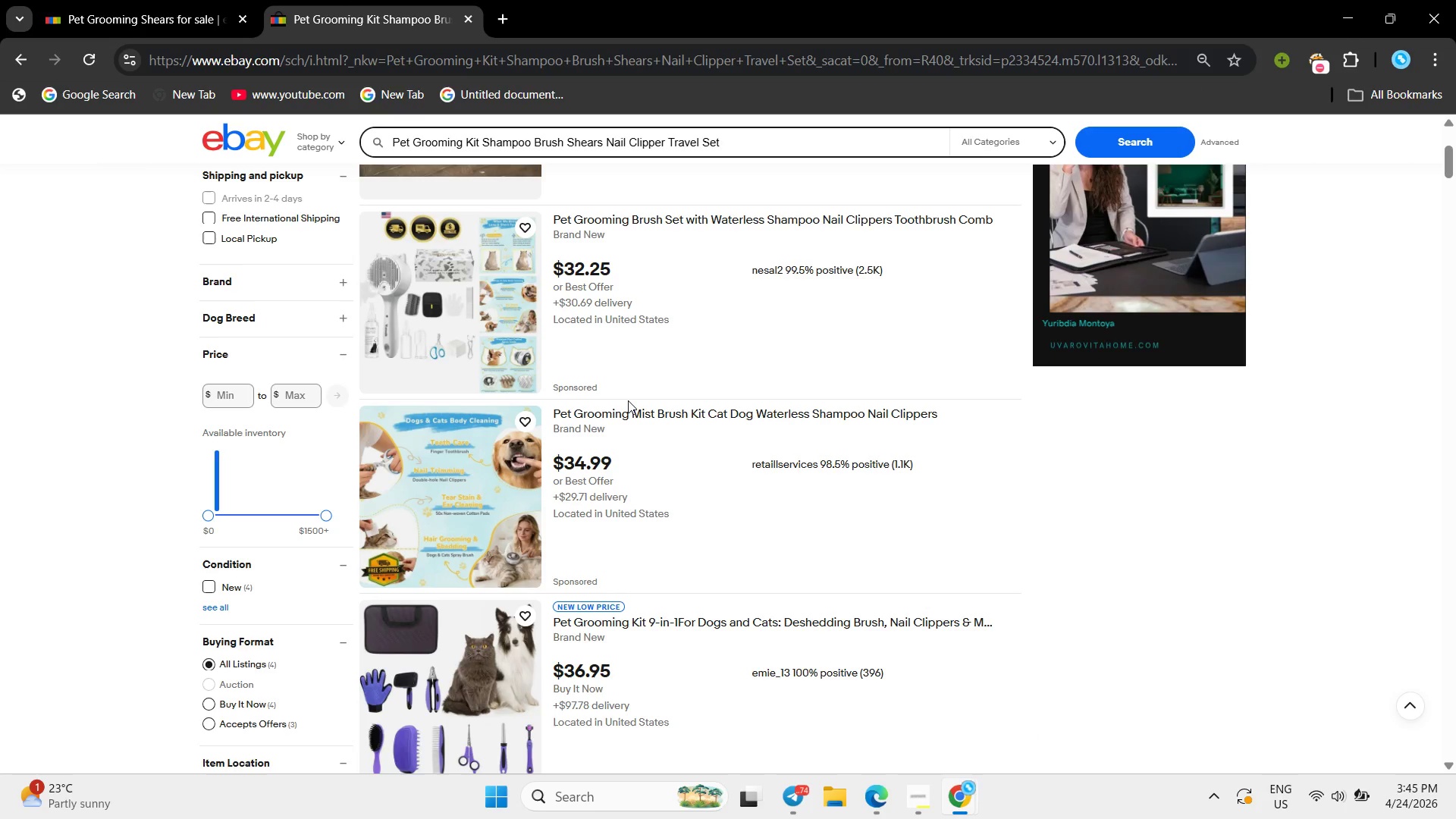 
scroll: coordinate [628, 400], scroll_direction: up, amount: 6.0
 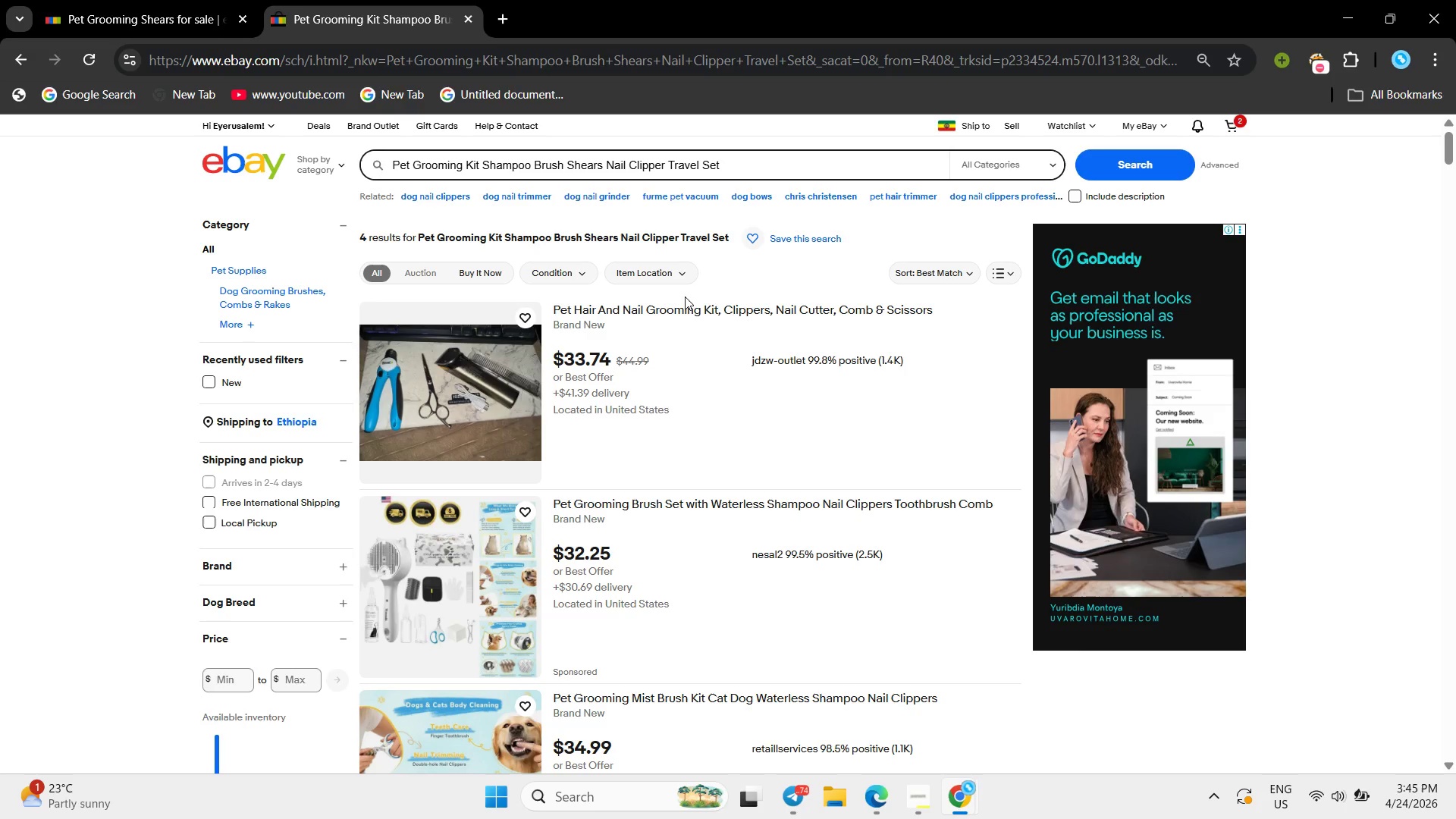 
left_click([687, 310])
 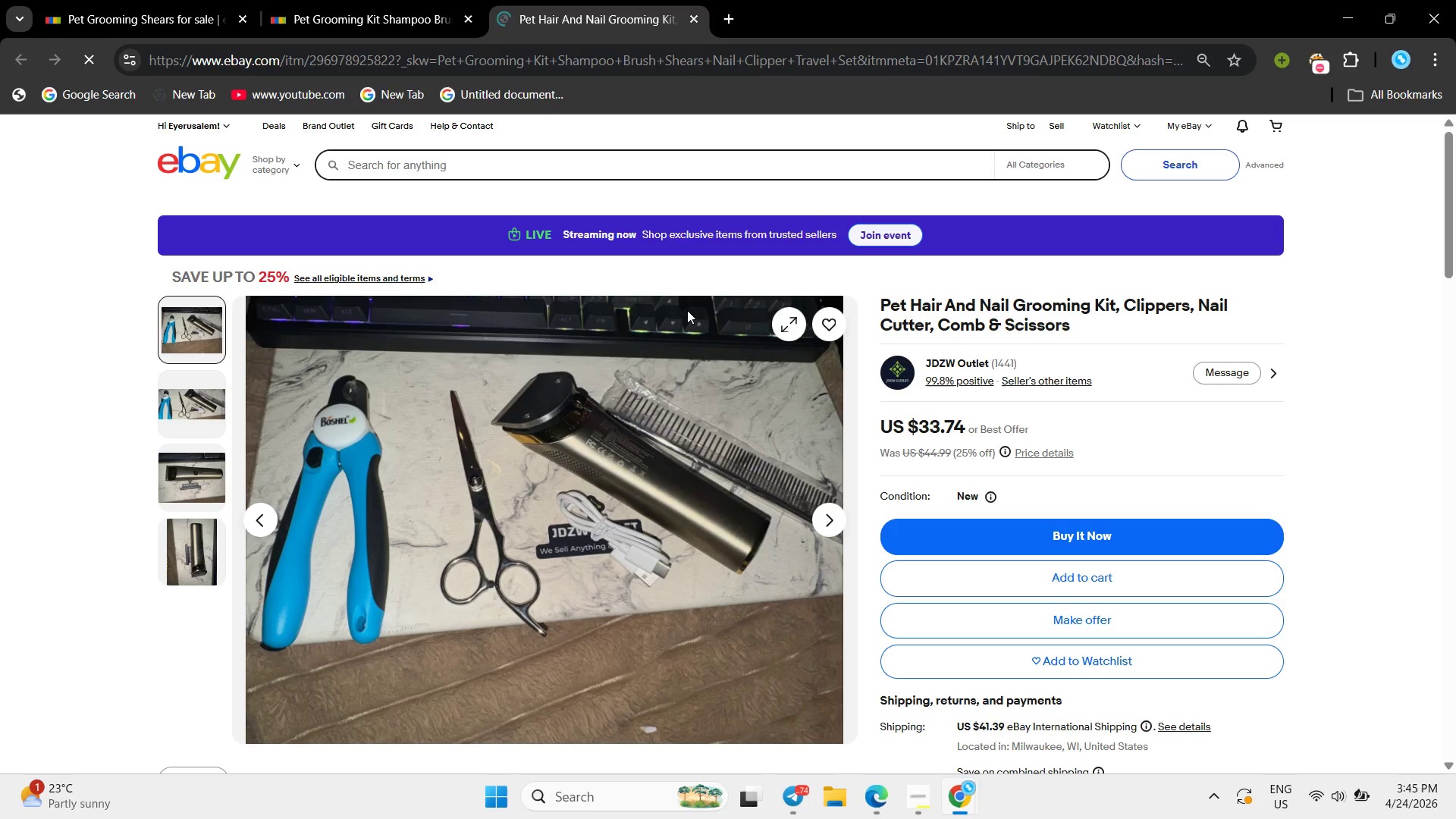 
wait(21.86)
 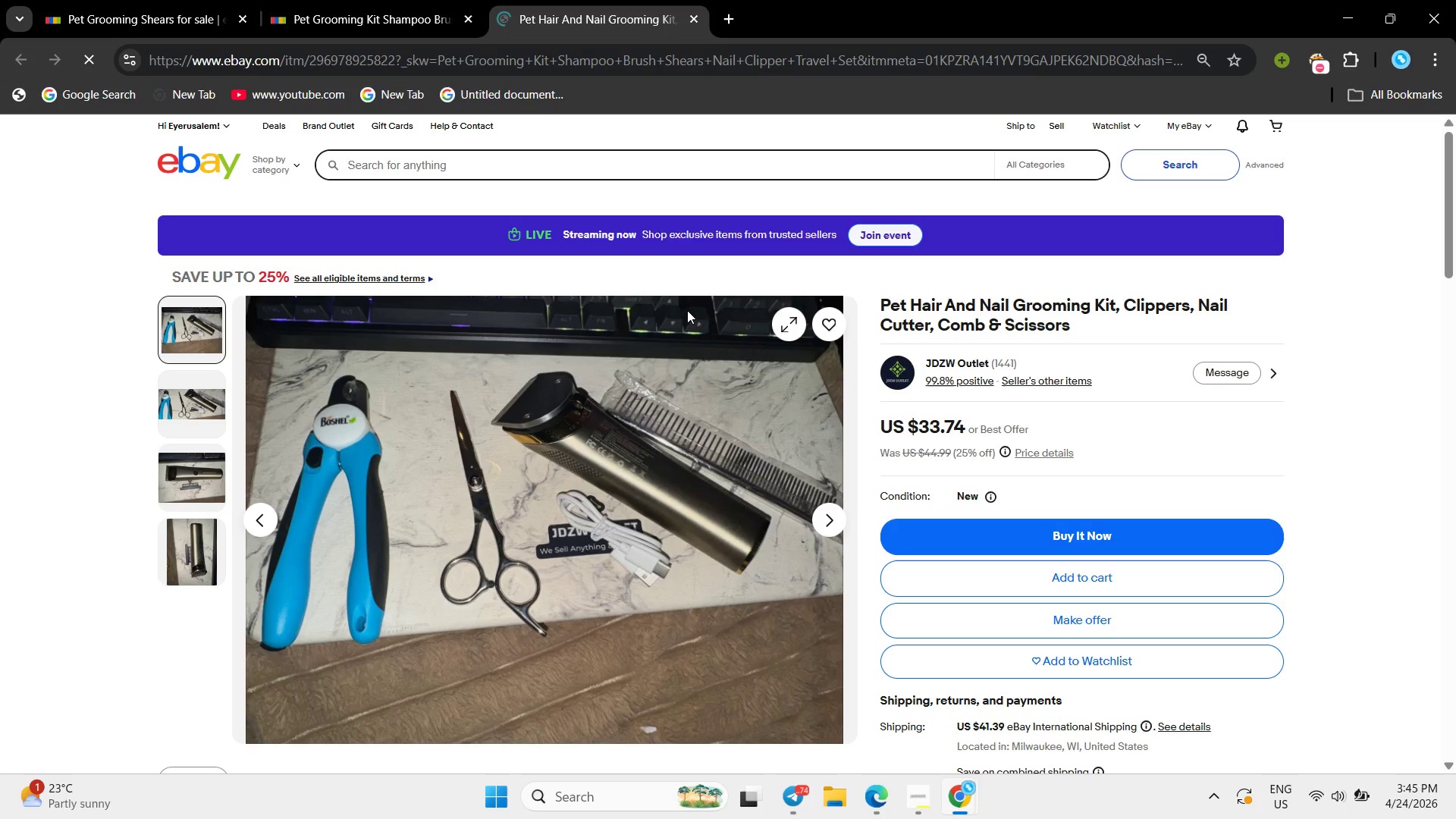 
left_click([1098, 323])
 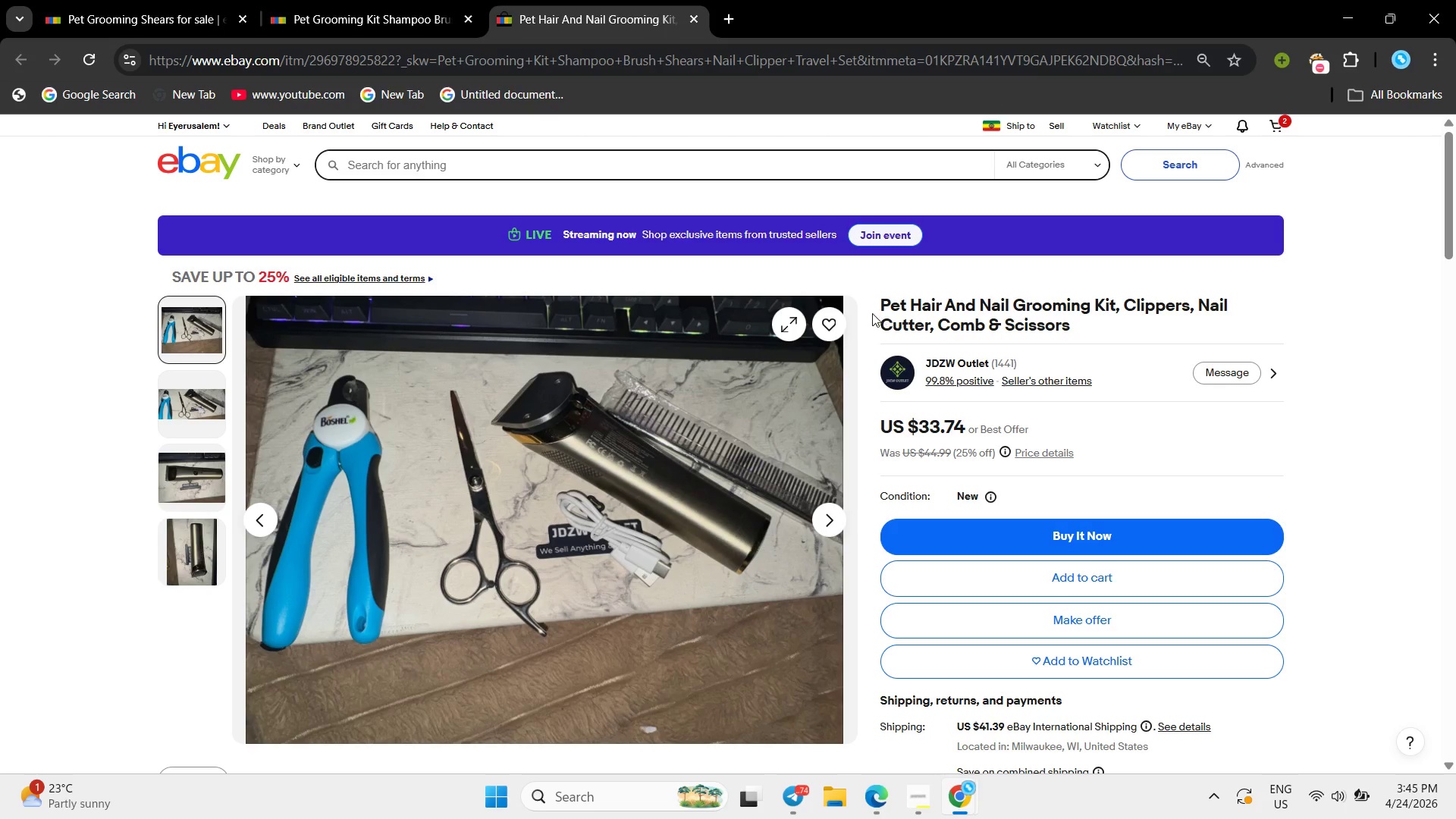 
left_click_drag(start_coordinate=[872, 312], to_coordinate=[1123, 297])
 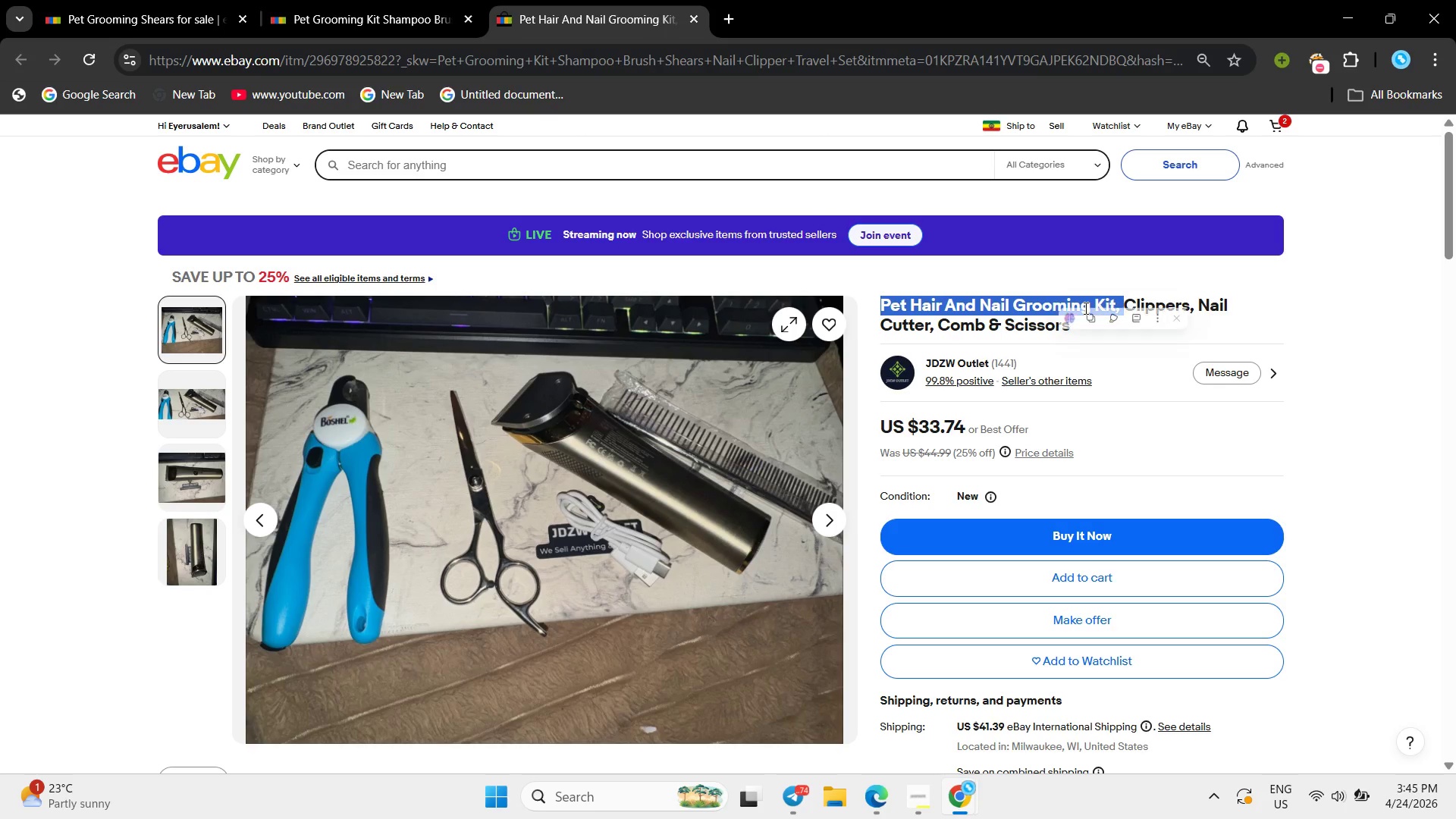 
right_click([1084, 308])
 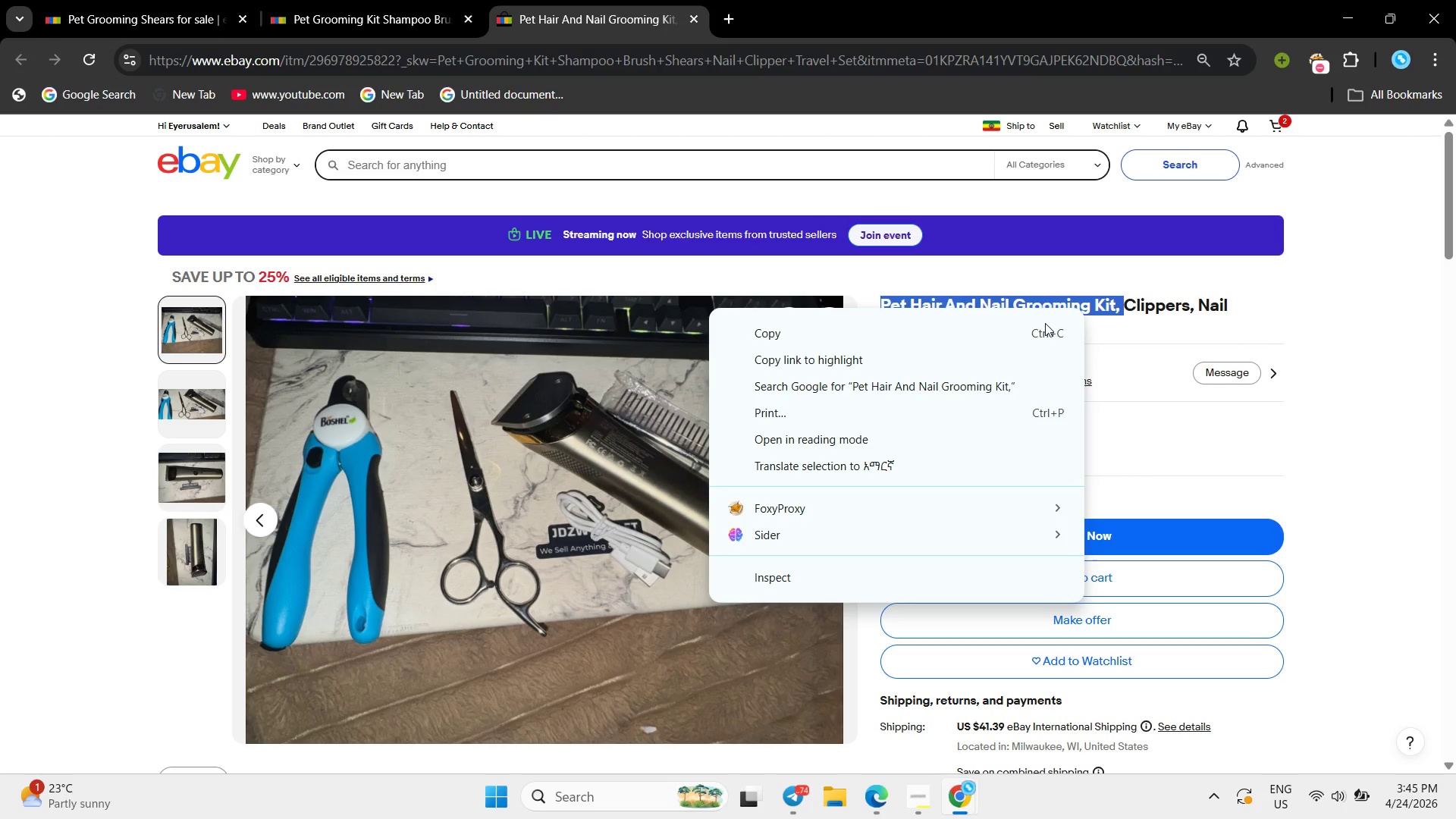 
left_click([1040, 331])
 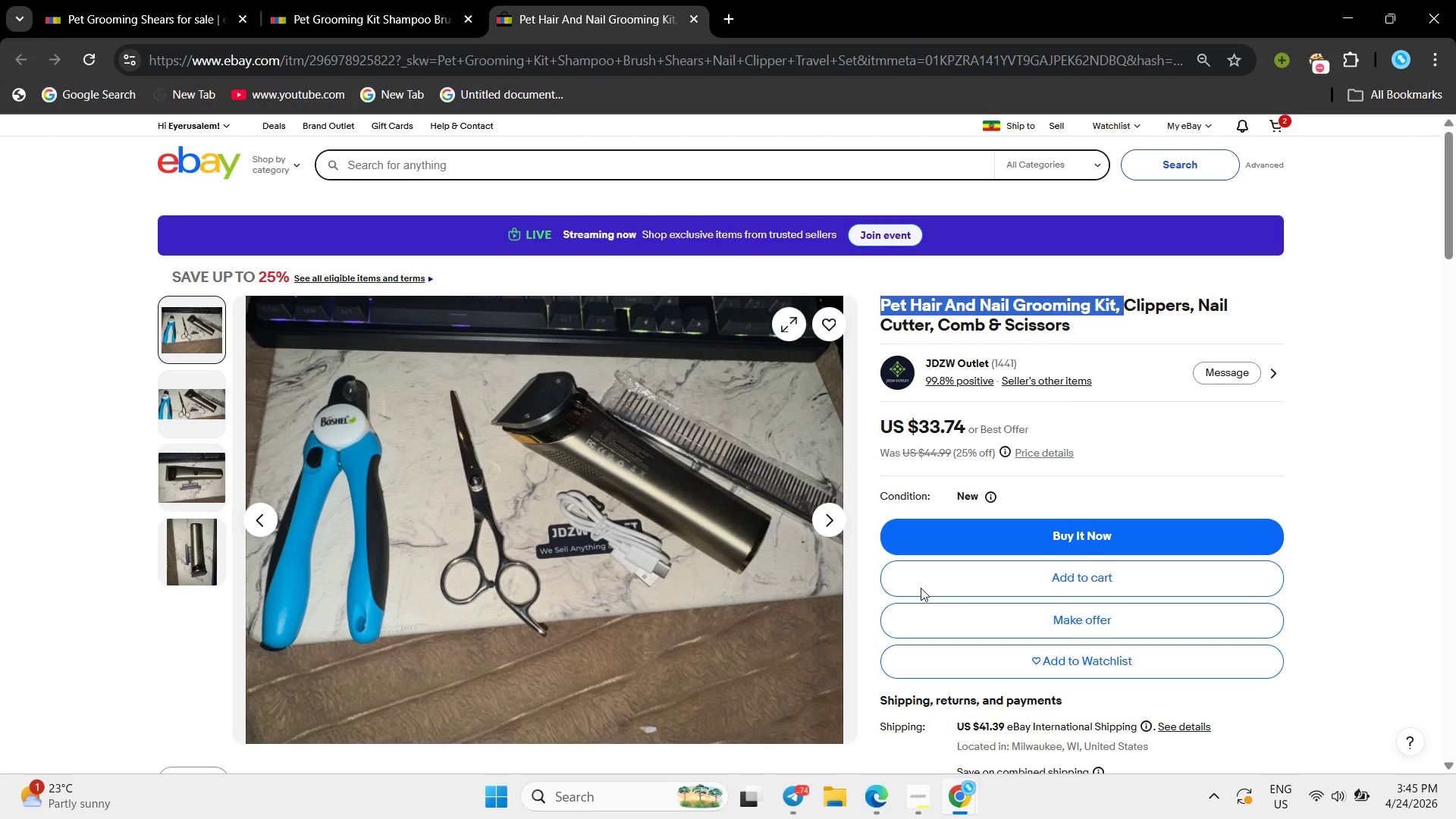 
left_click([959, 807])
 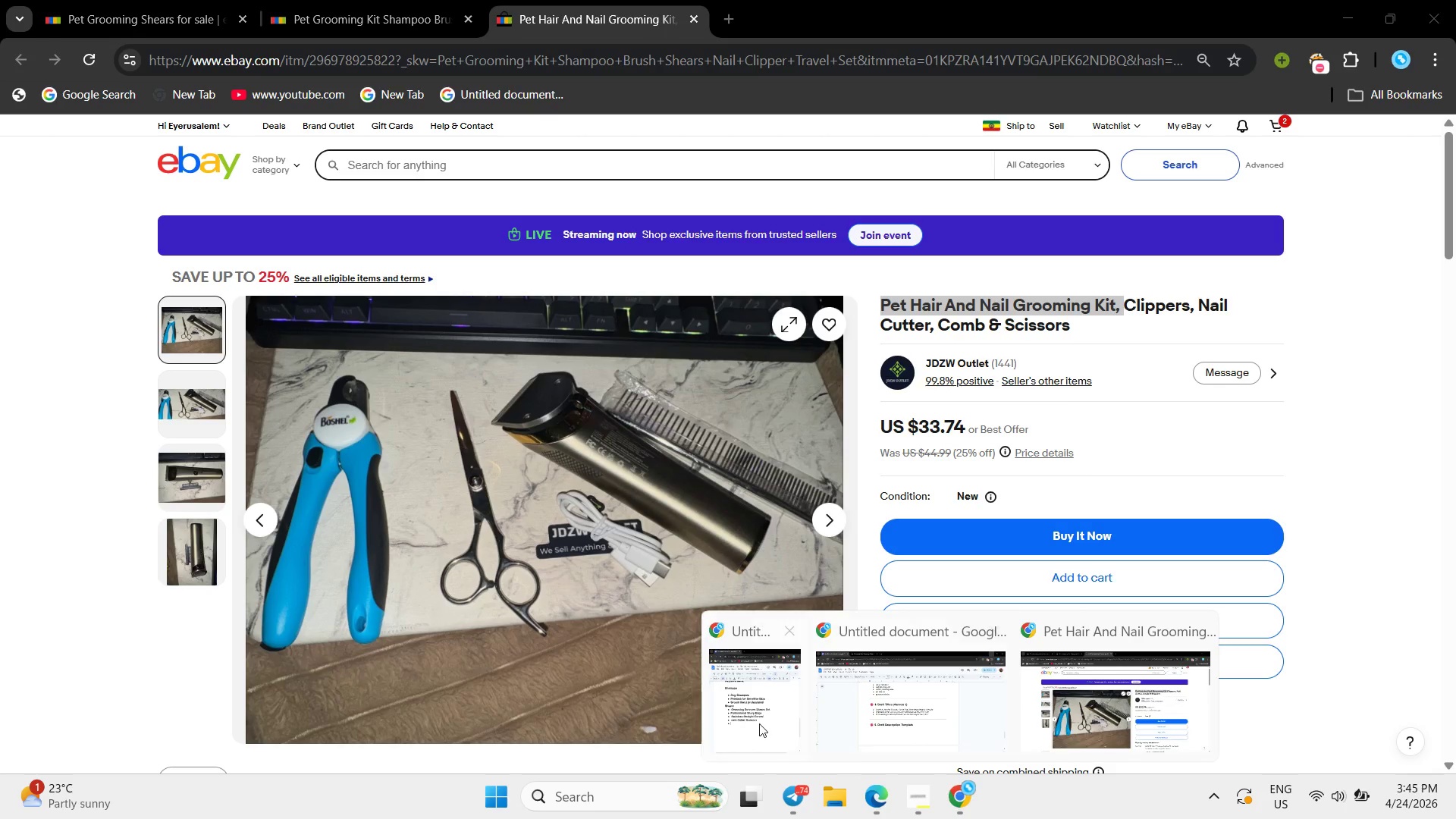 
left_click([756, 720])
 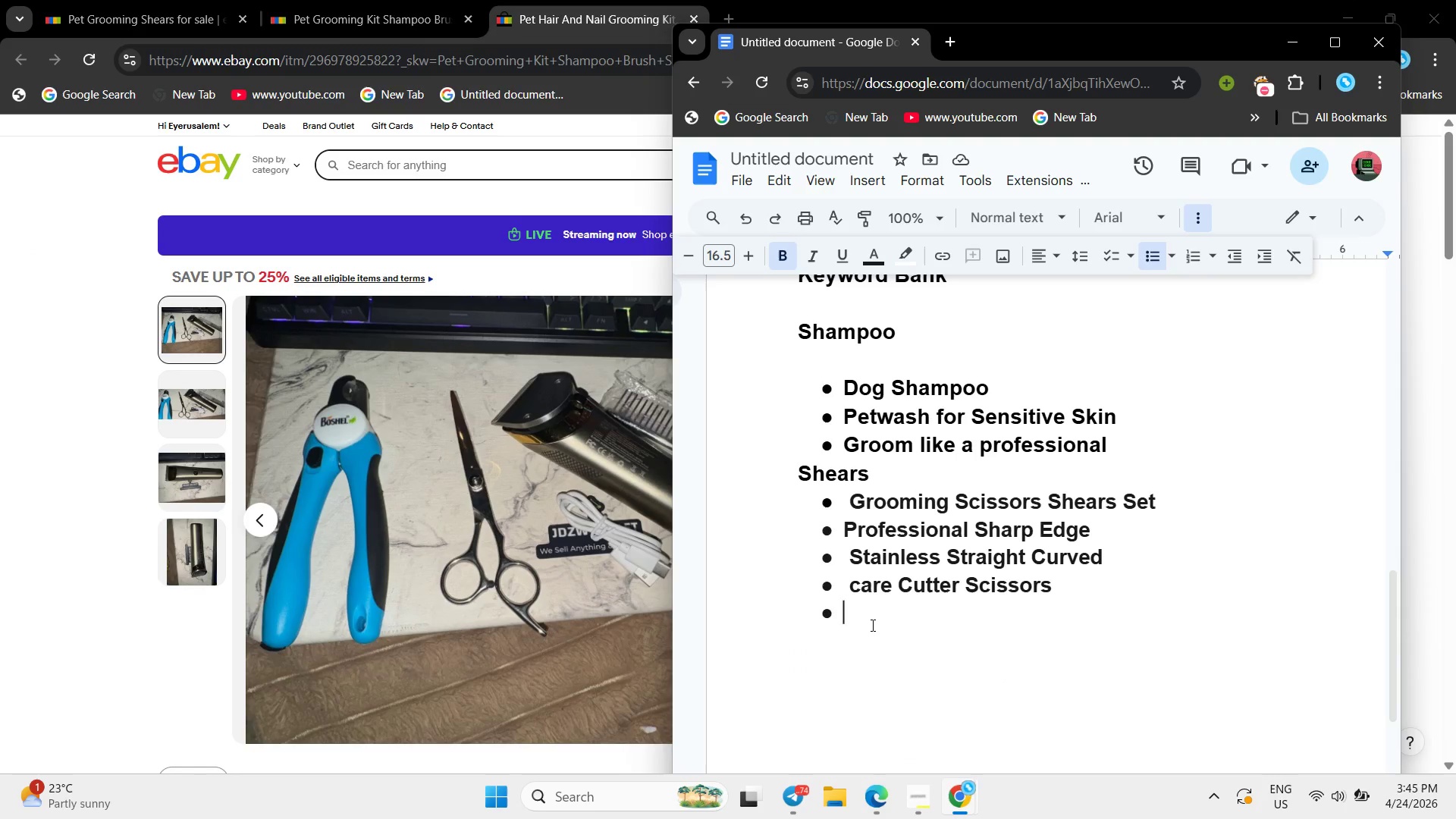 
key(Backspace)
 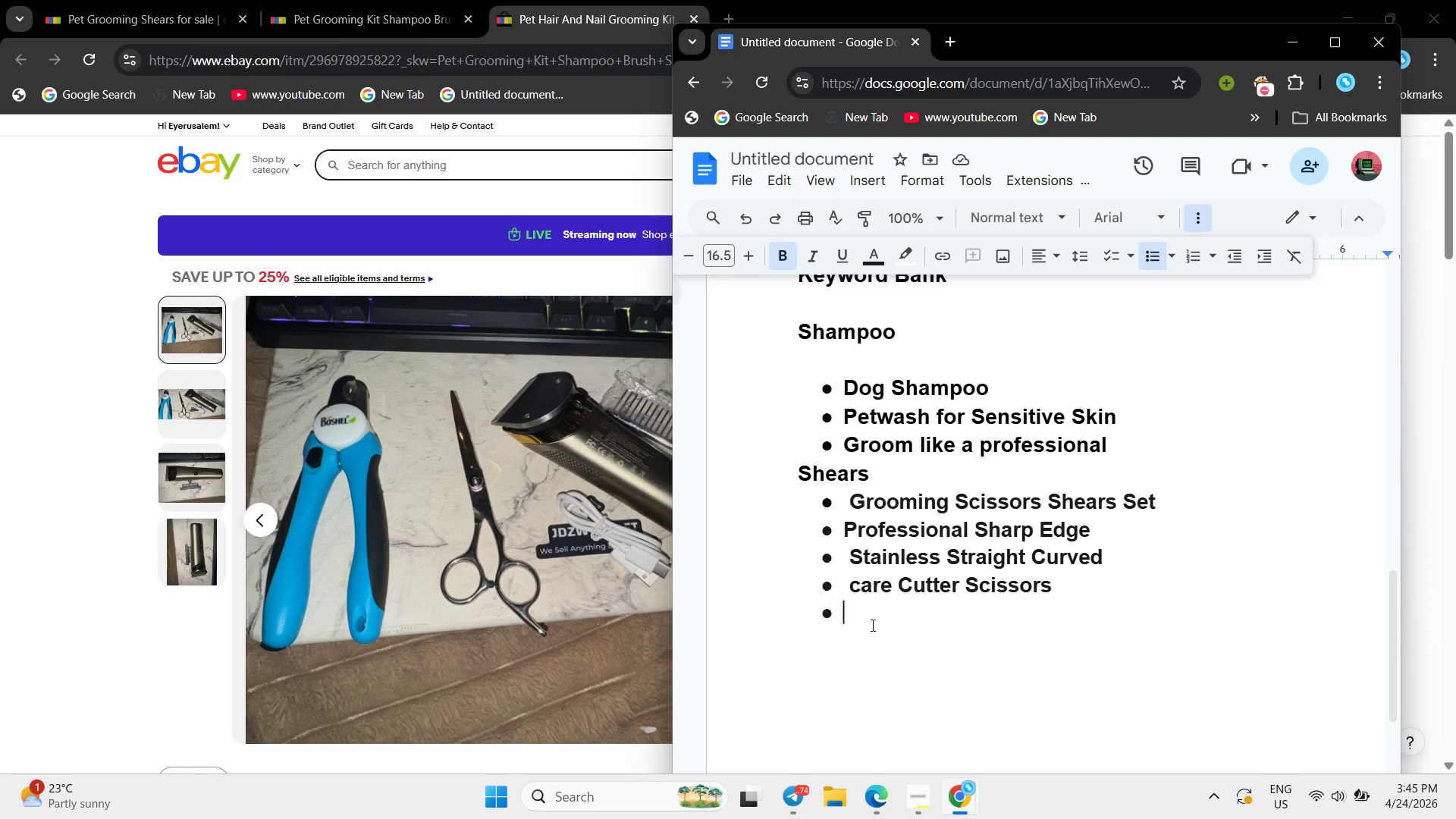 
key(Backspace)
 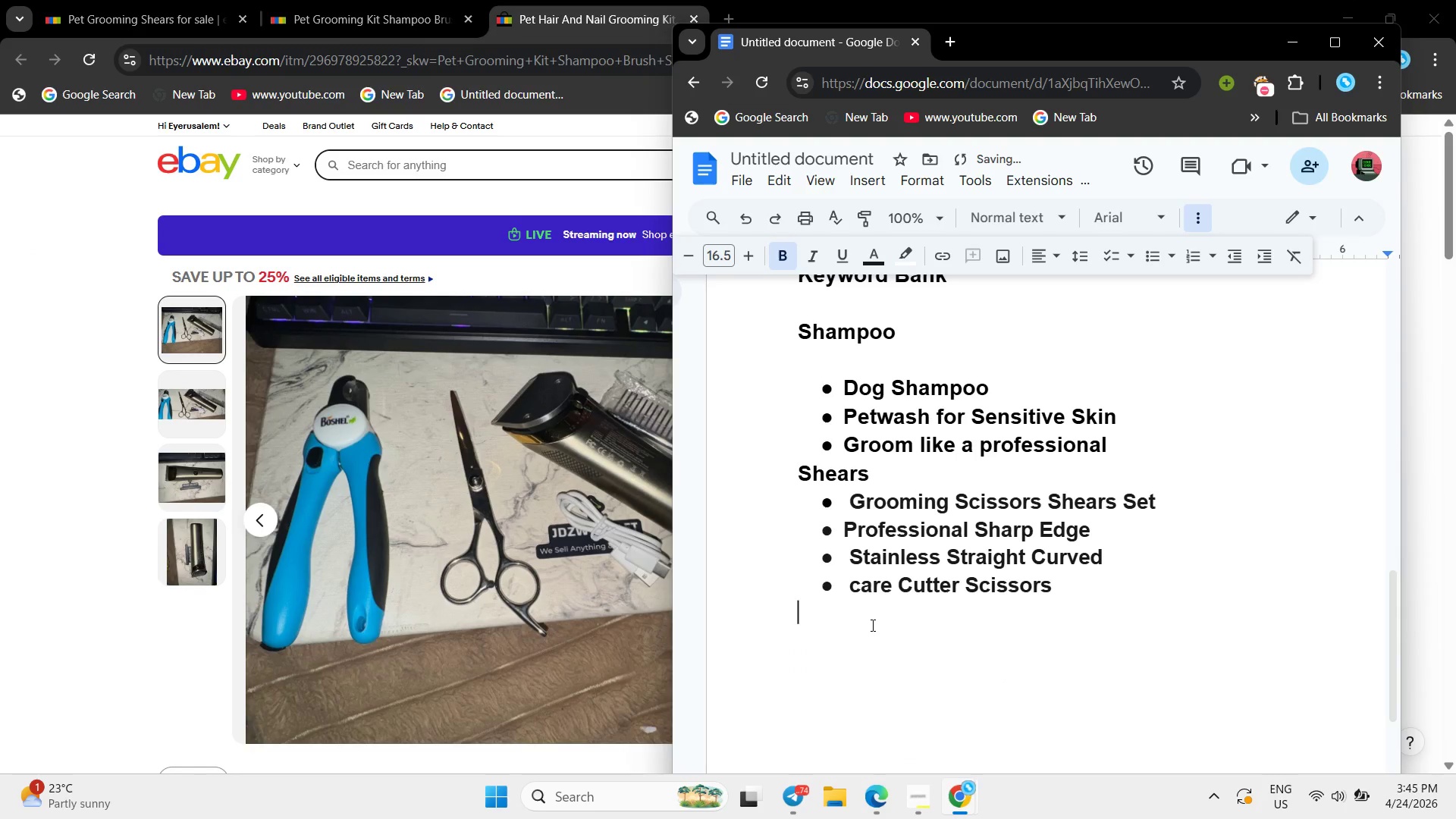 
key(Backspace)
 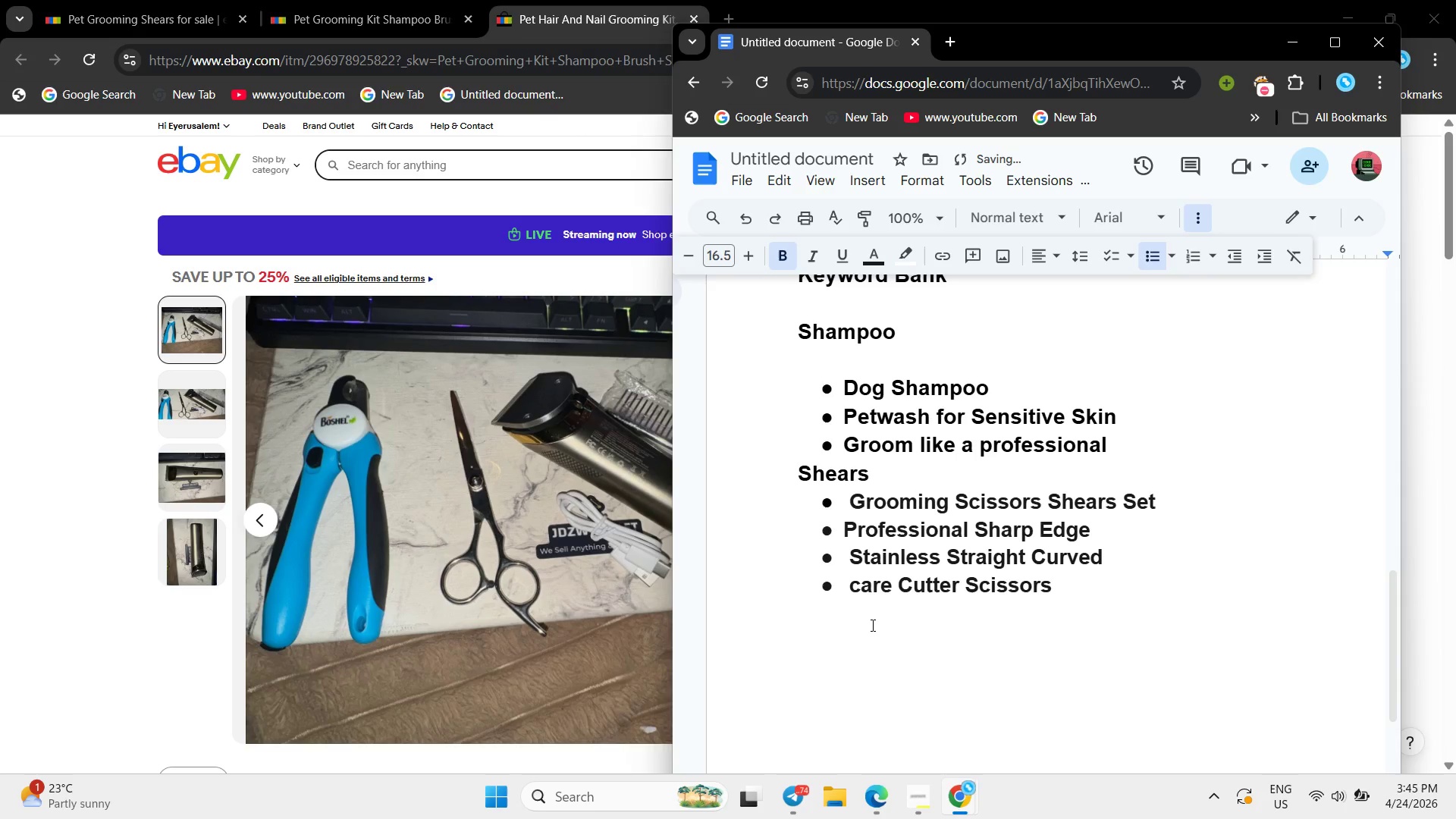 
key(Enter)
 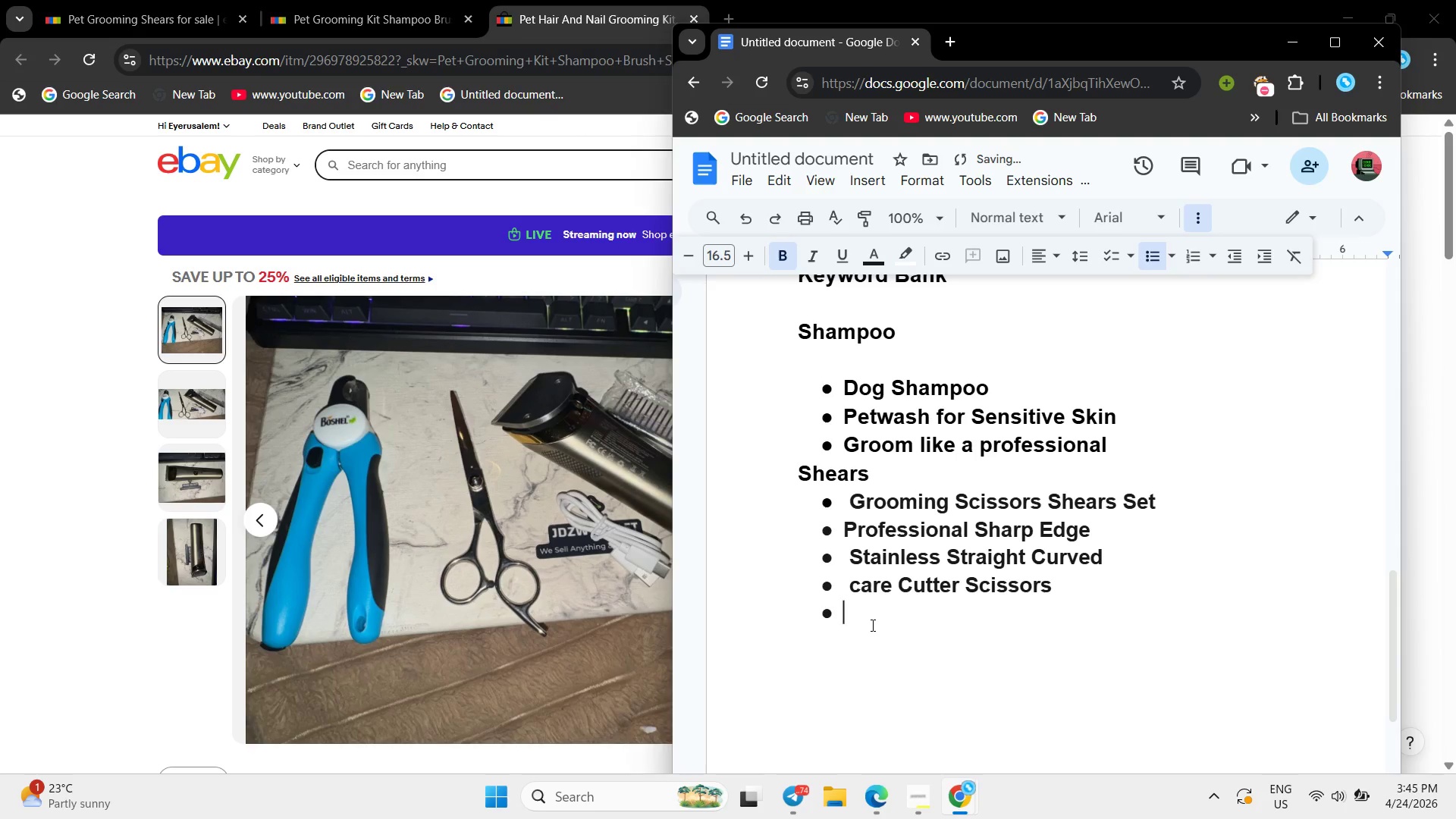 
key(Backspace)
 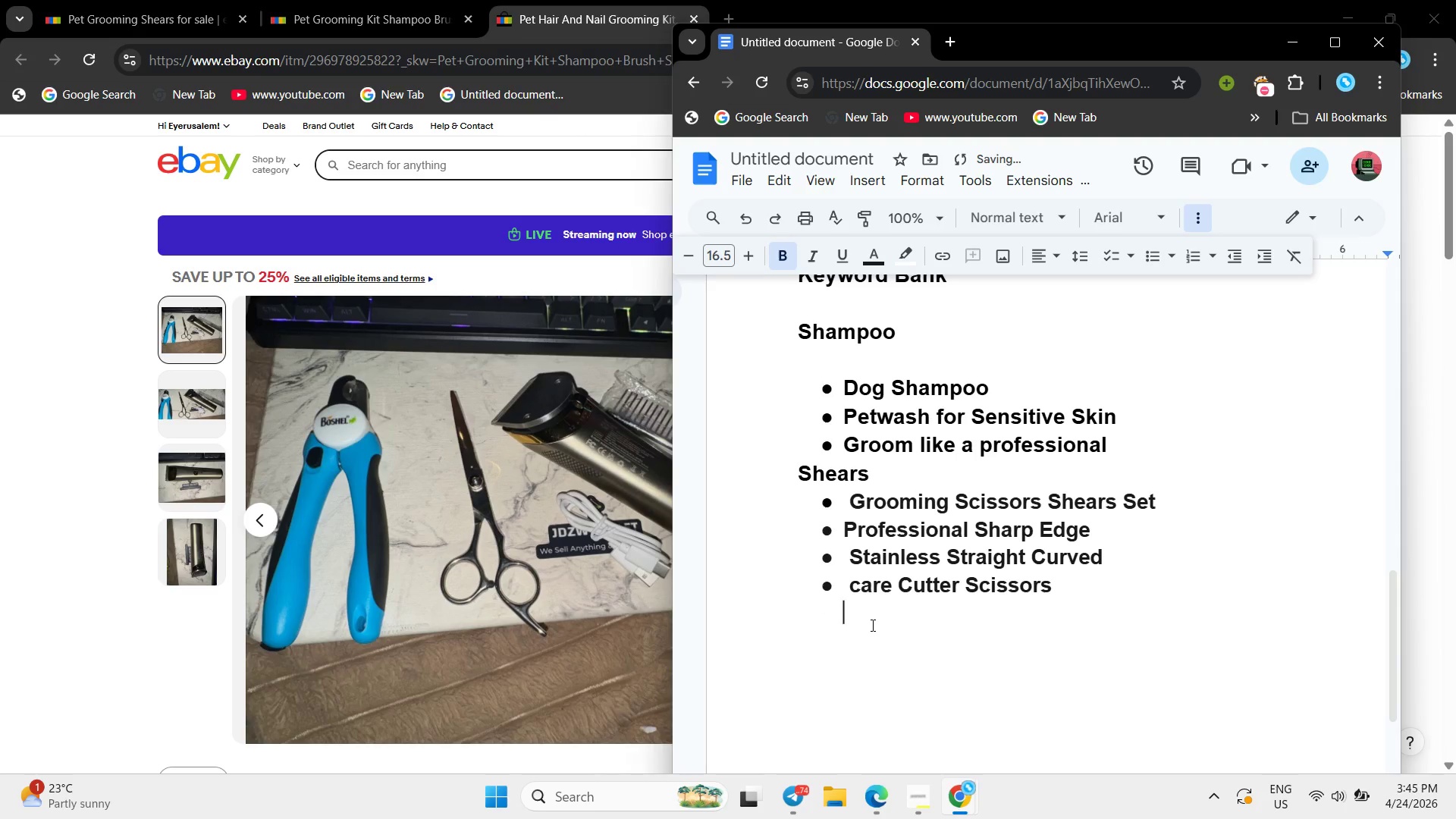 
key(Enter)
 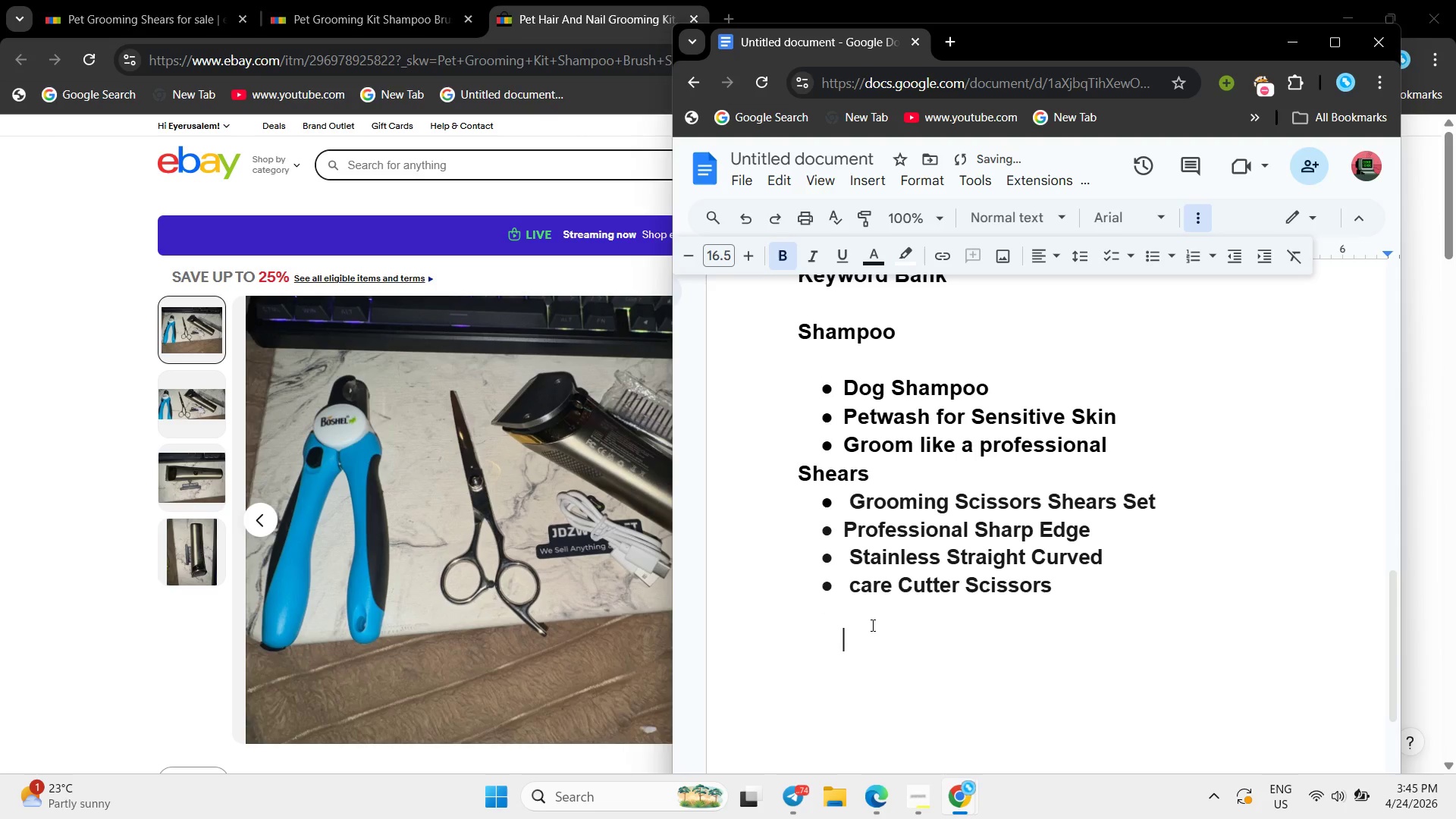 
key(Backspace)
type(KItititit )
 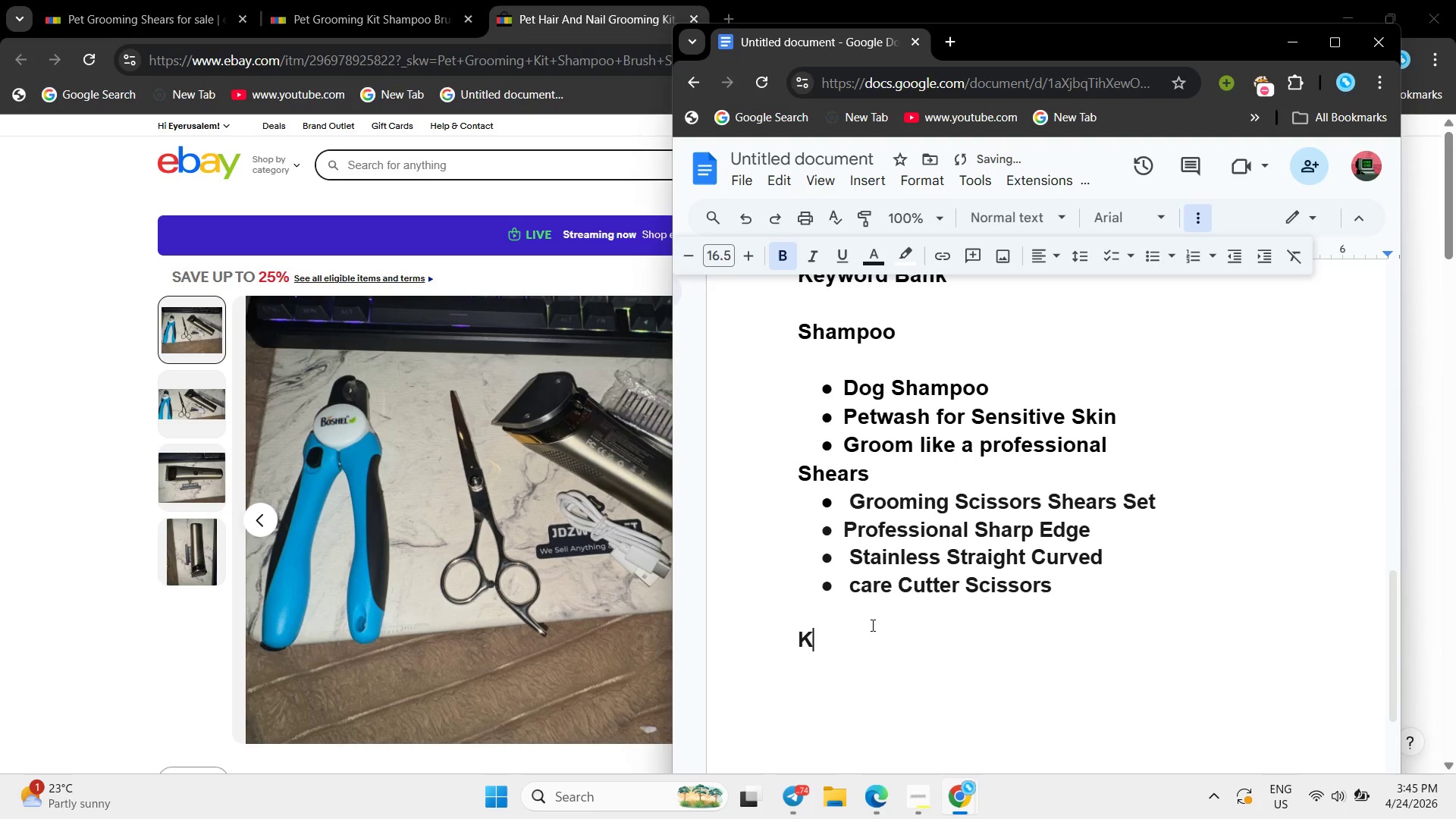 
double_click([896, 632])
 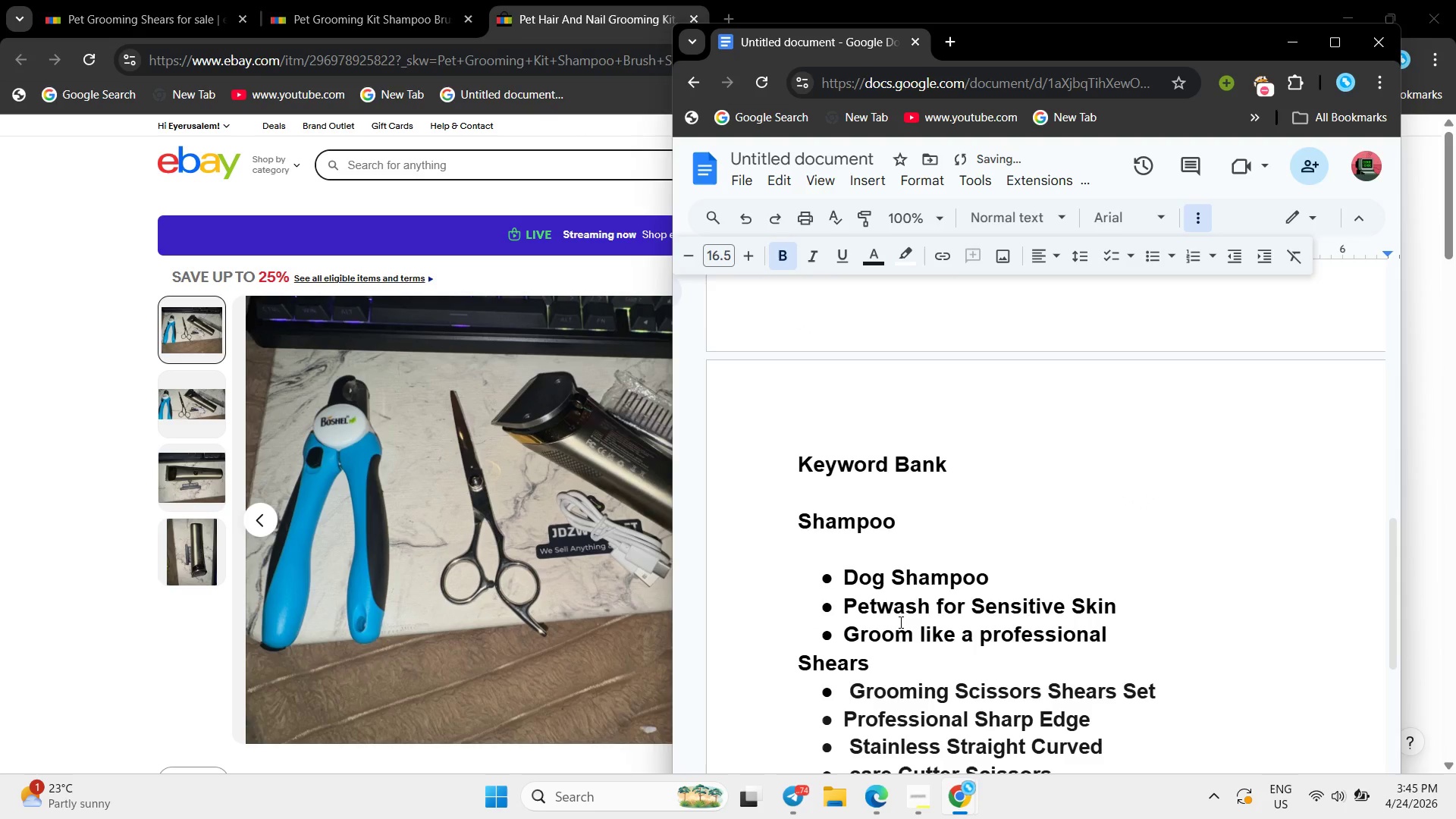 
scroll: coordinate [871, 625], scroll_direction: up, amount: 2.0
 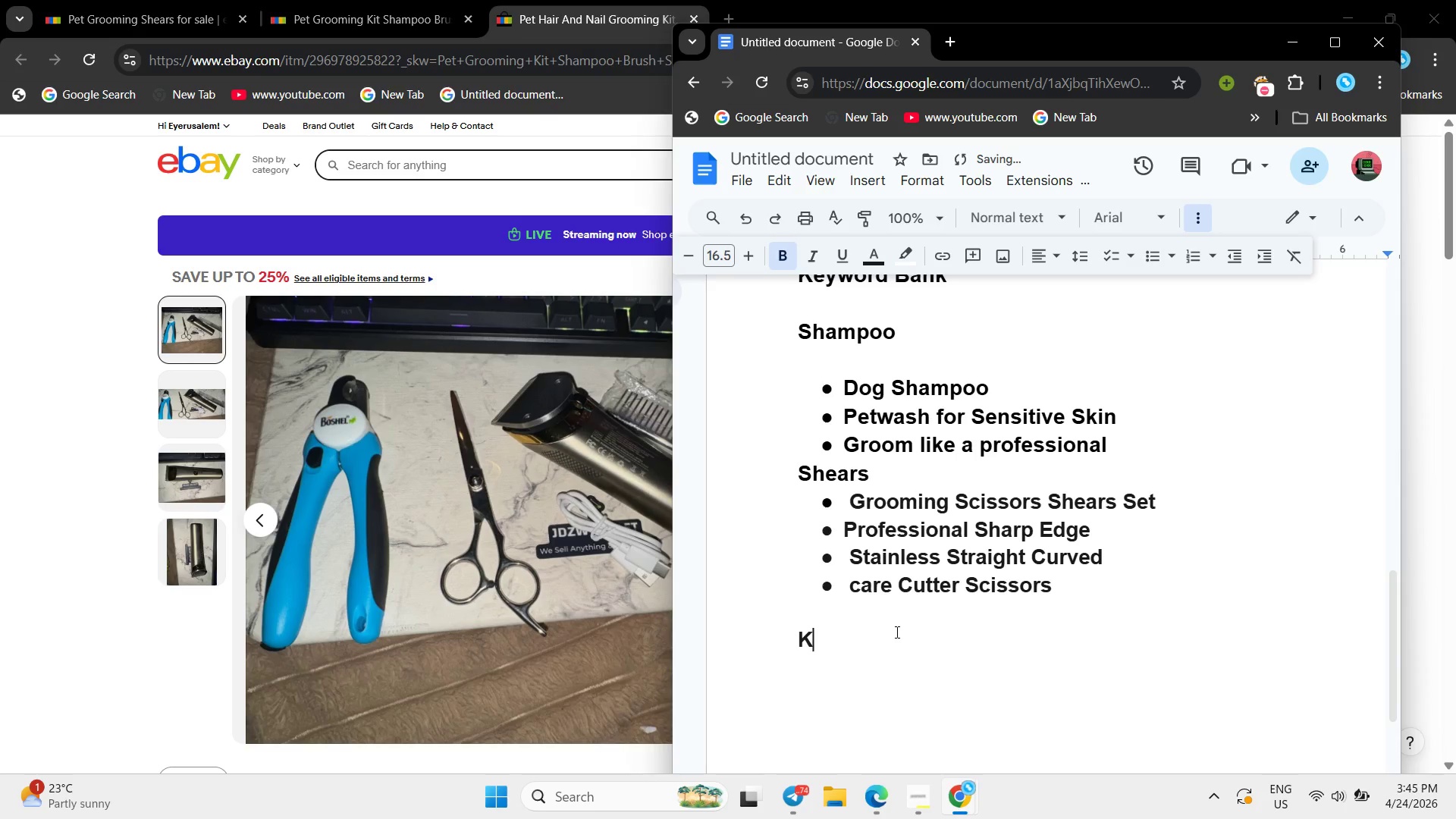 
scroll: coordinate [899, 622], scroll_direction: down, amount: 3.0
 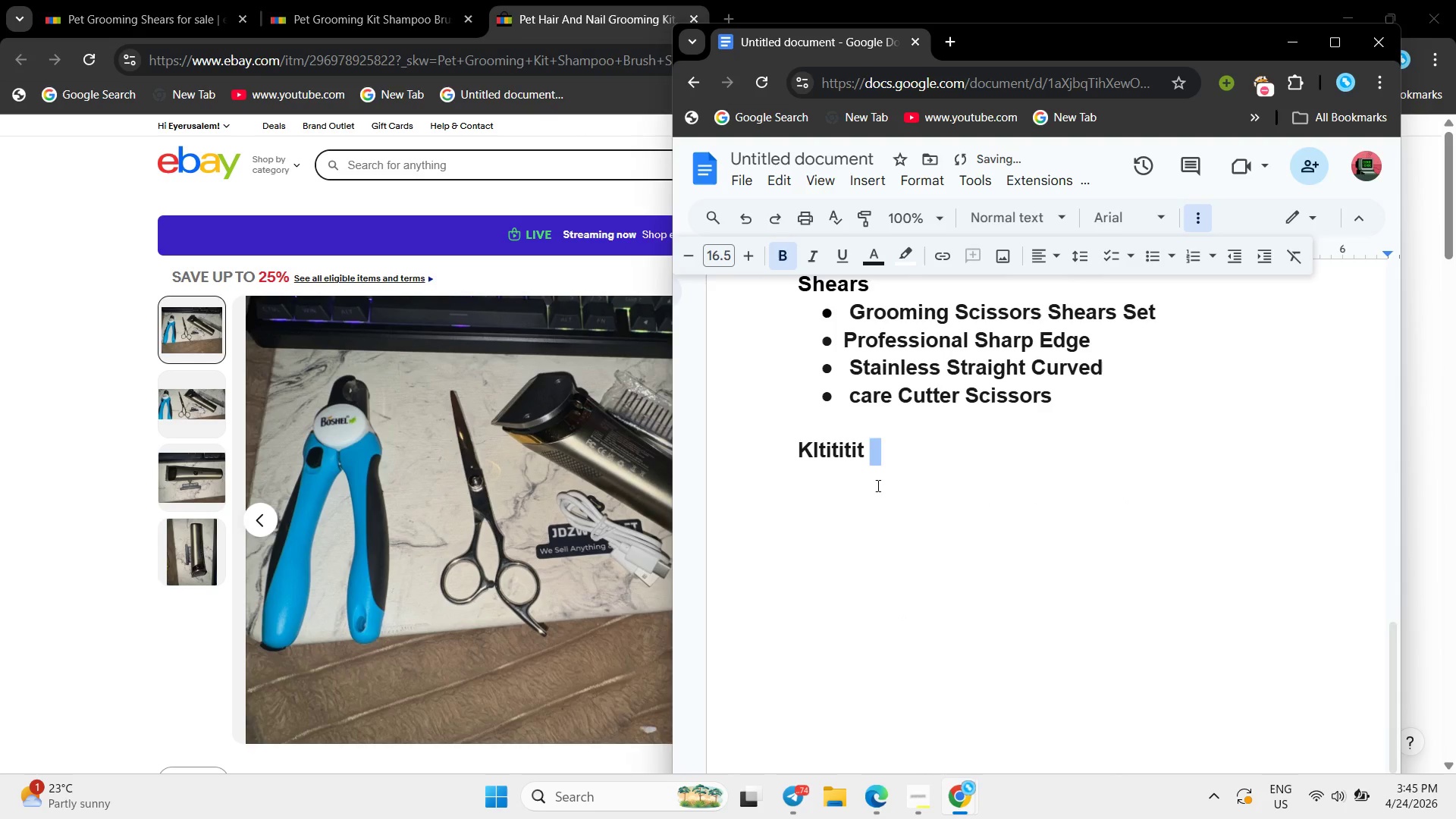 
key(Backspace)
 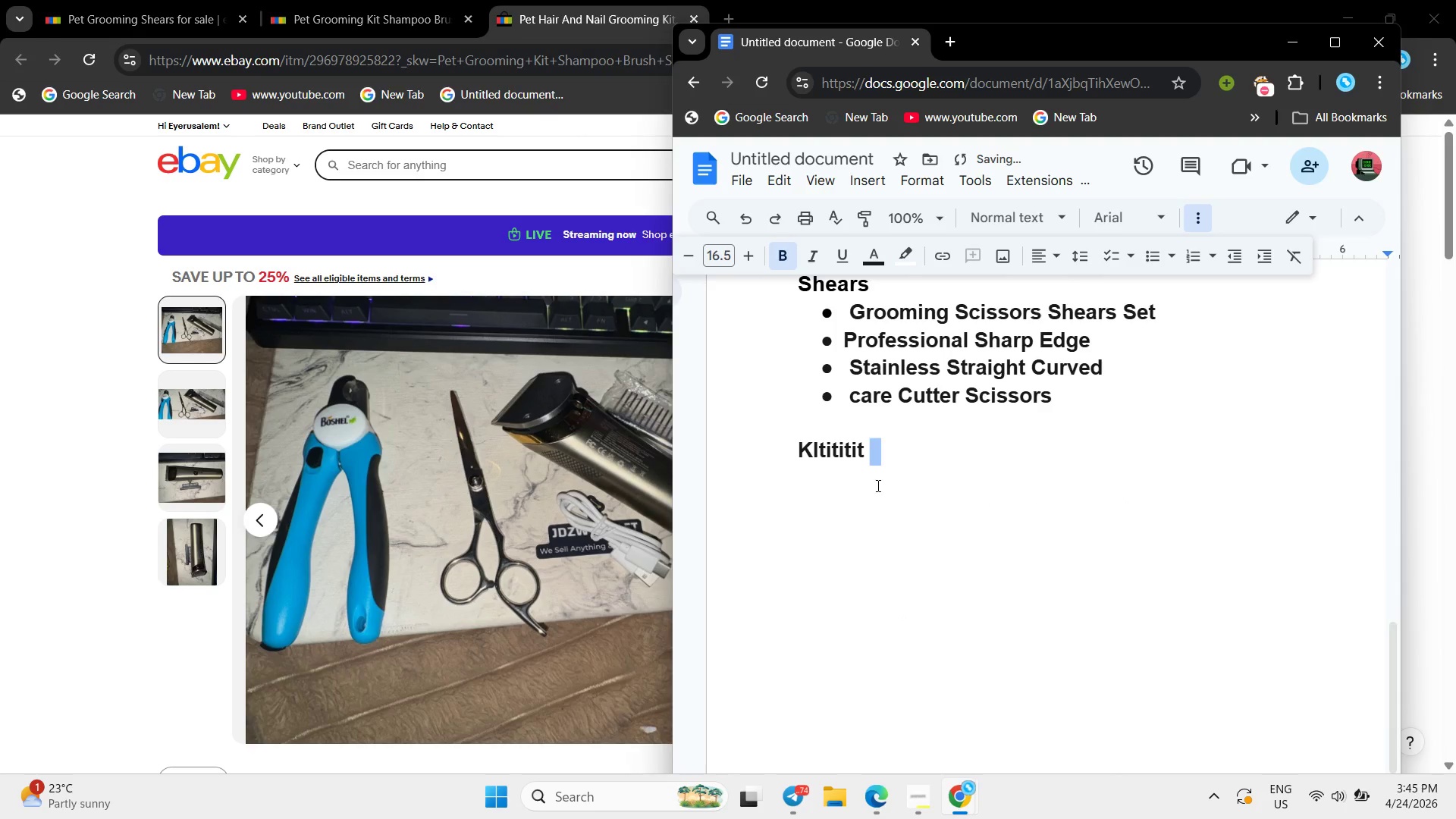 
key(Backspace)
 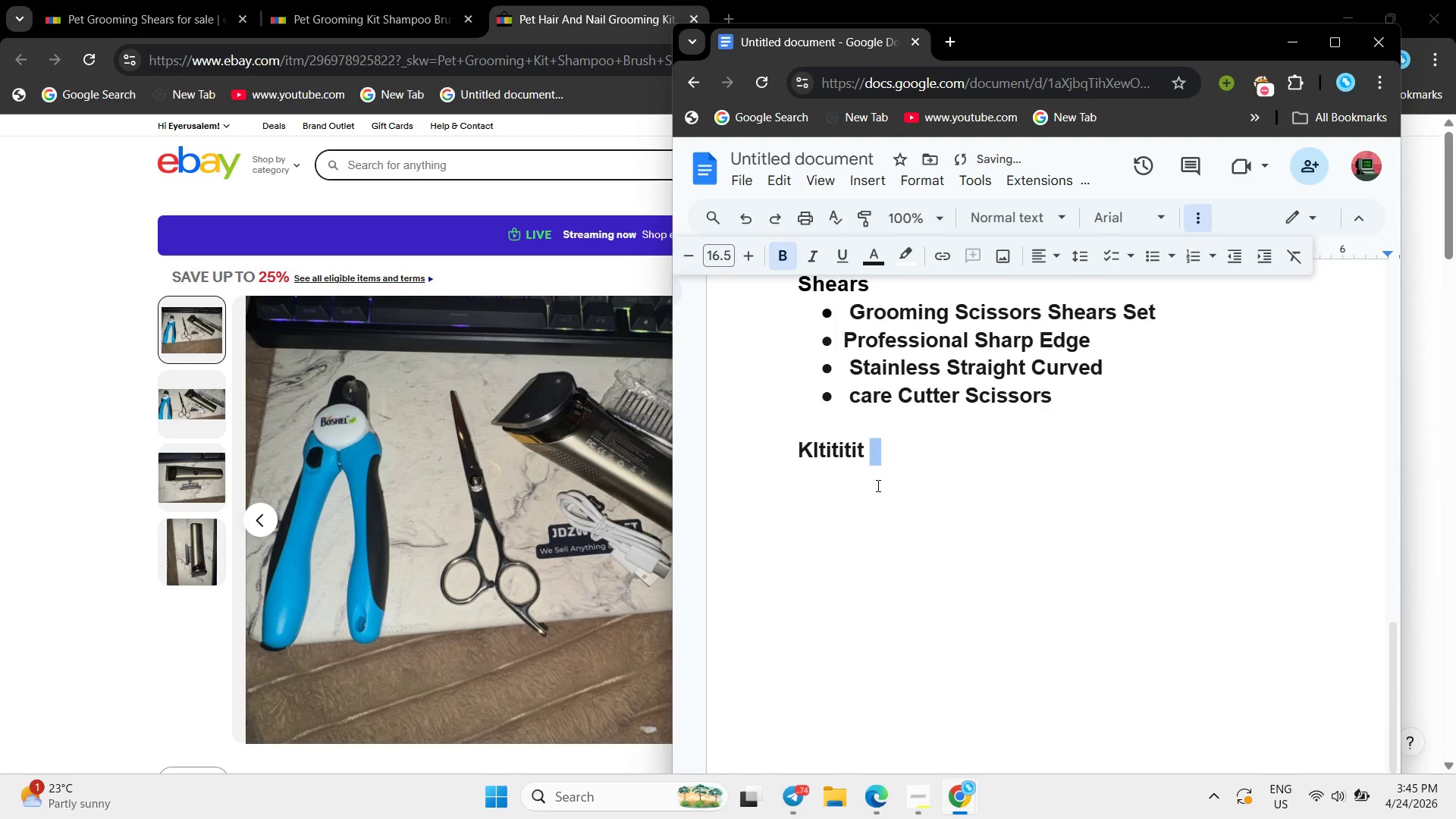 
key(Backspace)
 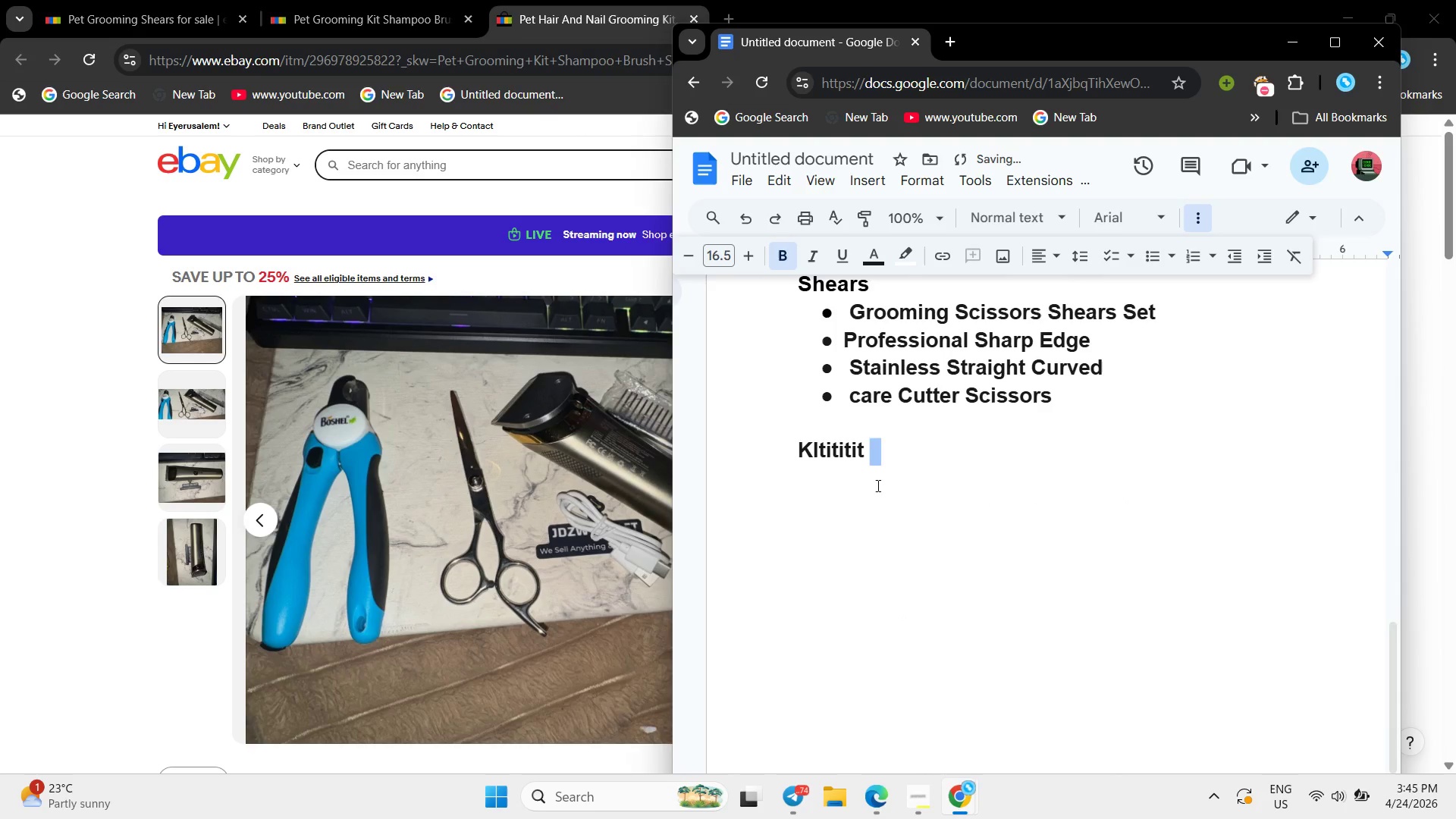 
key(Backspace)
 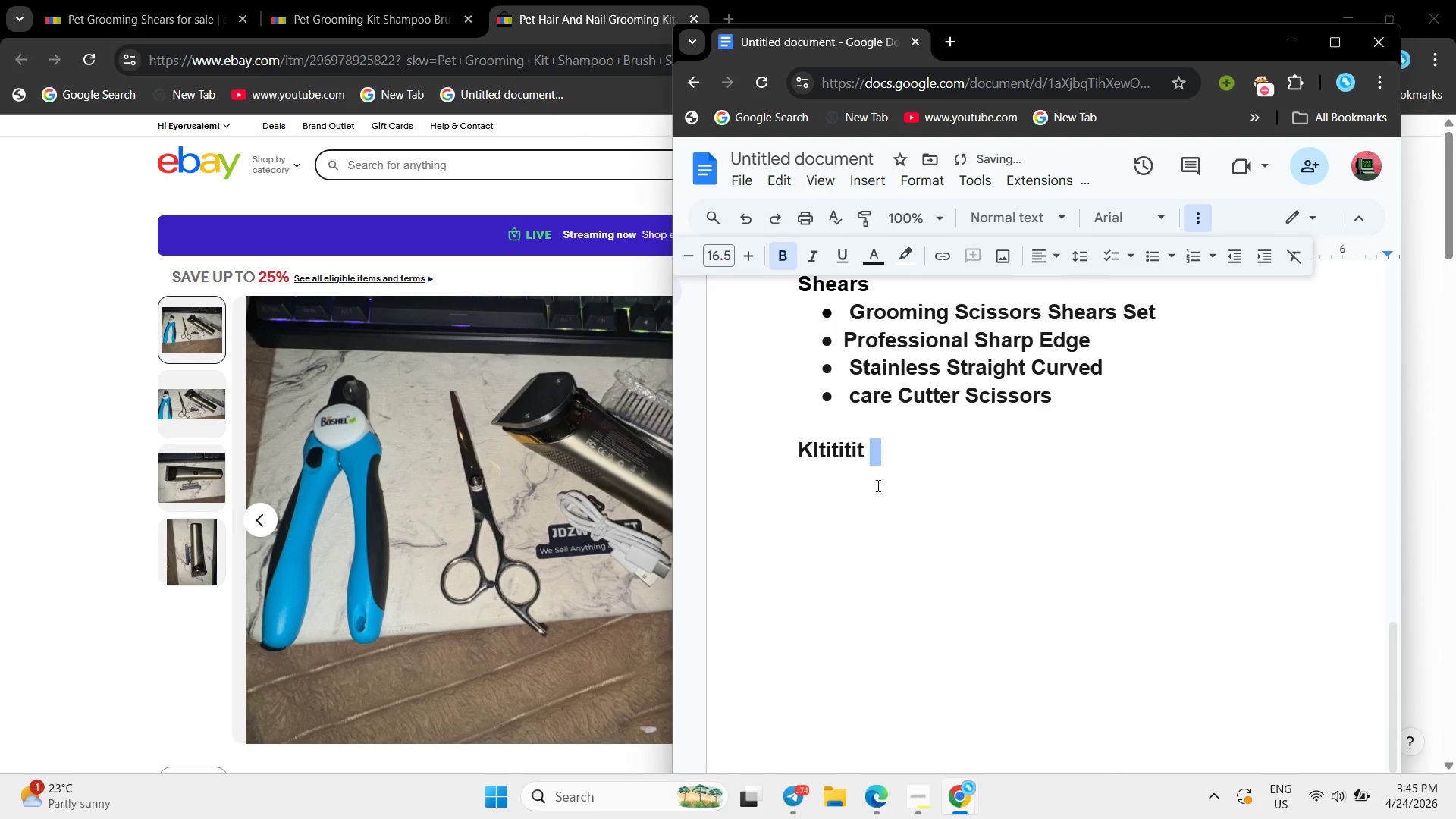 
key(Backspace)
 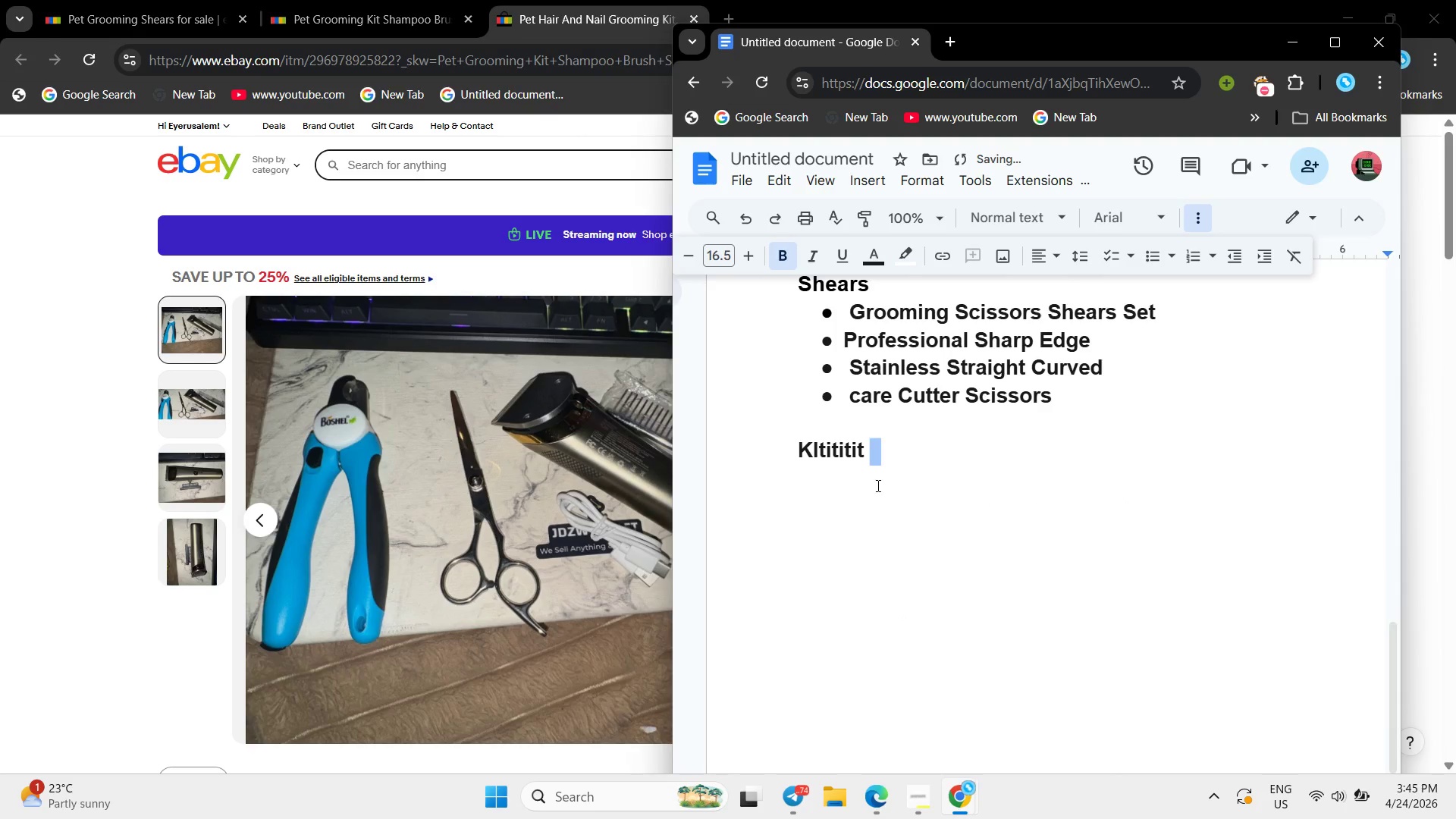 
key(Backspace)
 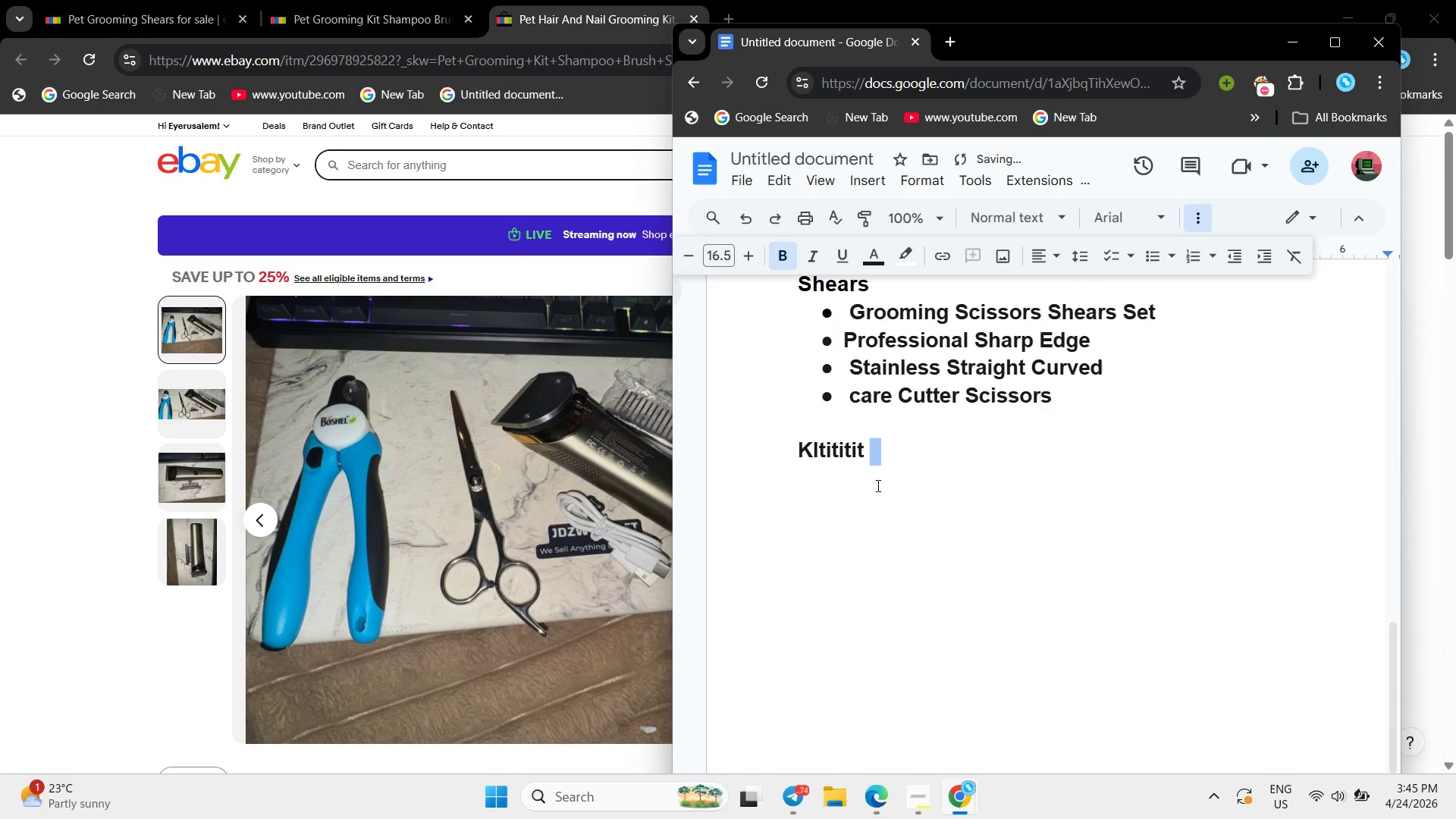 
key(Backspace)
 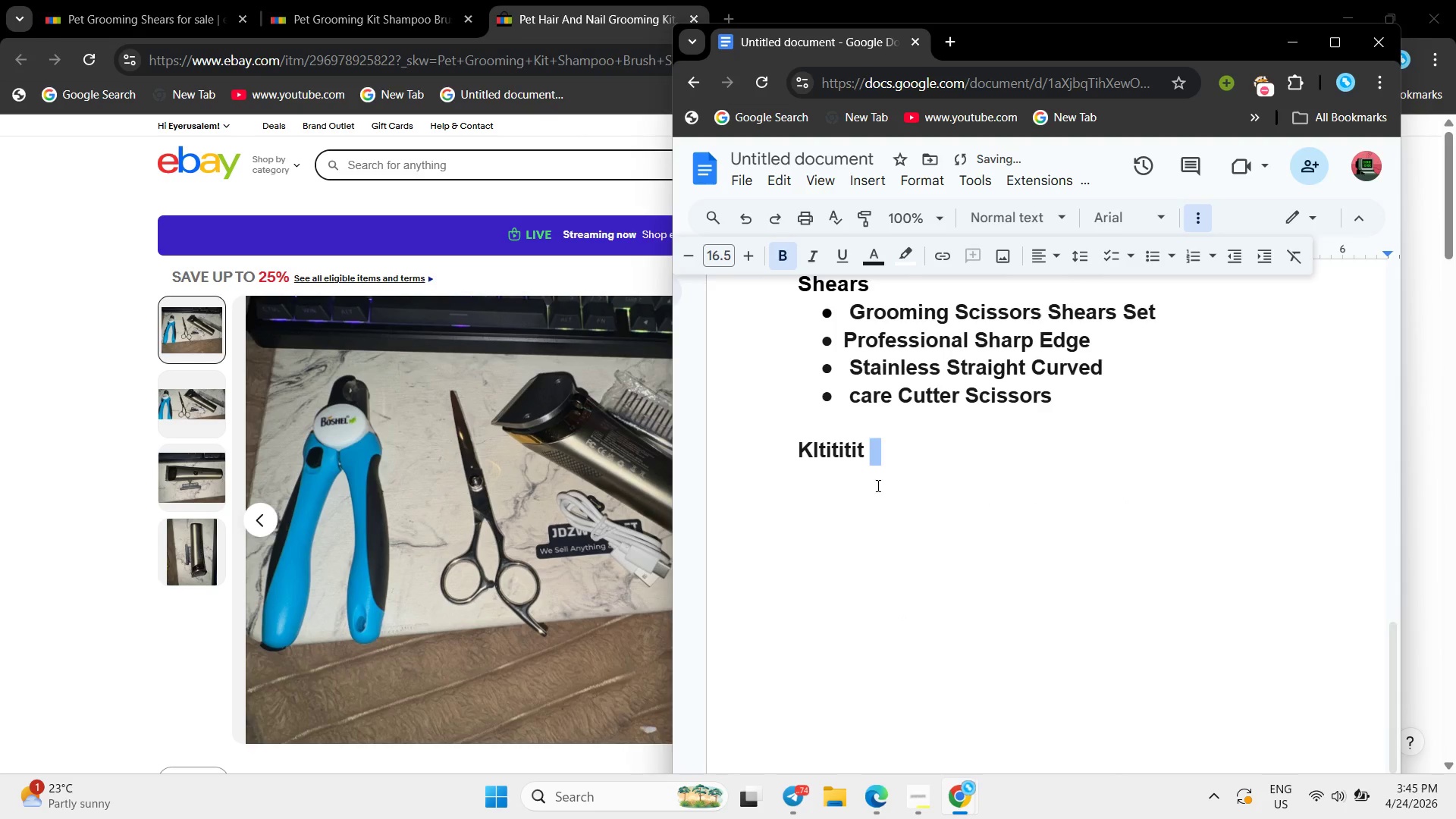 
key(Backspace)
 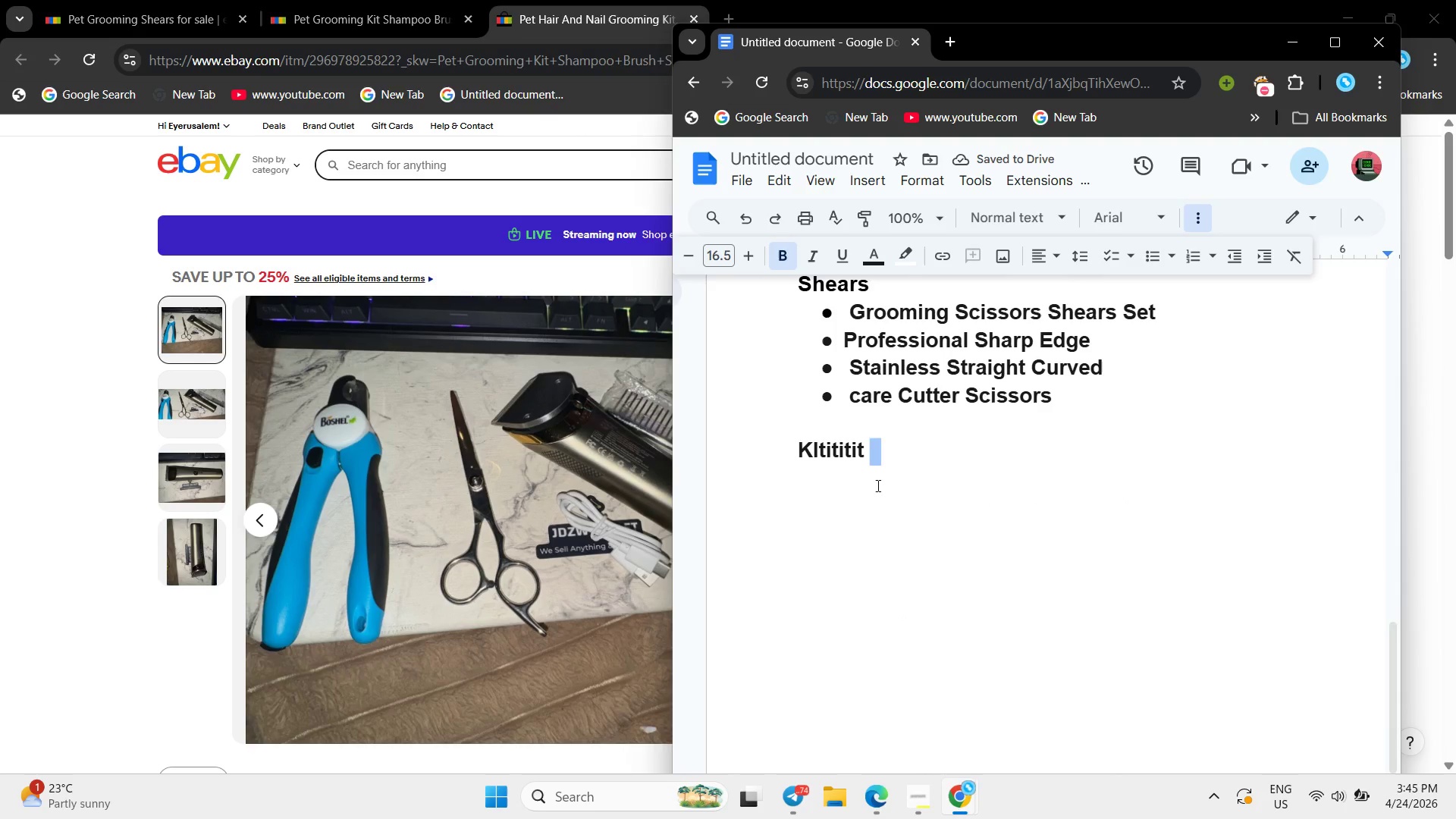 
key(Backspace)
 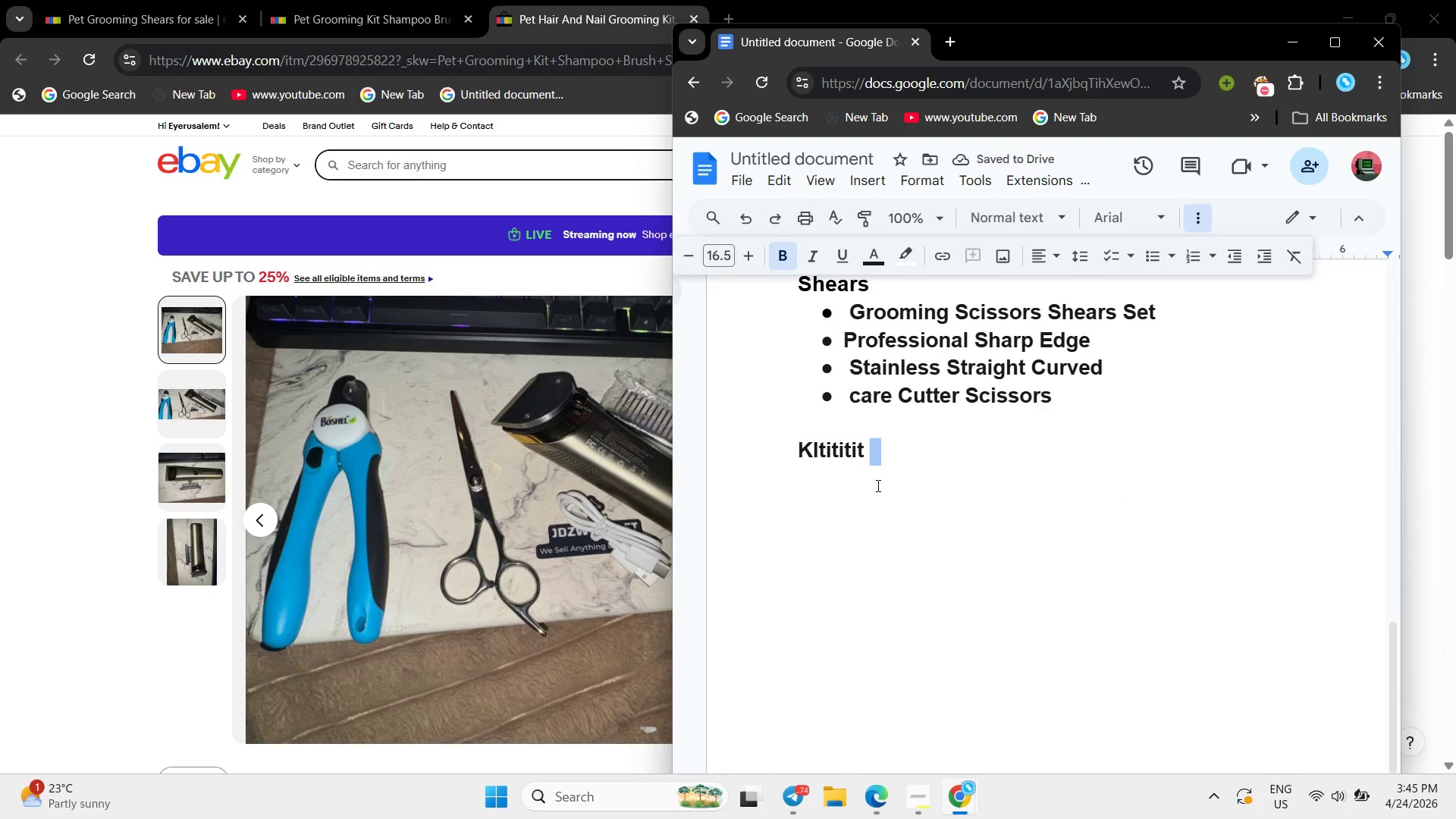 
key(Backspace)
 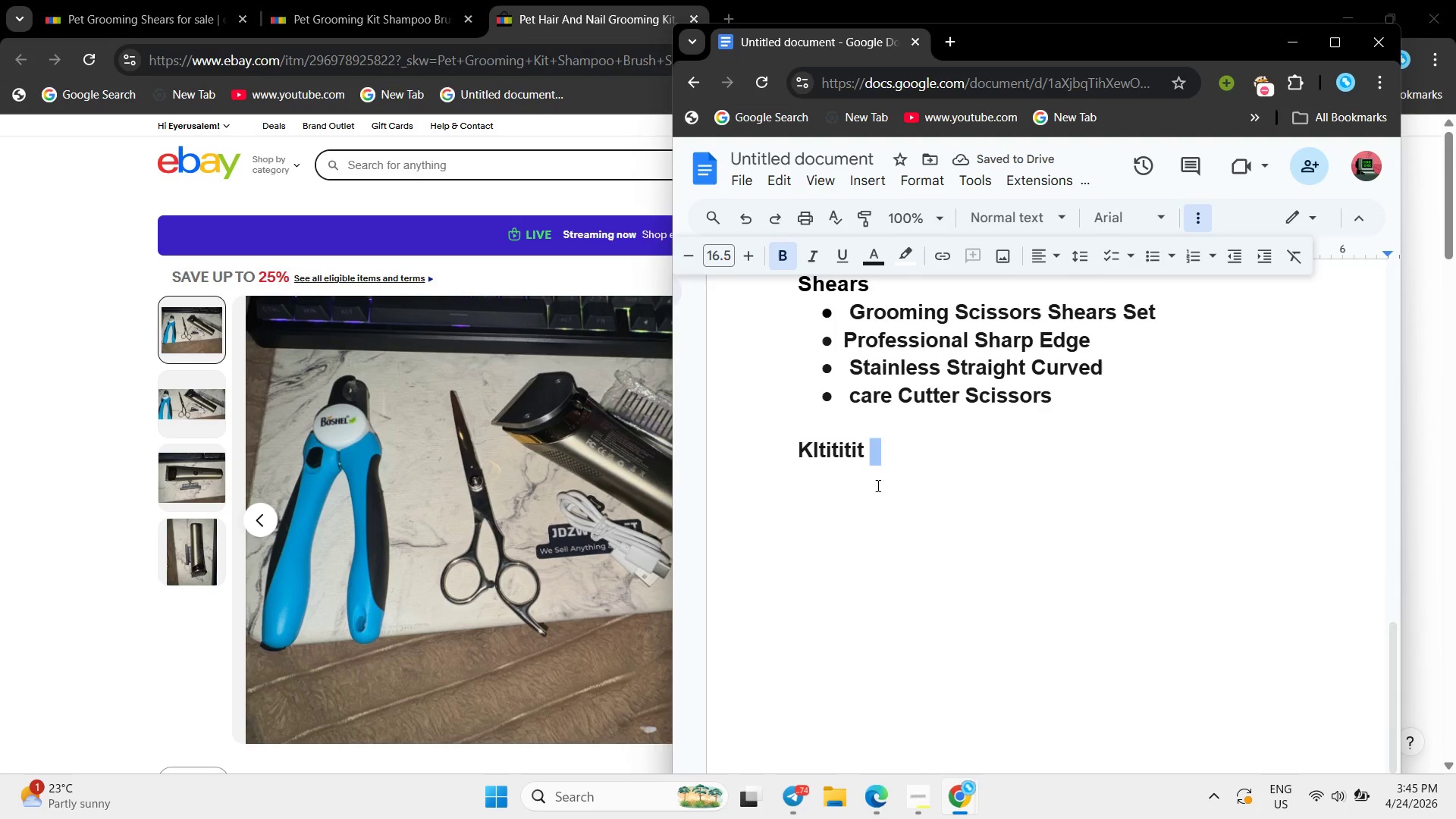 
key(Backspace)
 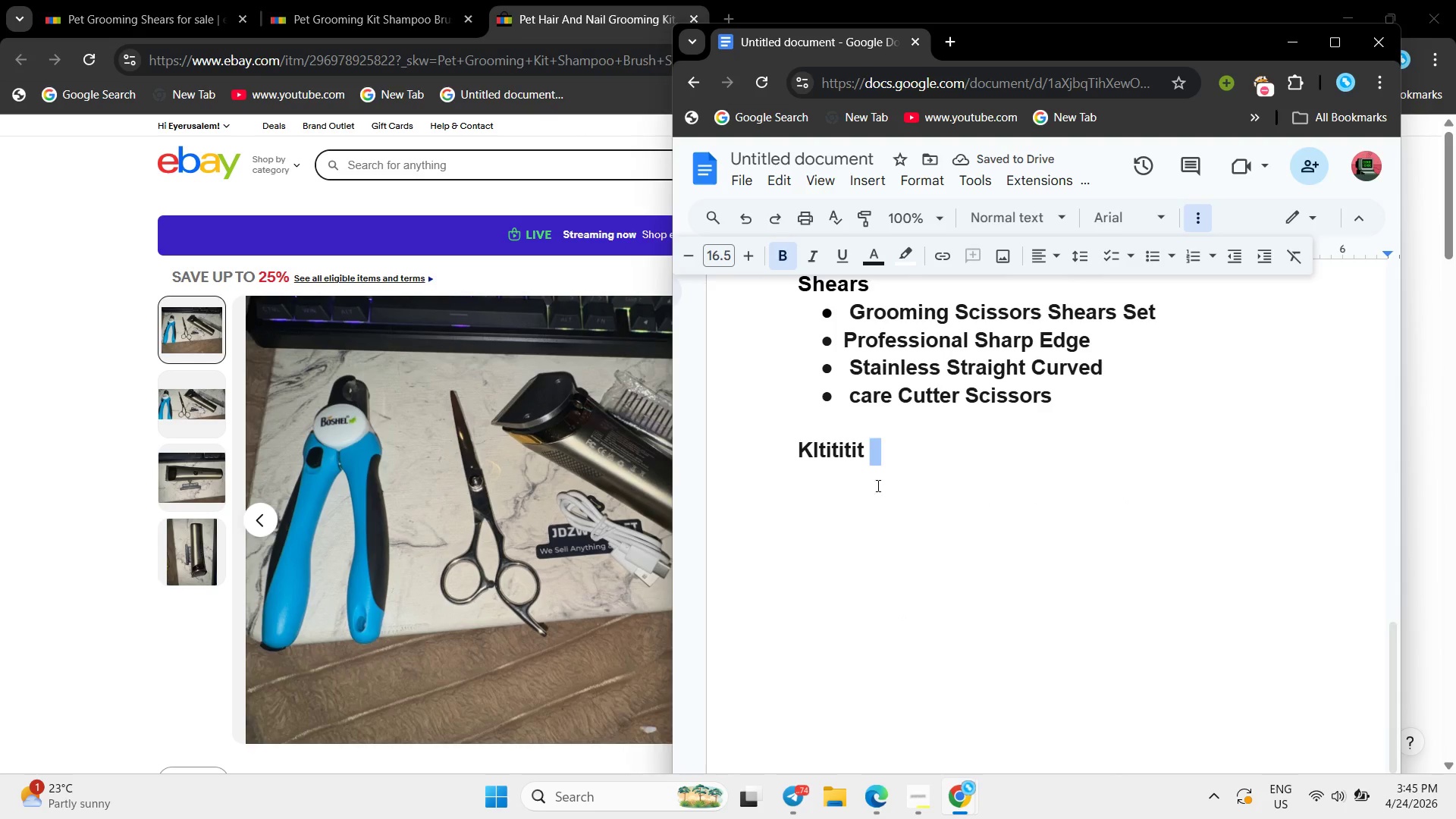 
key(Backspace)
 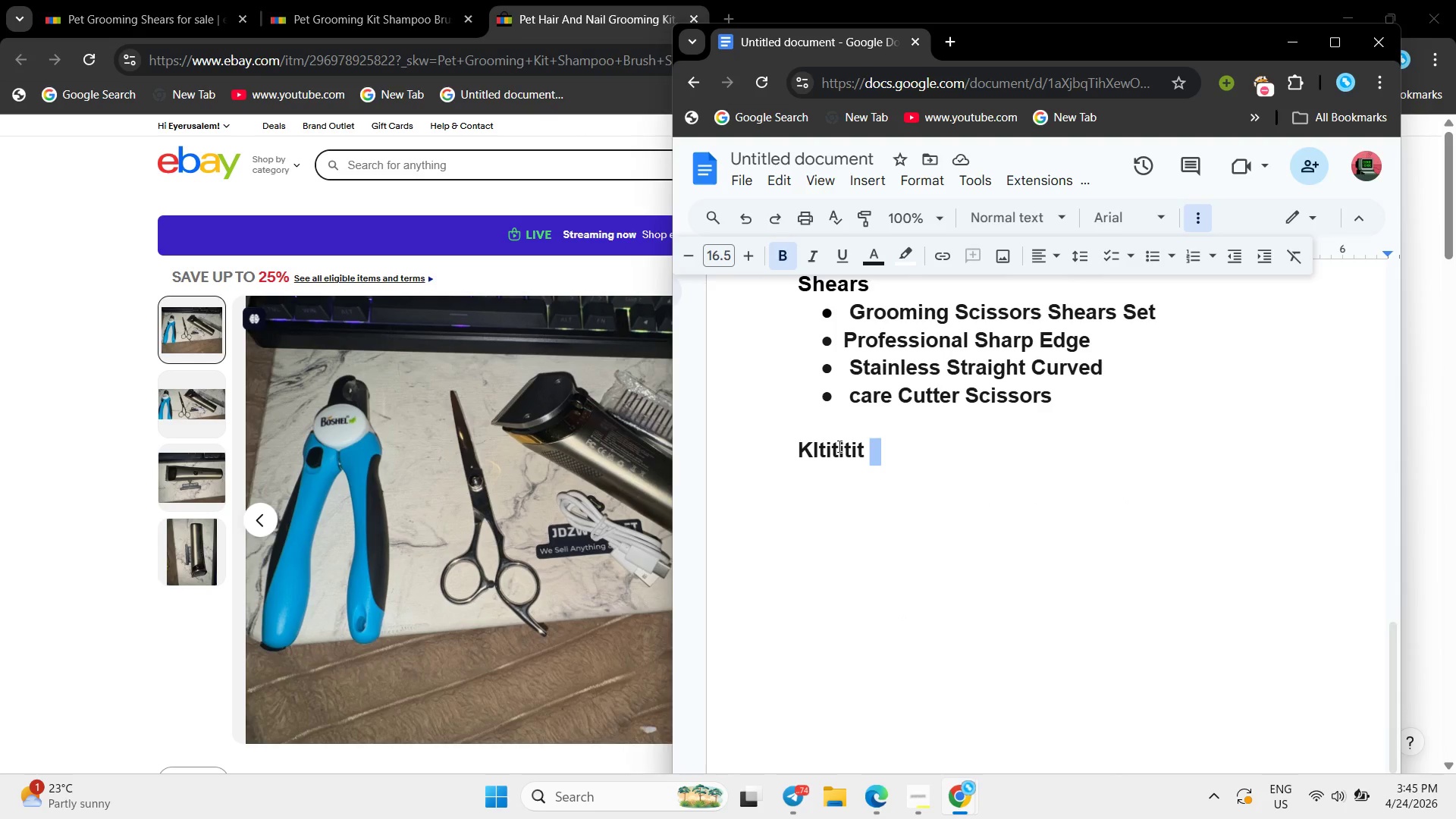 
double_click([838, 446])
 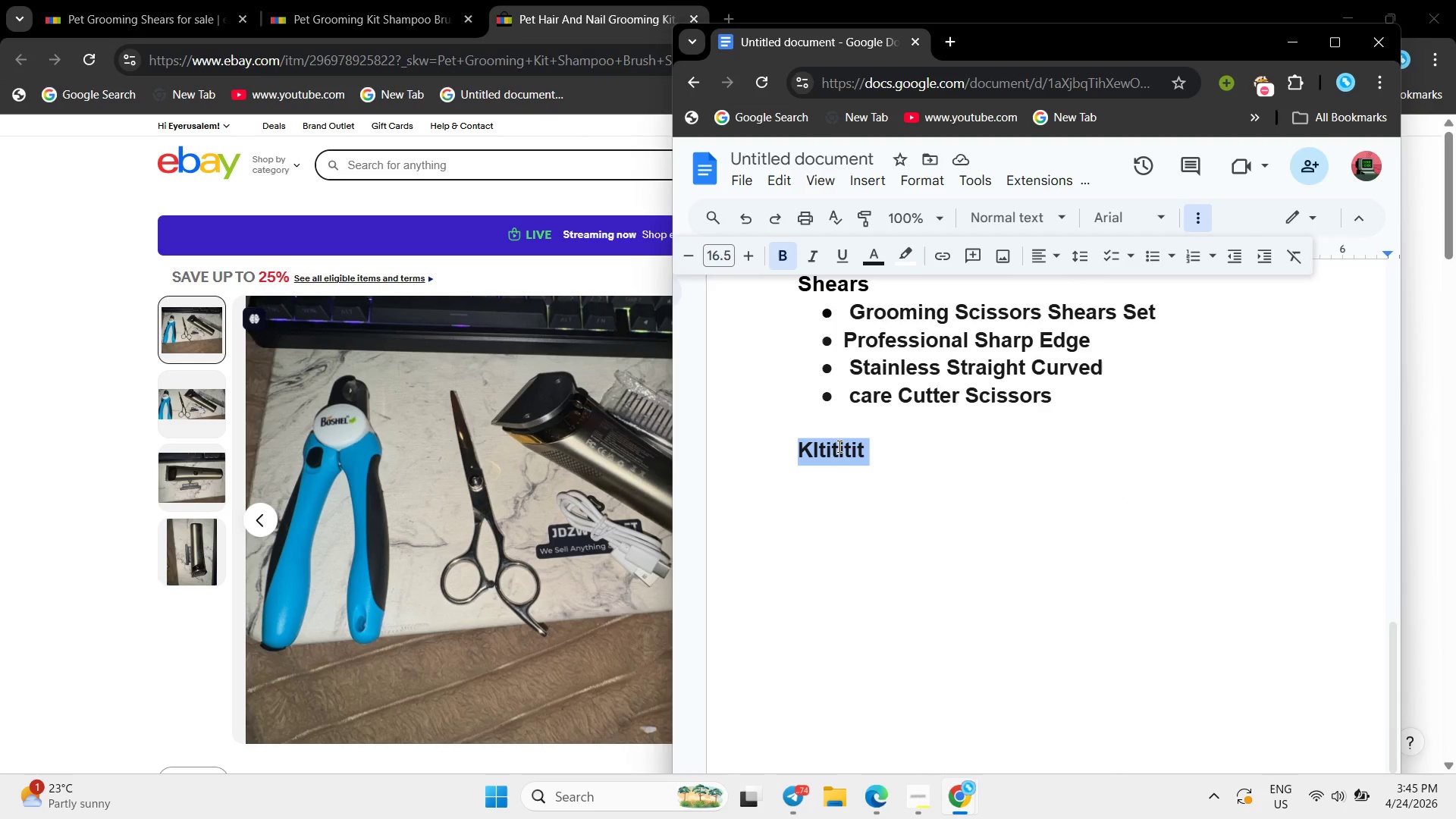 
left_click([838, 446])
 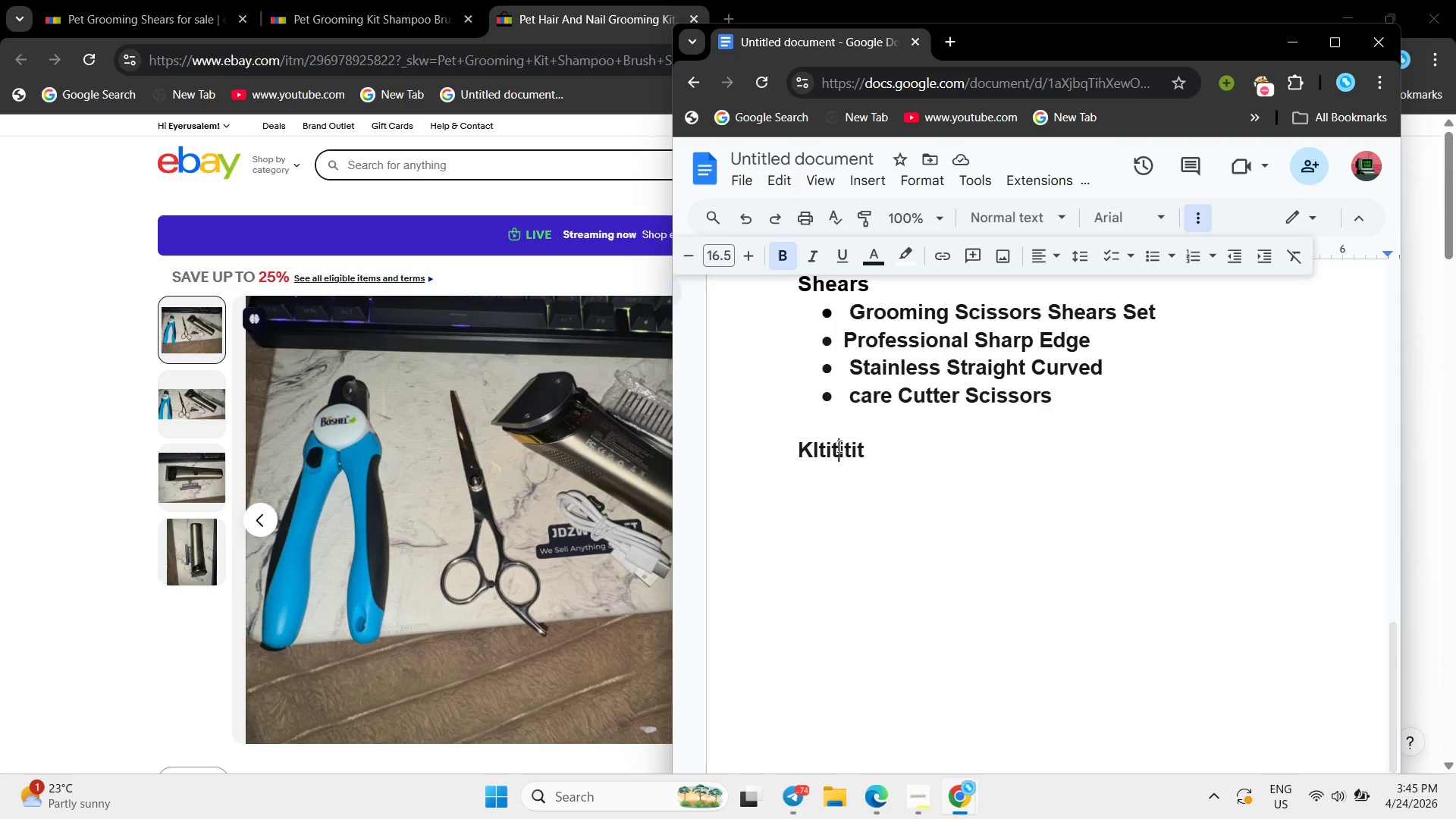 
key(Backspace)
 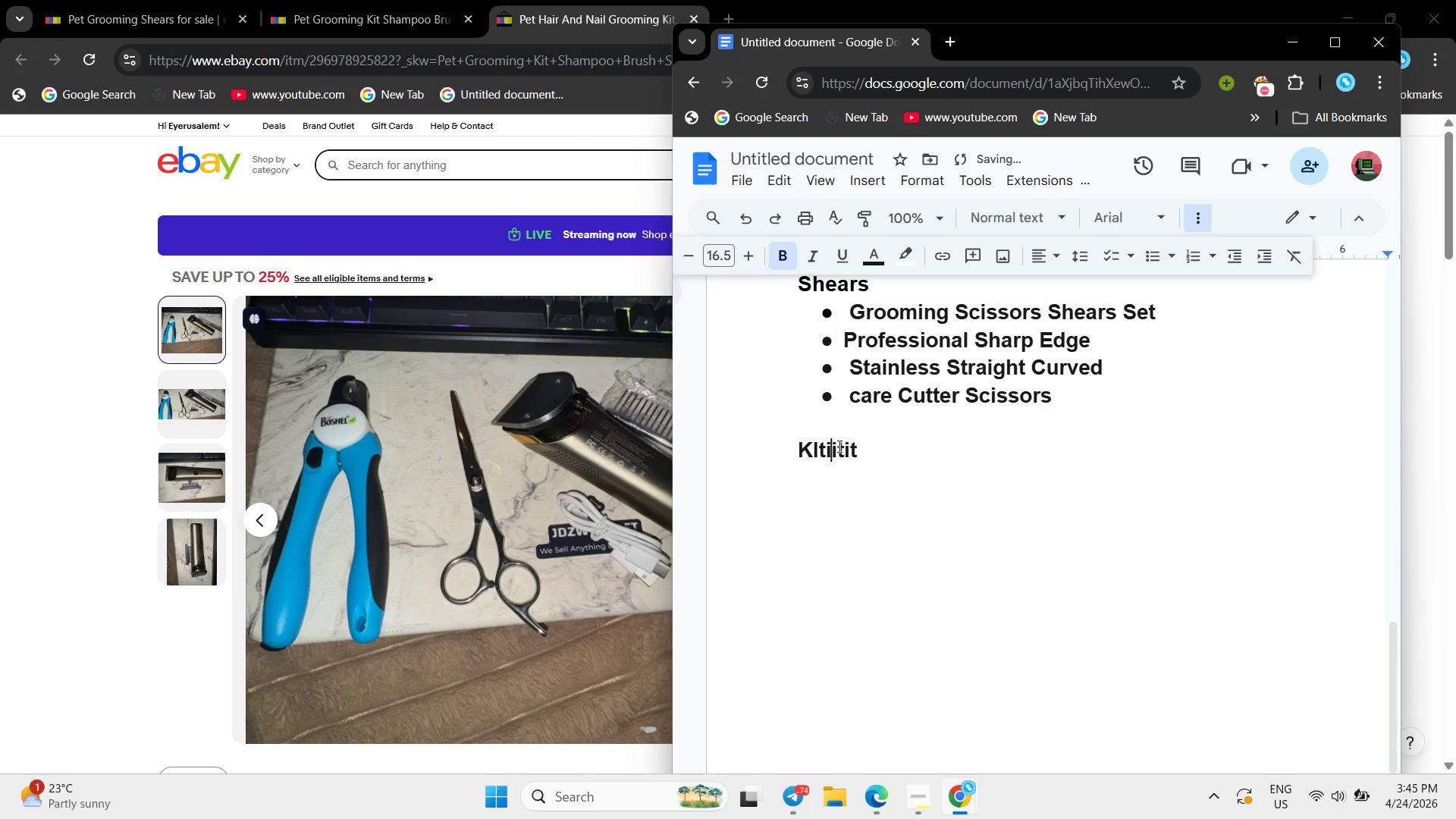 
key(Backspace)
 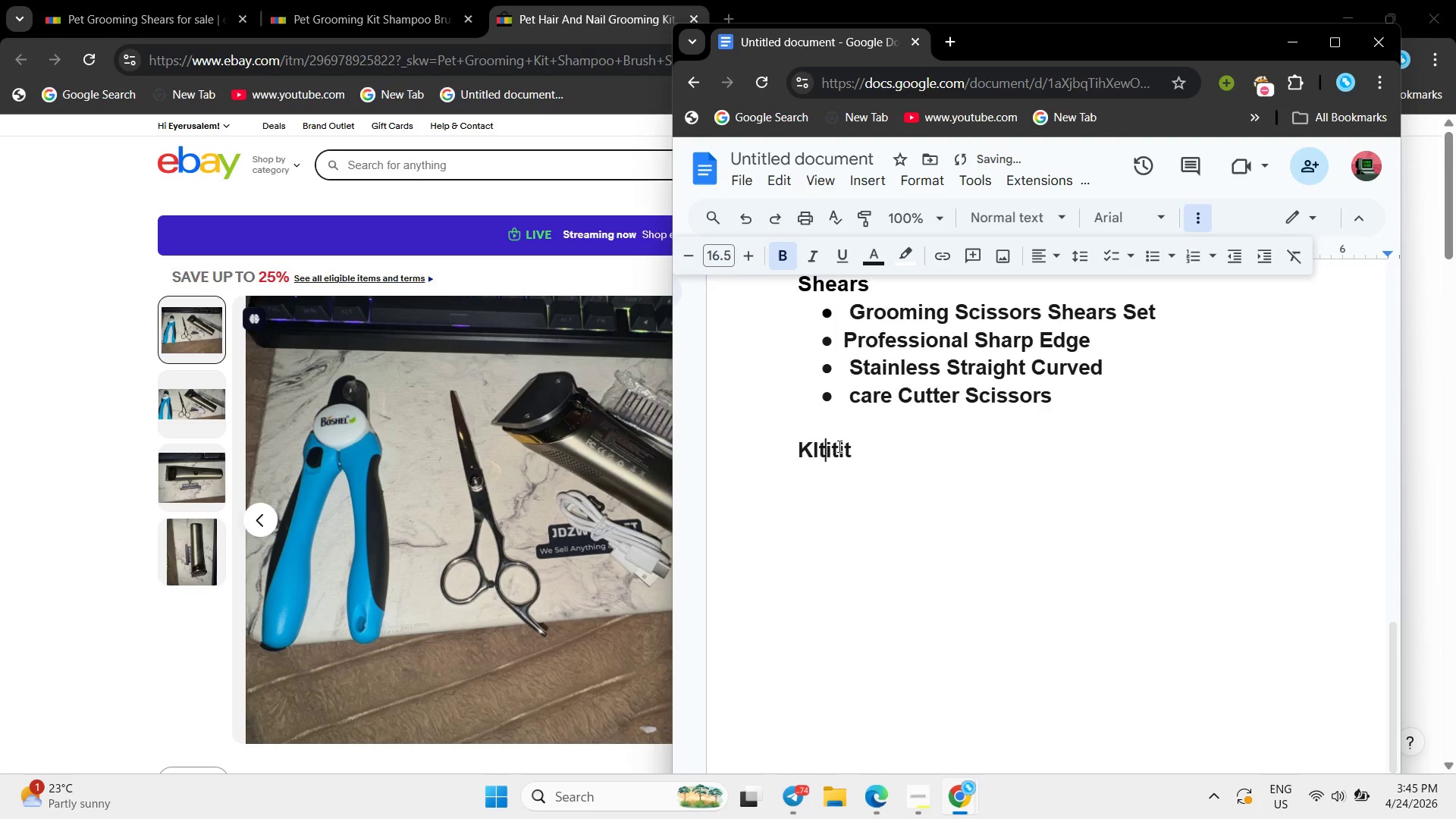 
key(Backspace)
 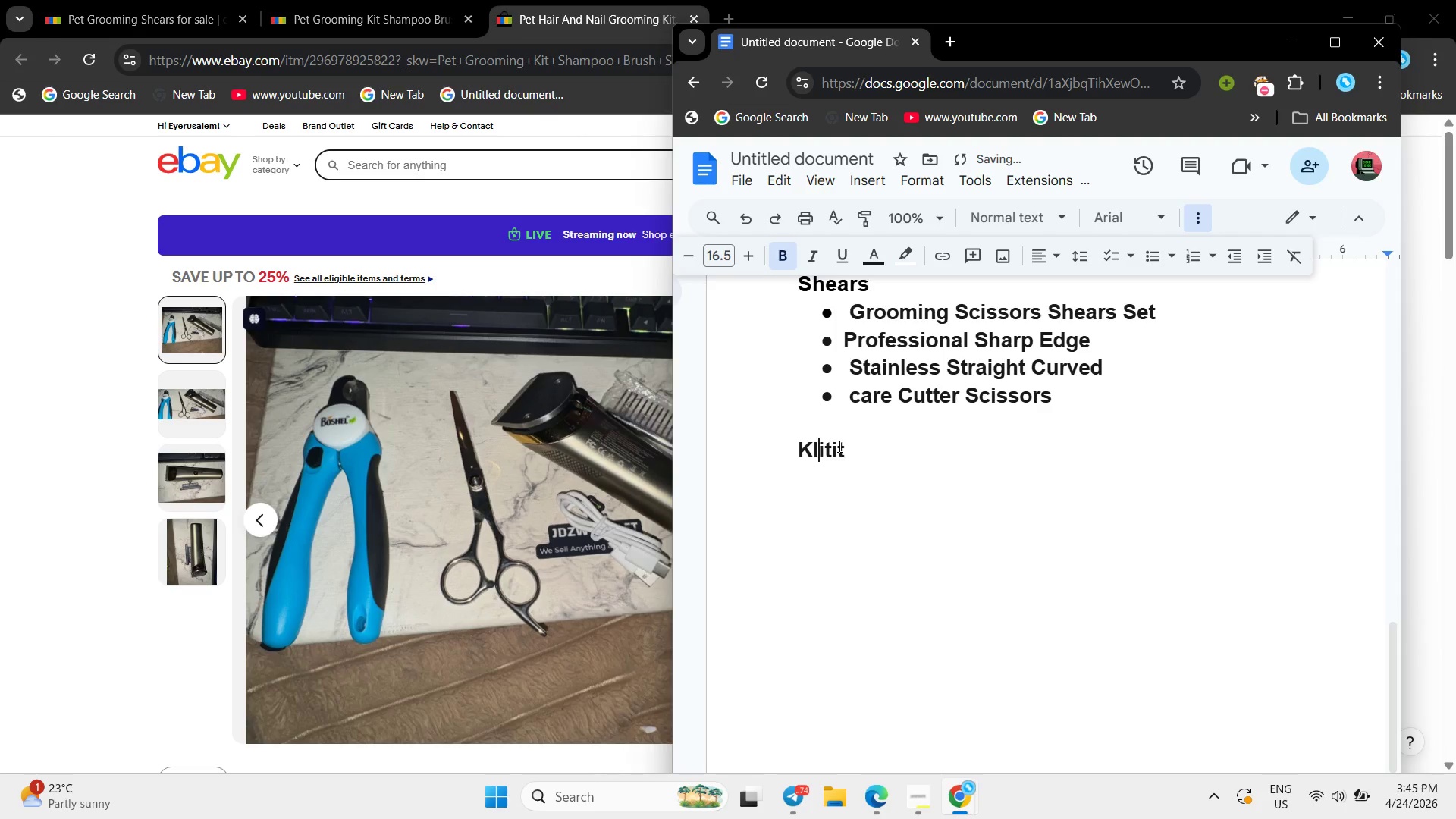 
key(Backspace)
 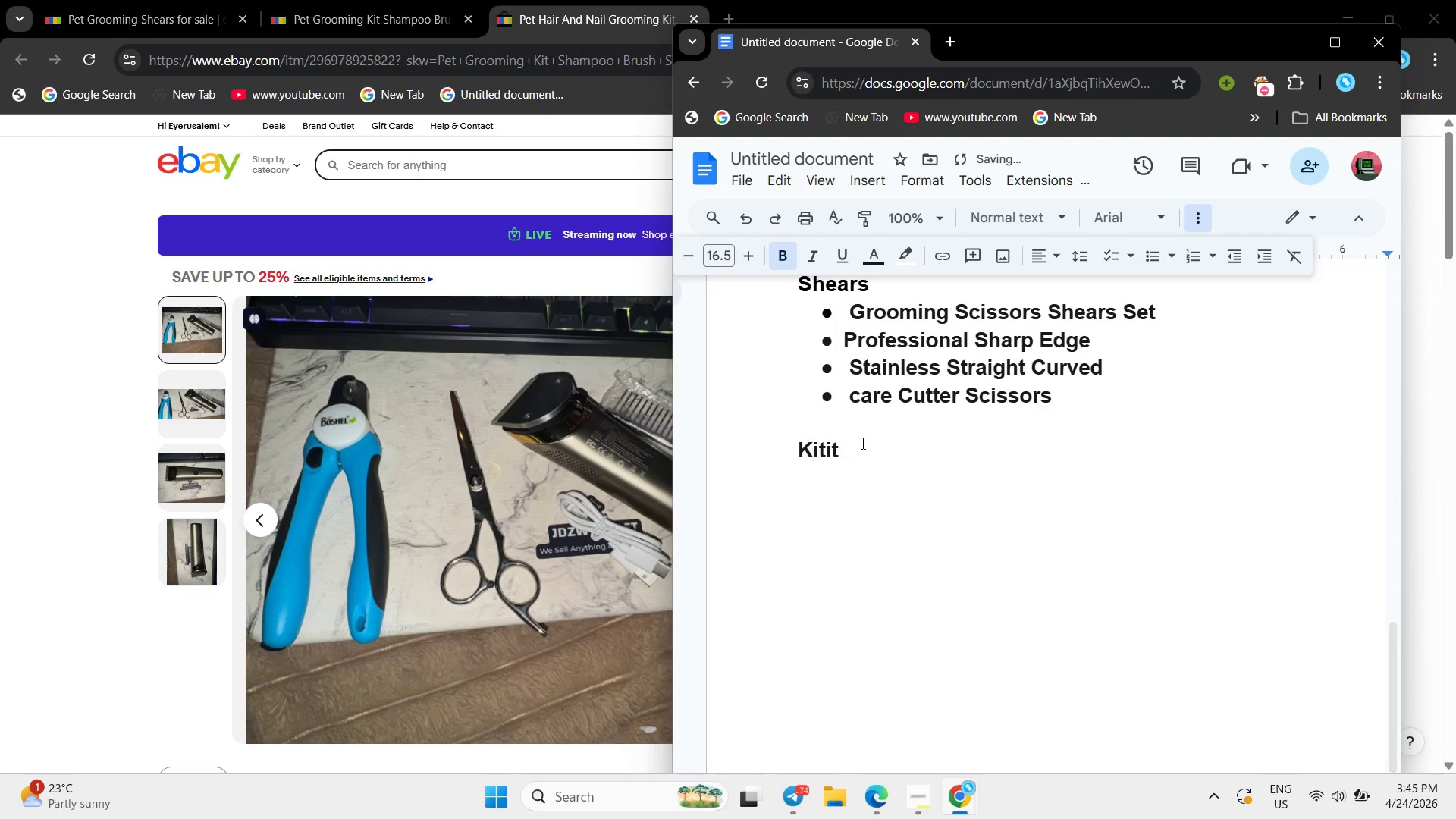 
left_click([861, 443])
 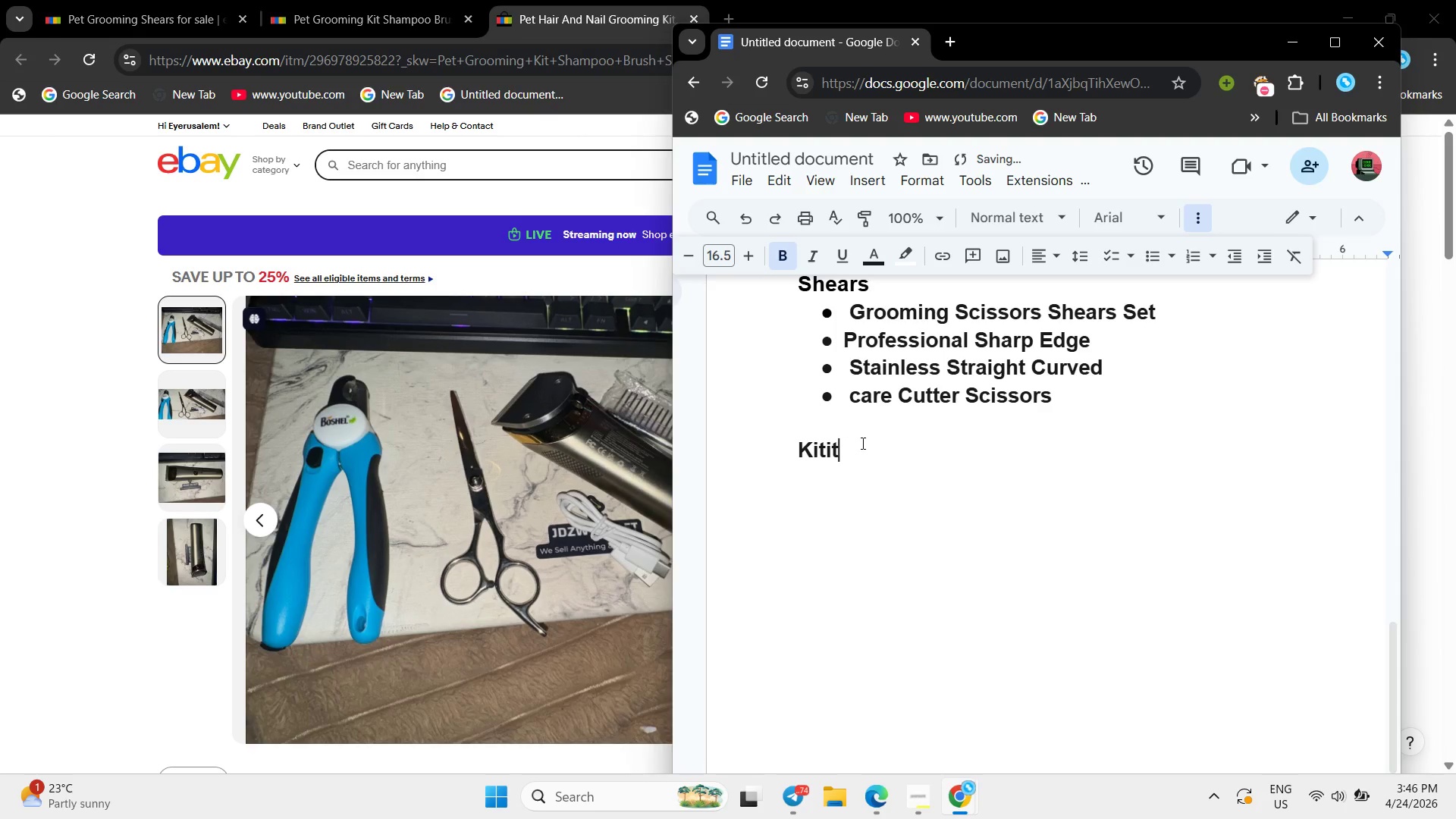 
key(Backspace)
 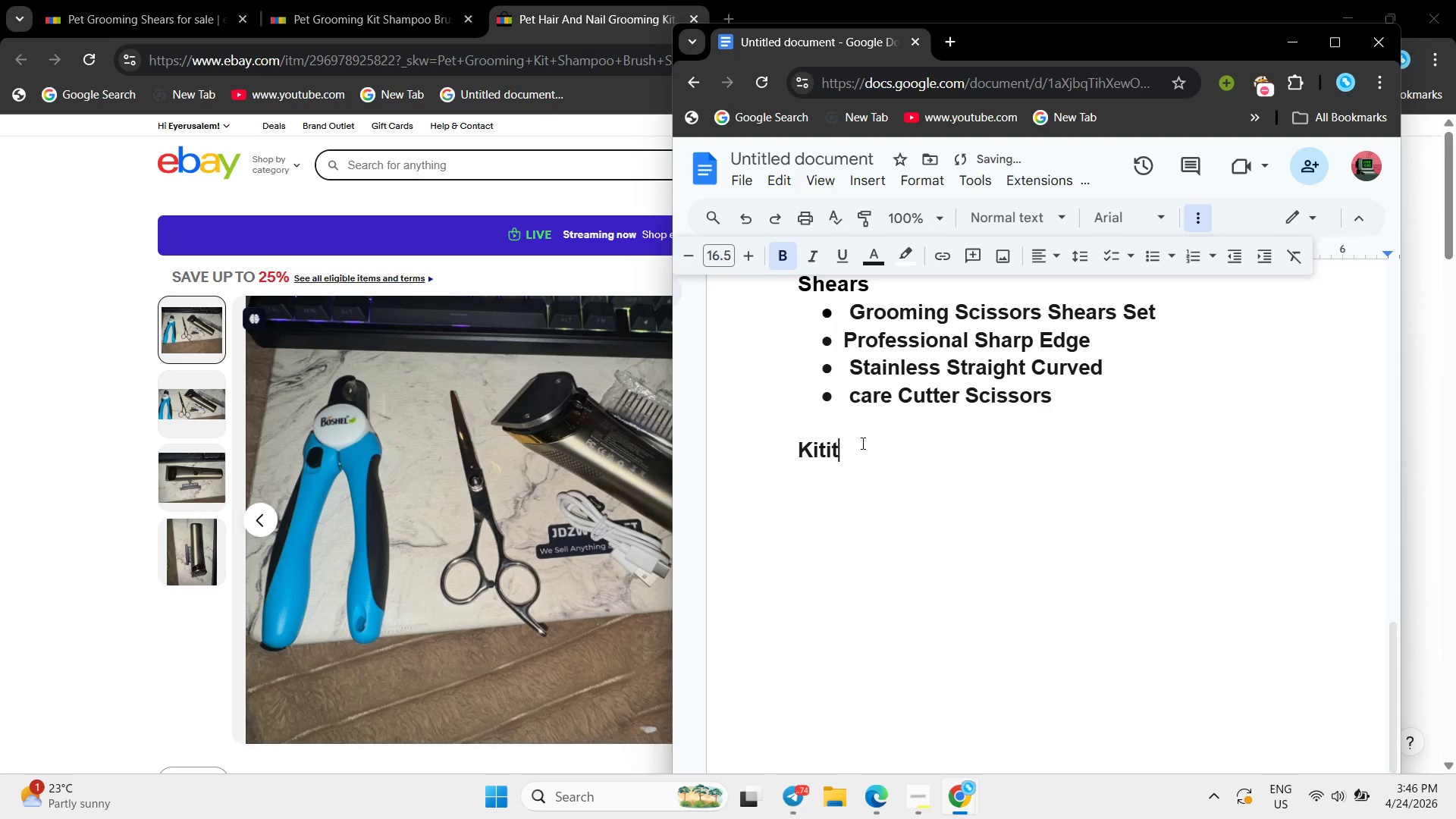 
key(Backspace)
 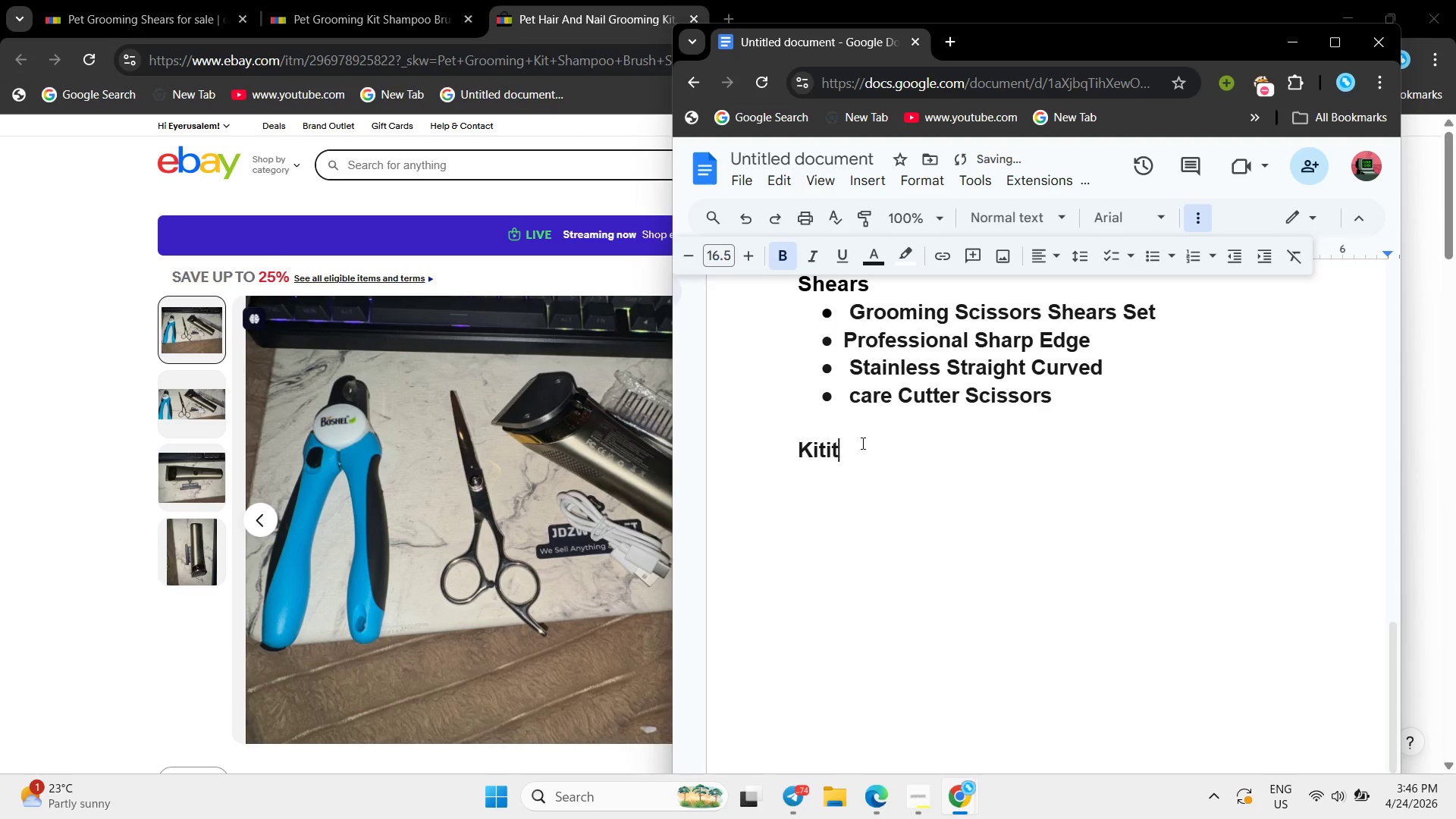 
key(Backspace)
 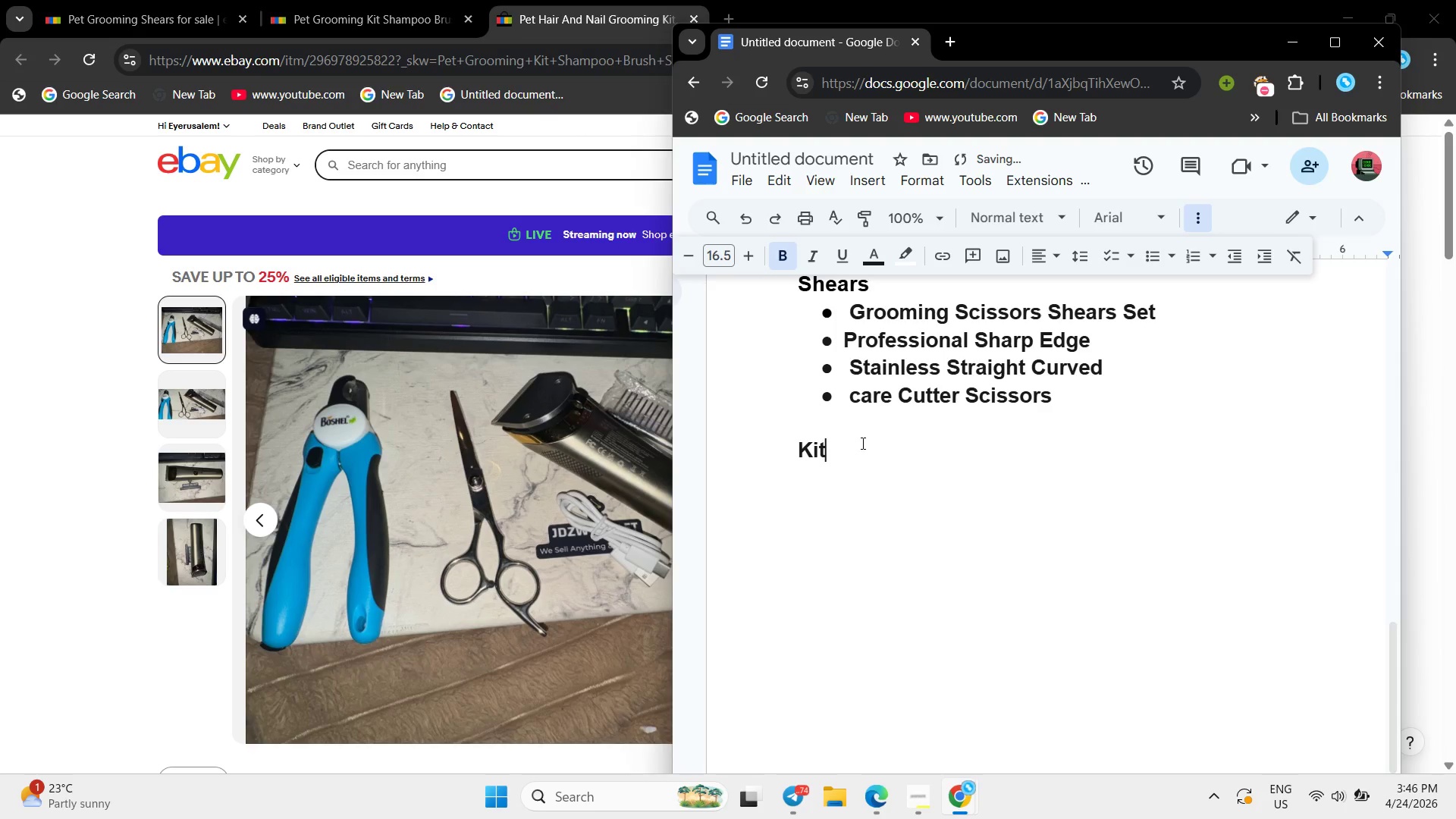 
key(Backspace)
 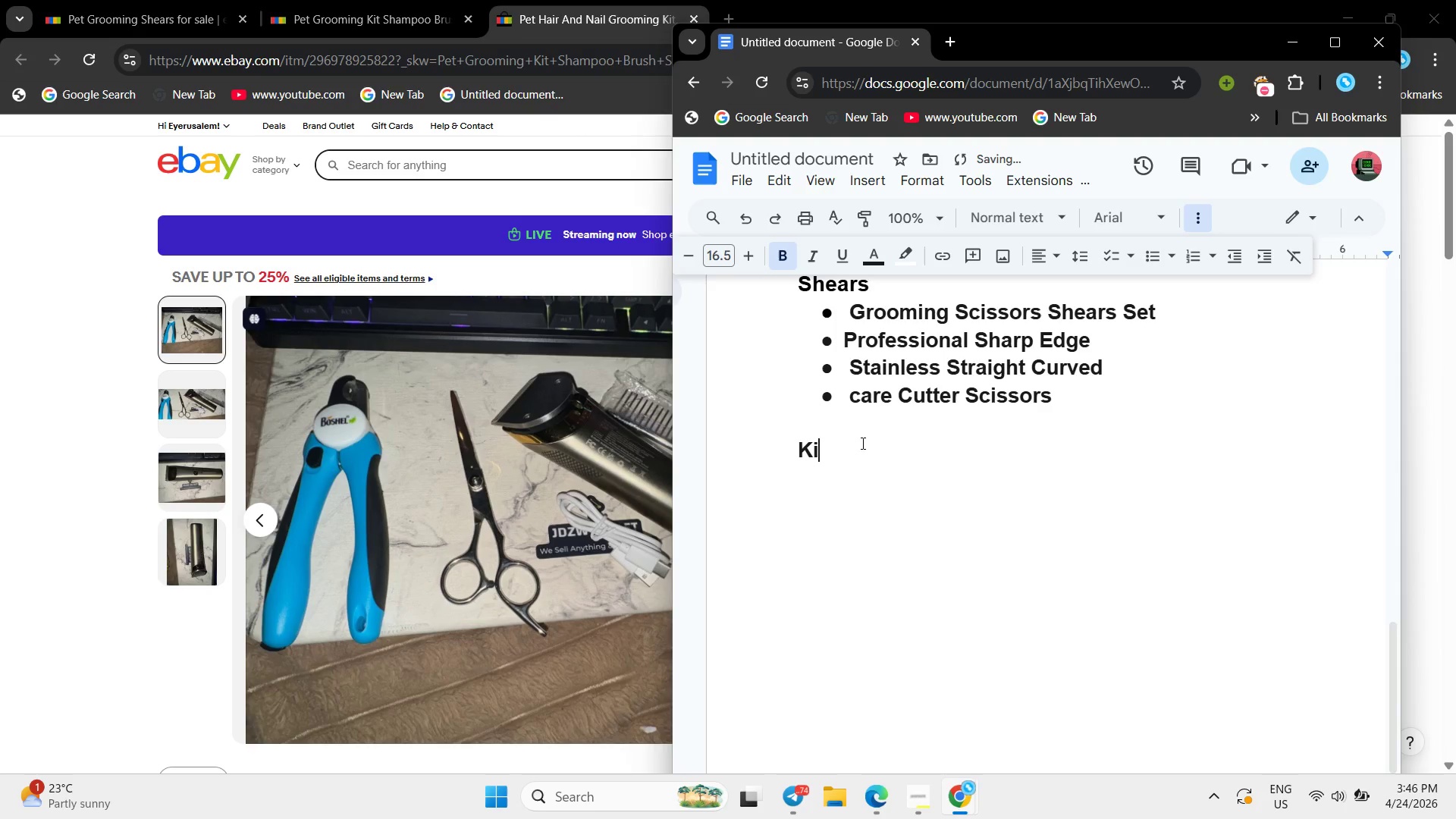 
key(T)
 